 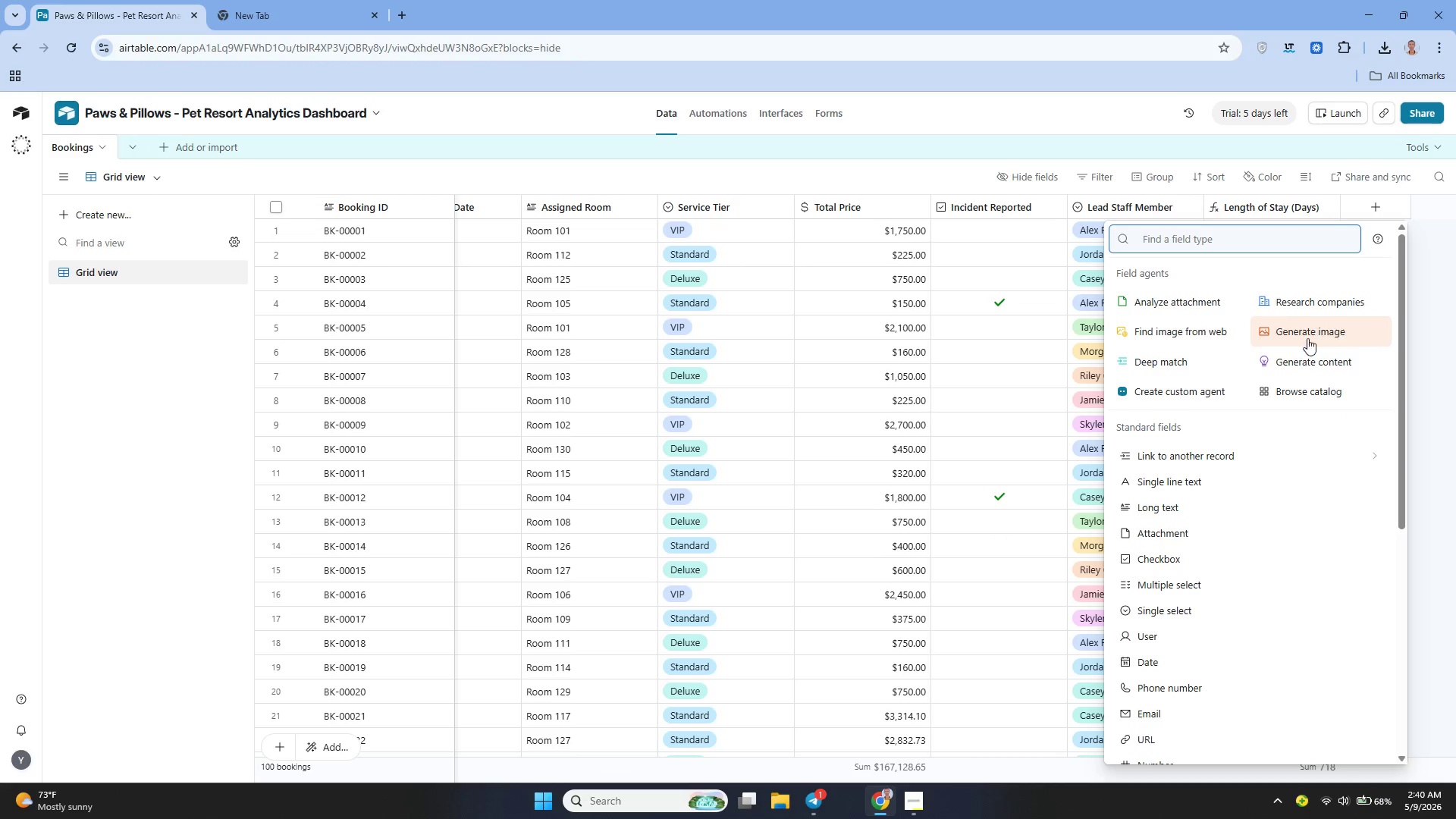 
left_click([1159, 677])
 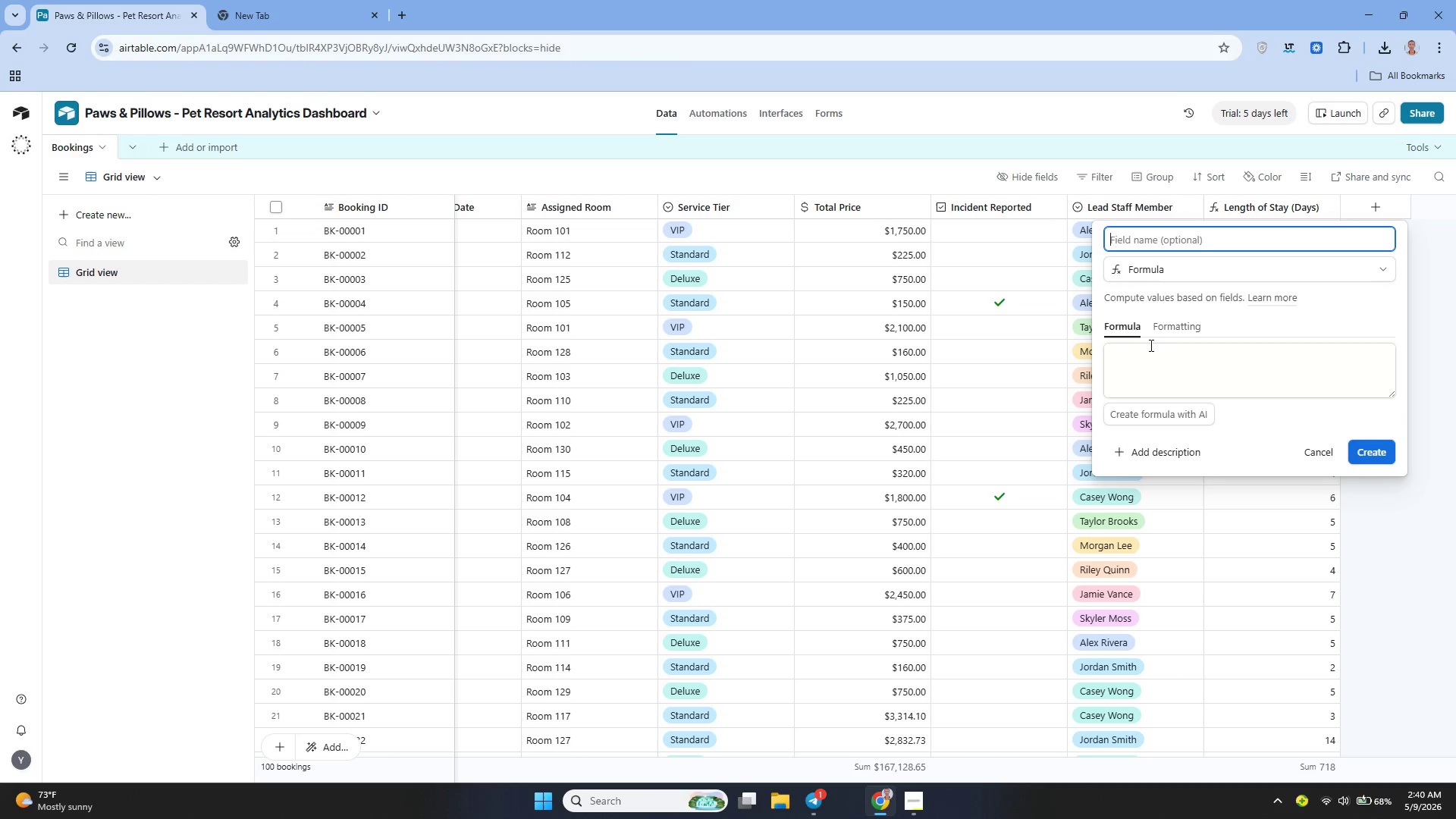 
type(Stay Month)
 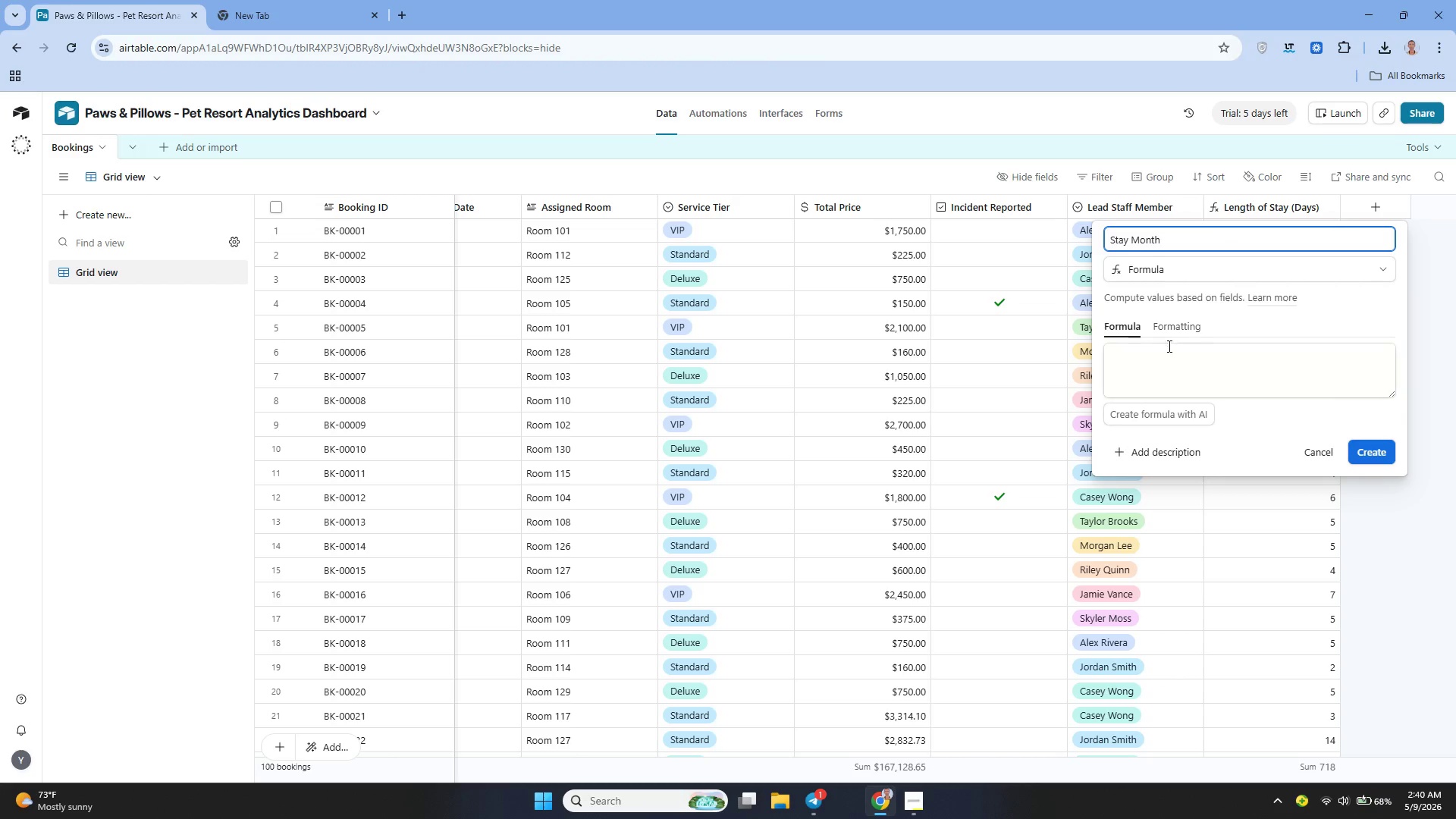 
left_click([1167, 347])
 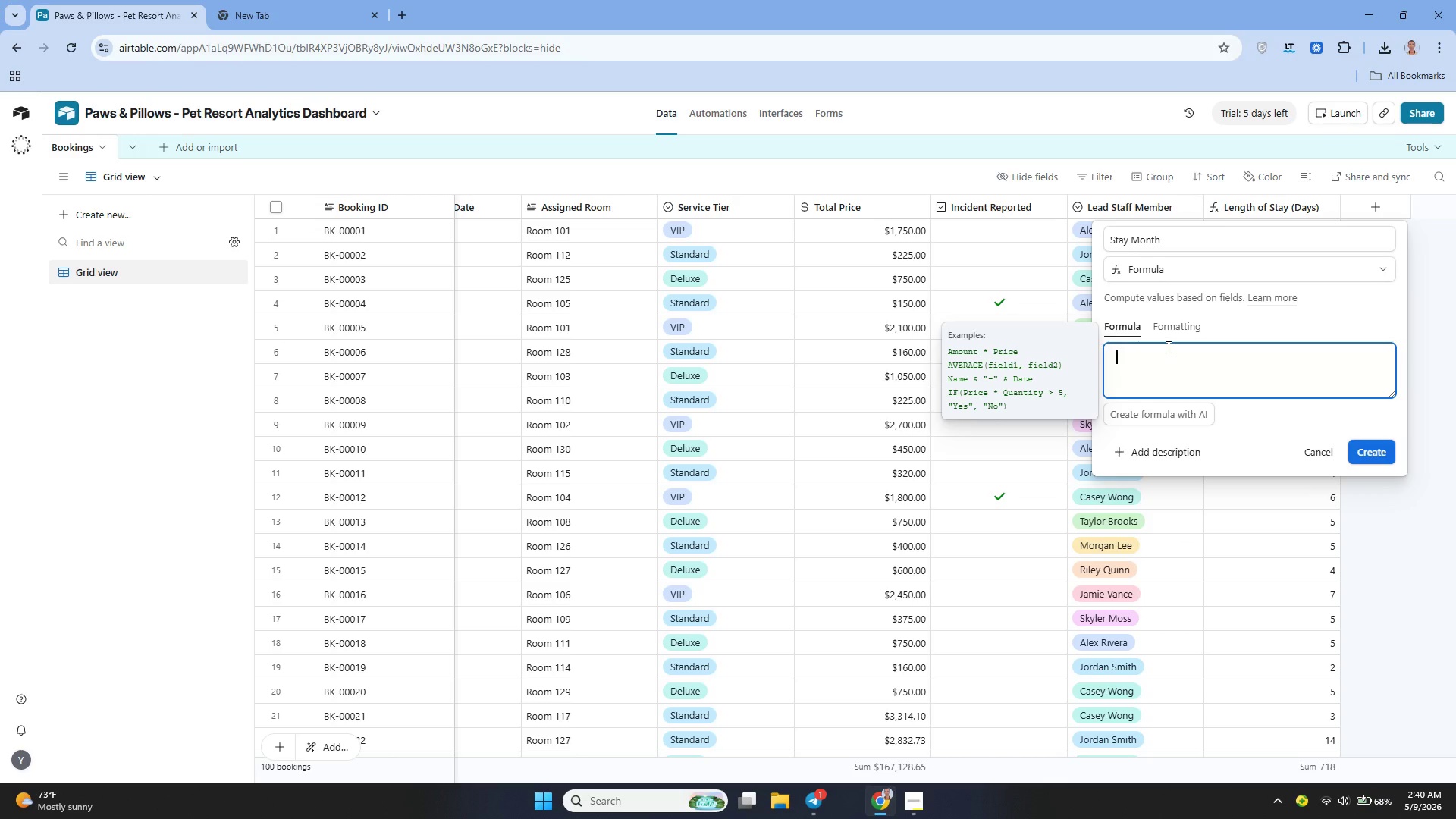 
type(DATETIME_O)
key(Backspace)
type(FOR)
 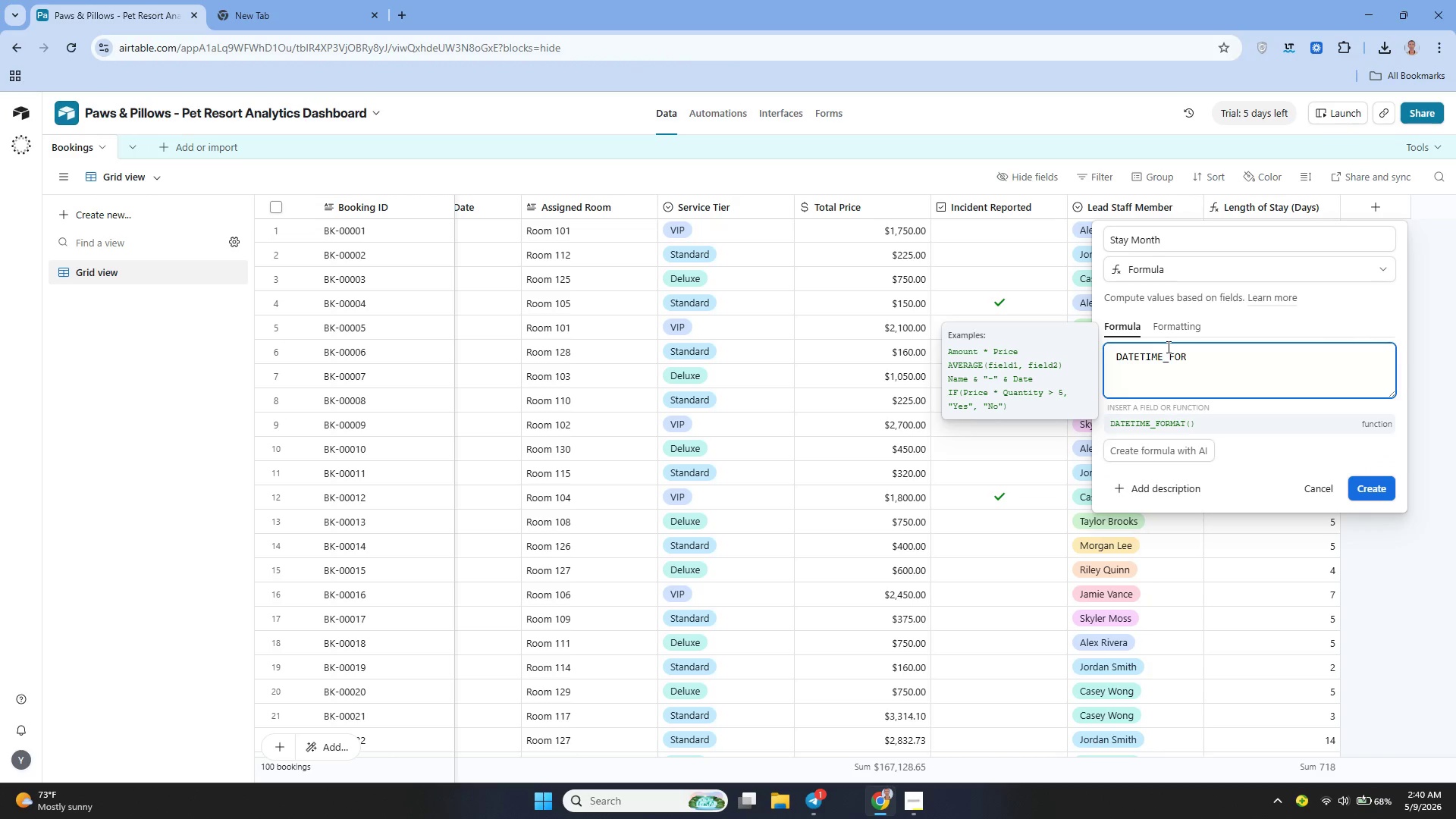 
left_click([1165, 425])
 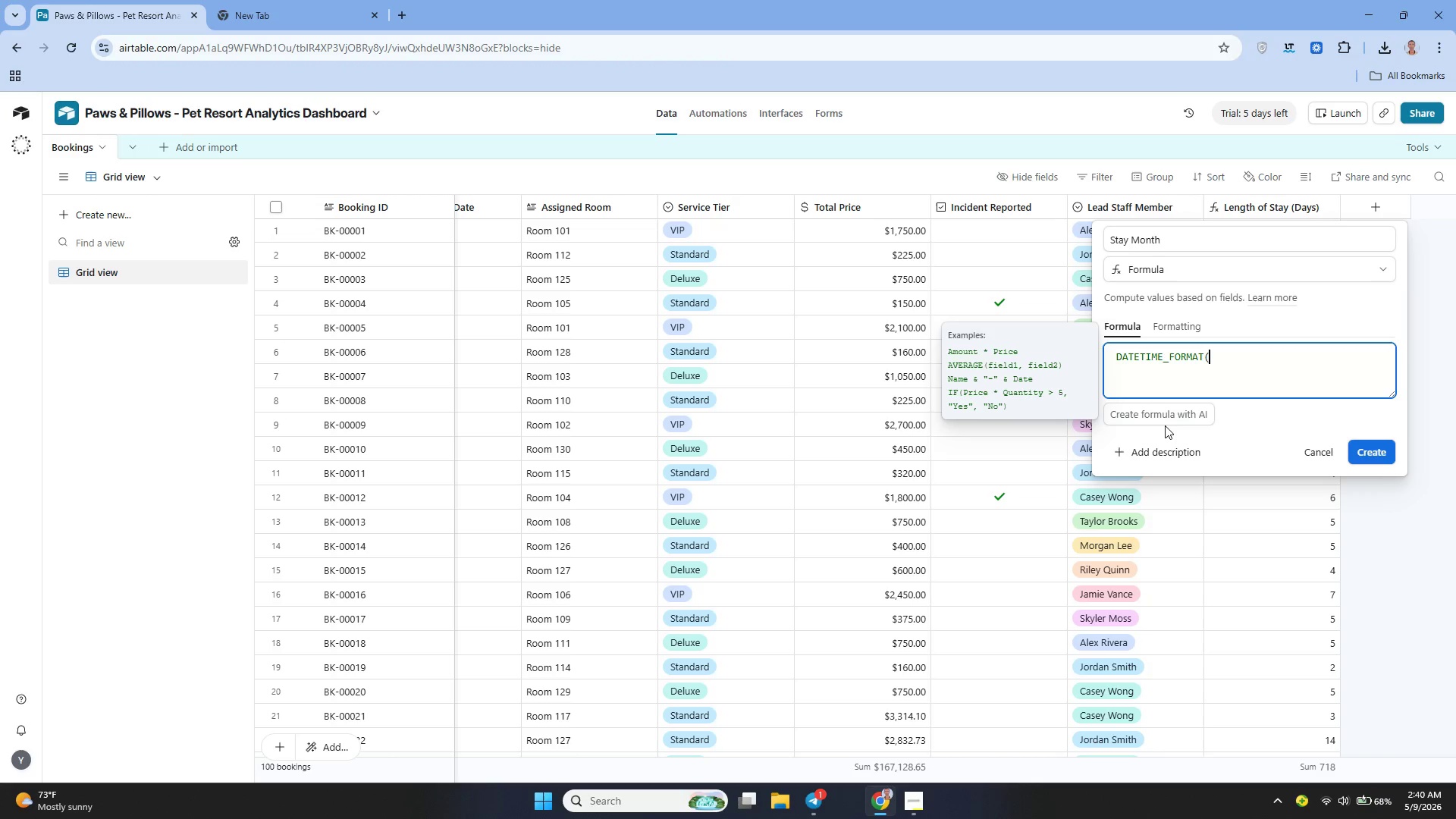 
type(Check-in Date}, "YYY)
 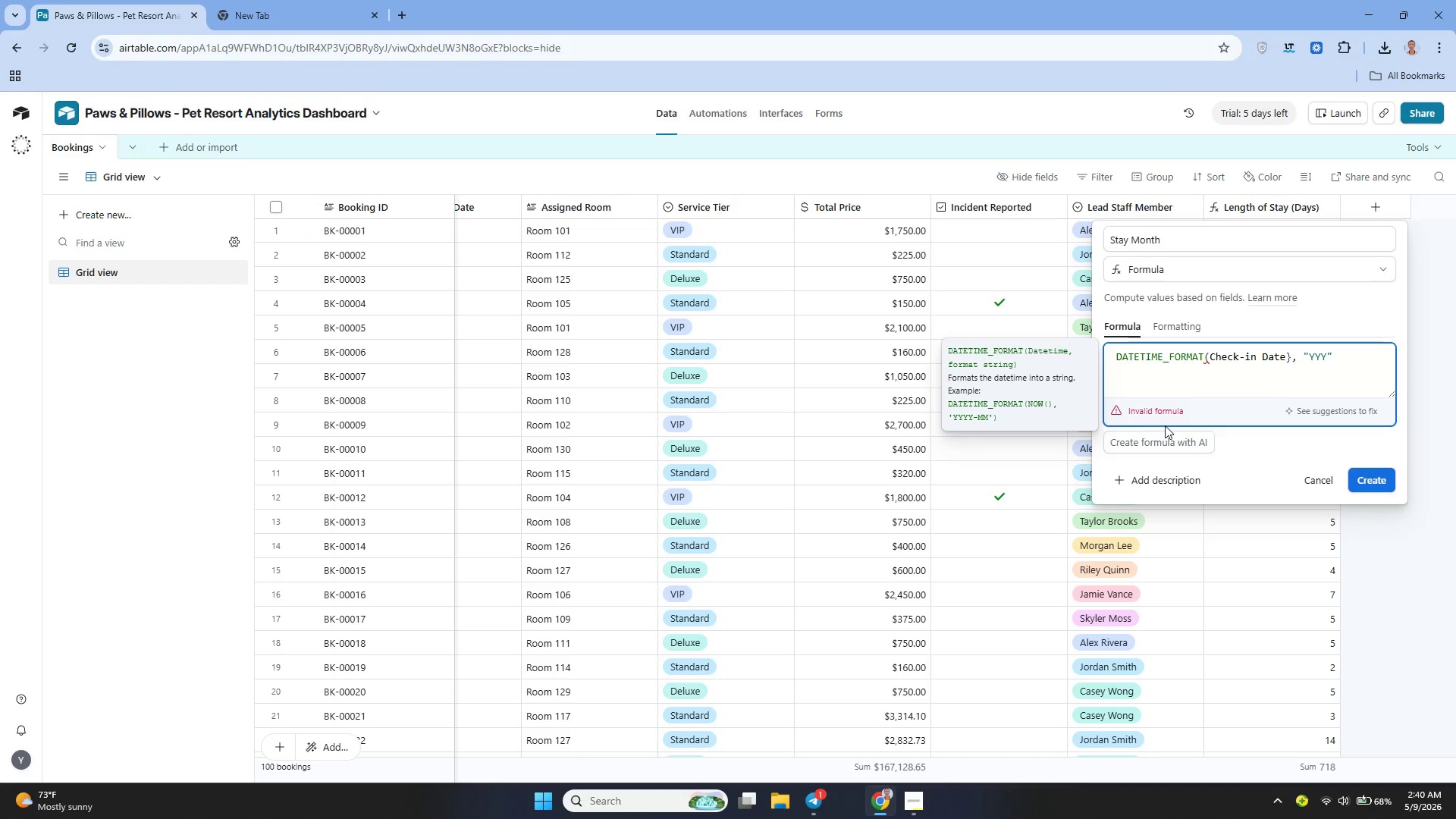 
type(Y-MM)
 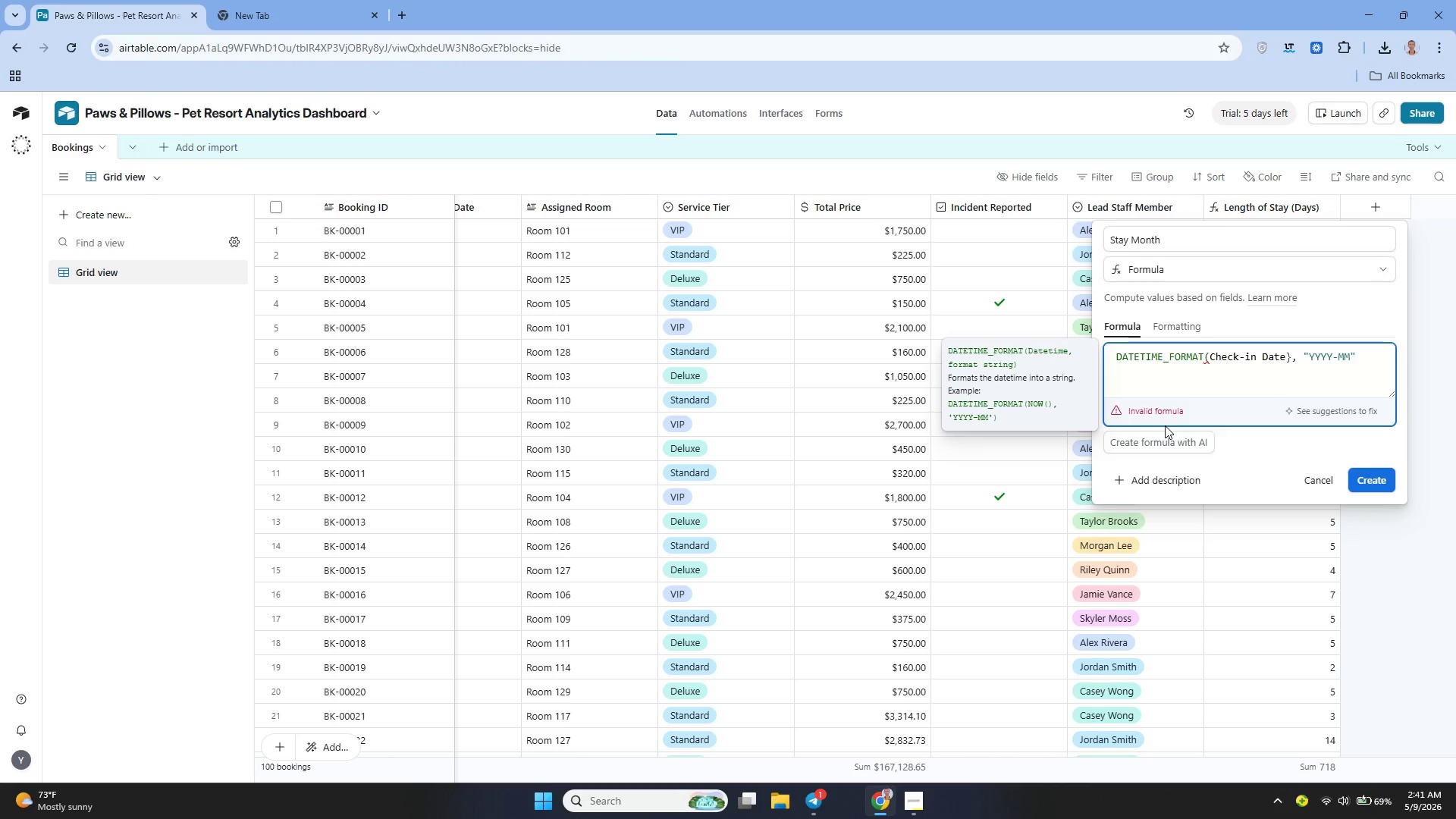 
key(ArrowRight)
 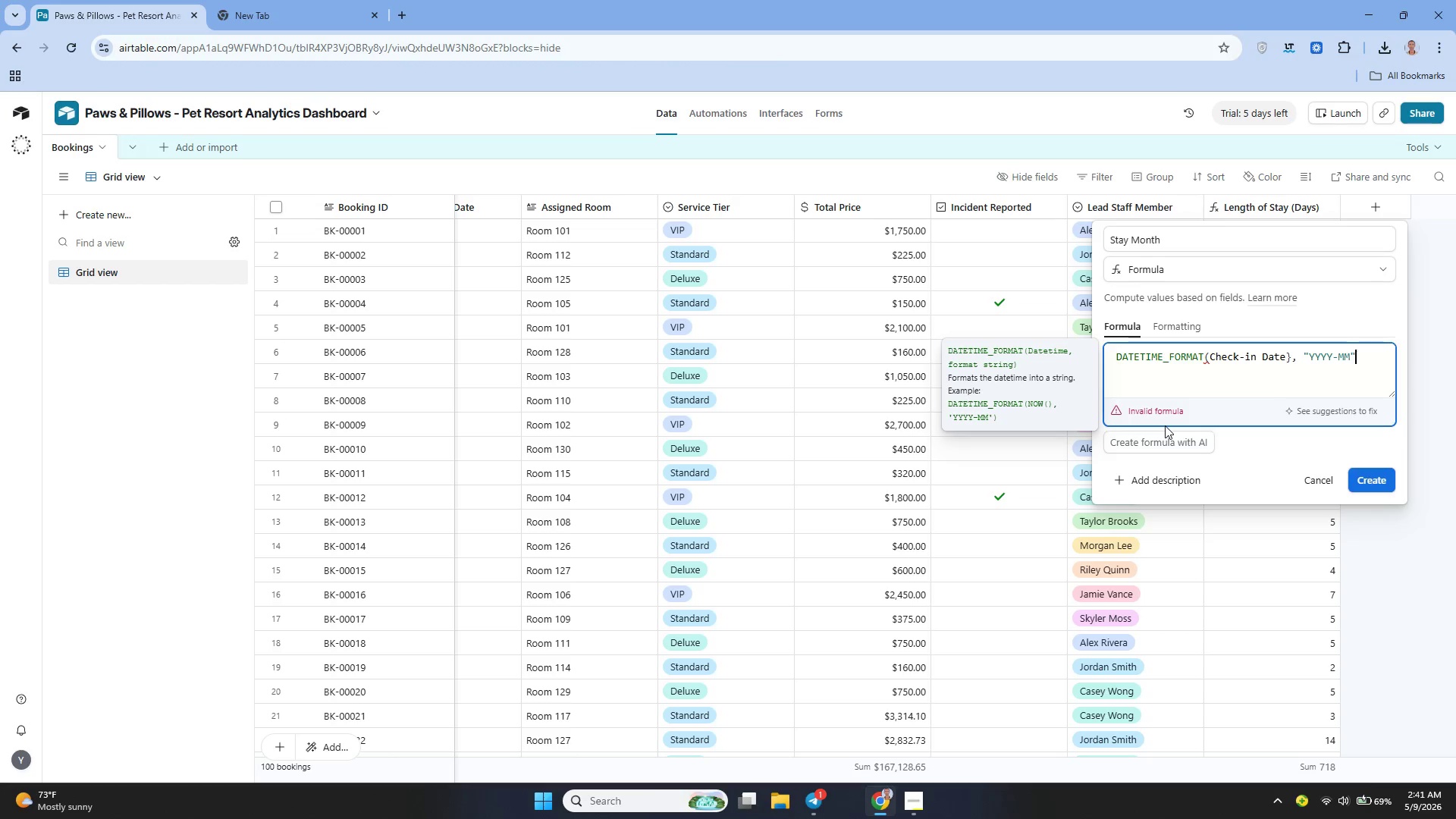 
key(Shift+0)
 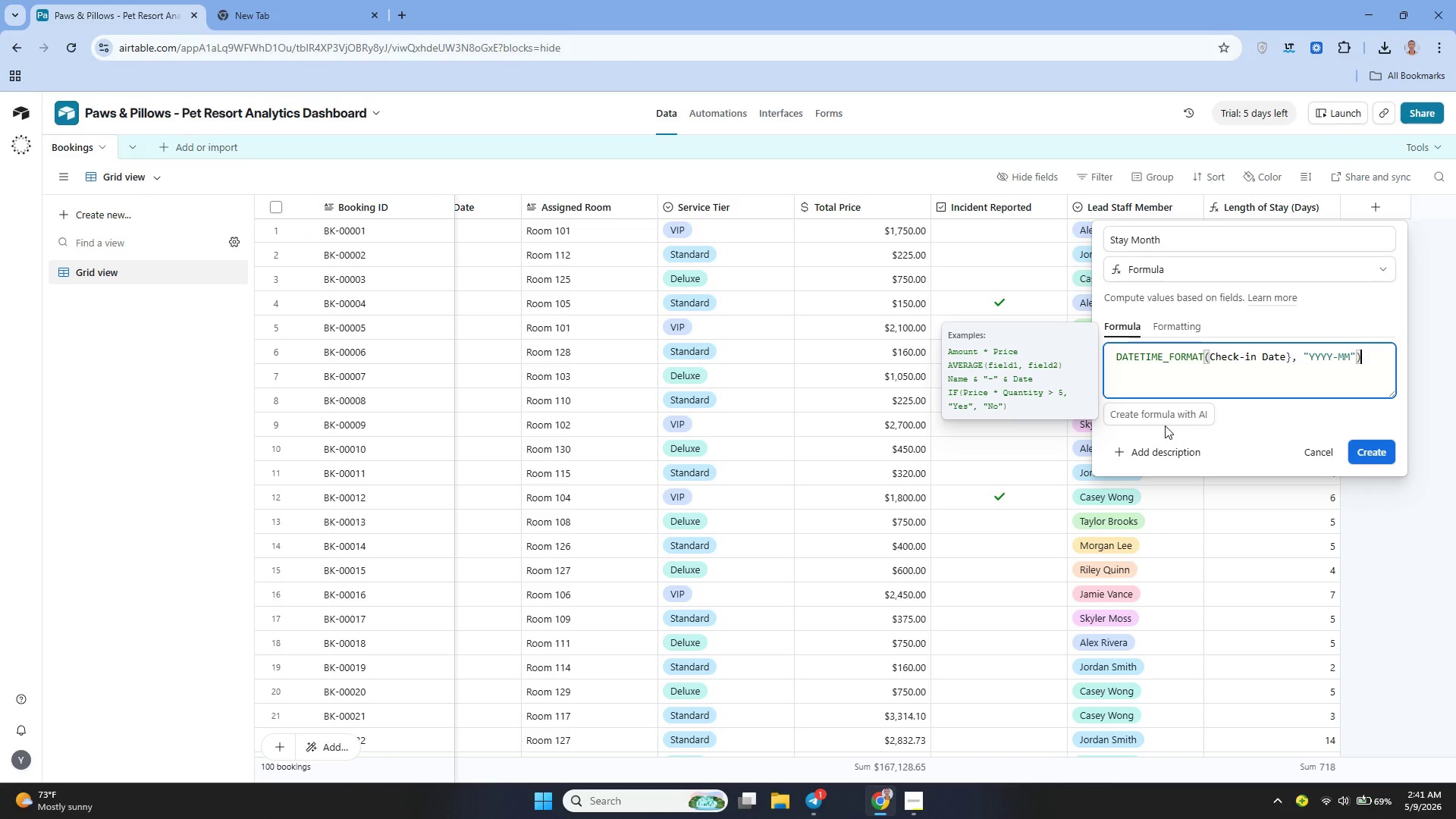 
key(Unknown)
 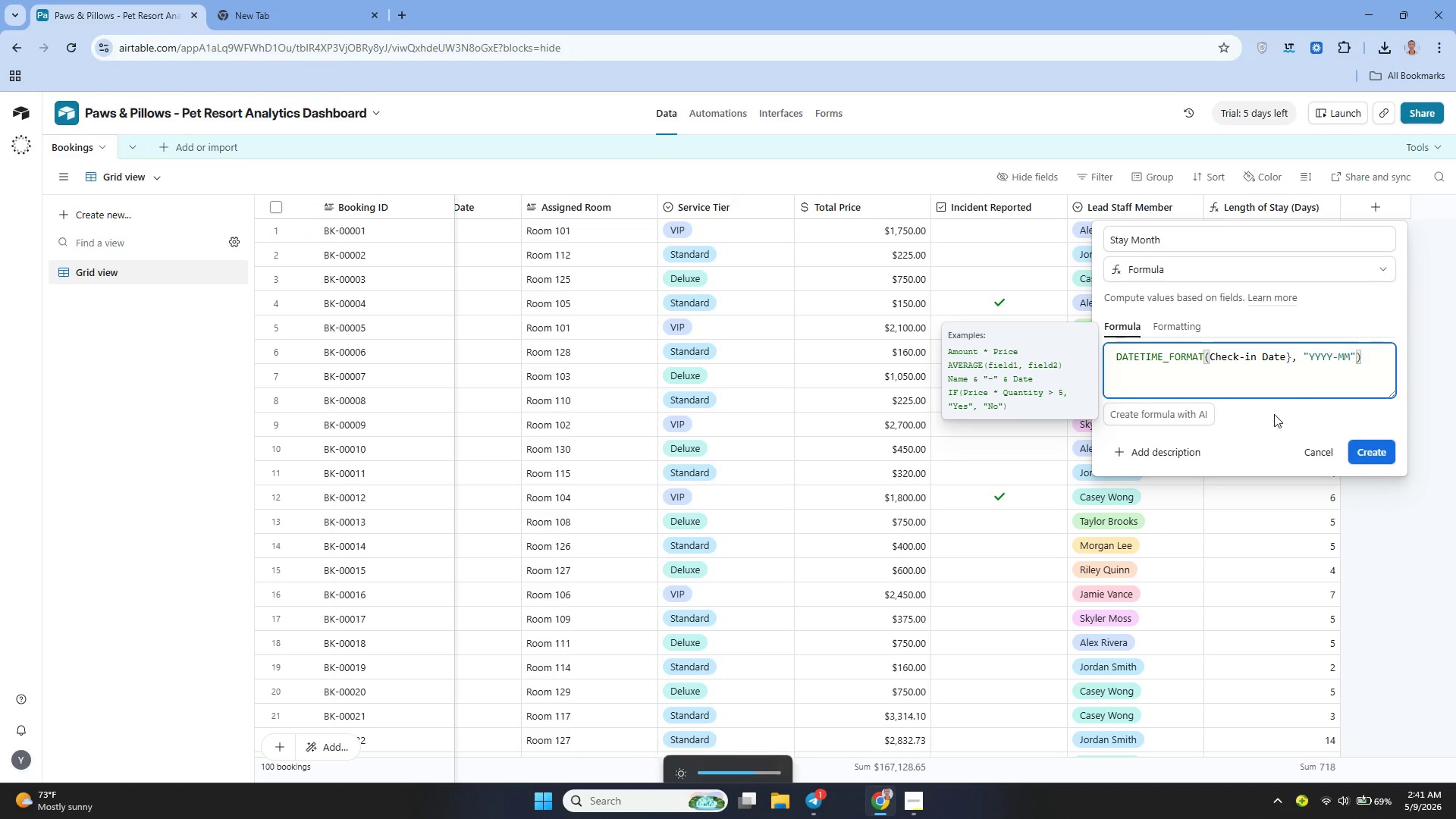 
left_click([1382, 457])
 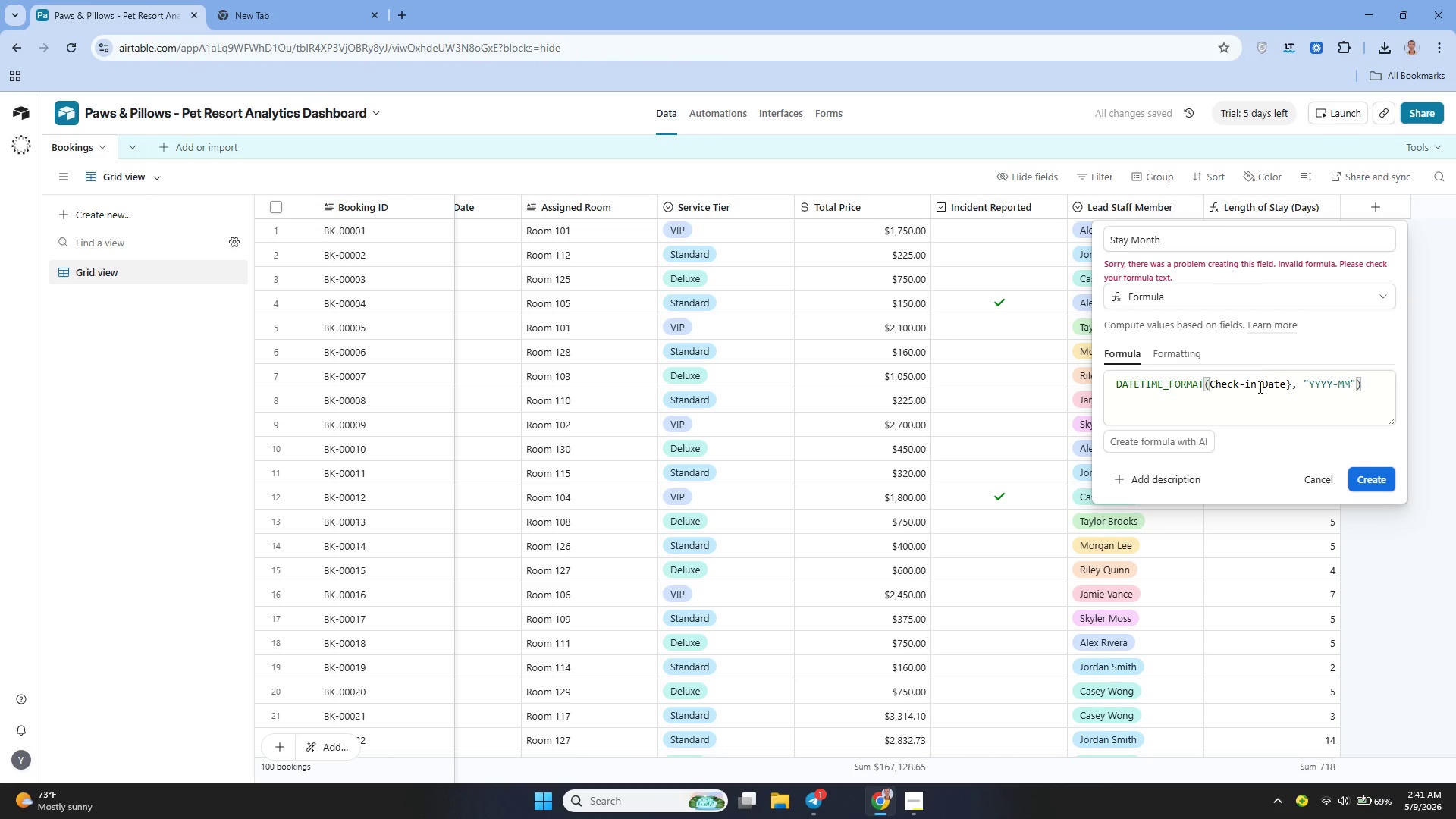 
wait(6.73)
 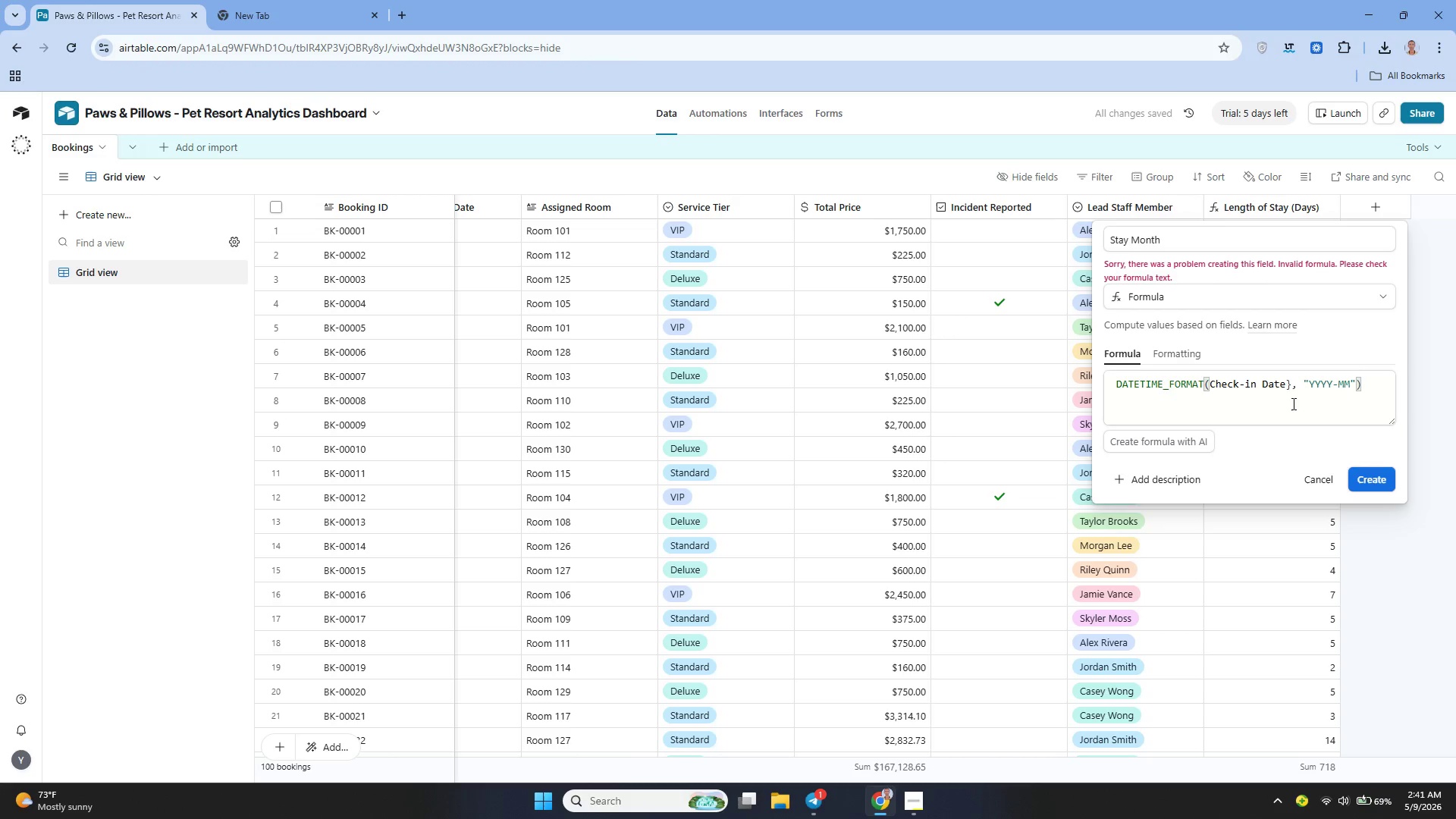 
left_click([1235, 377])
 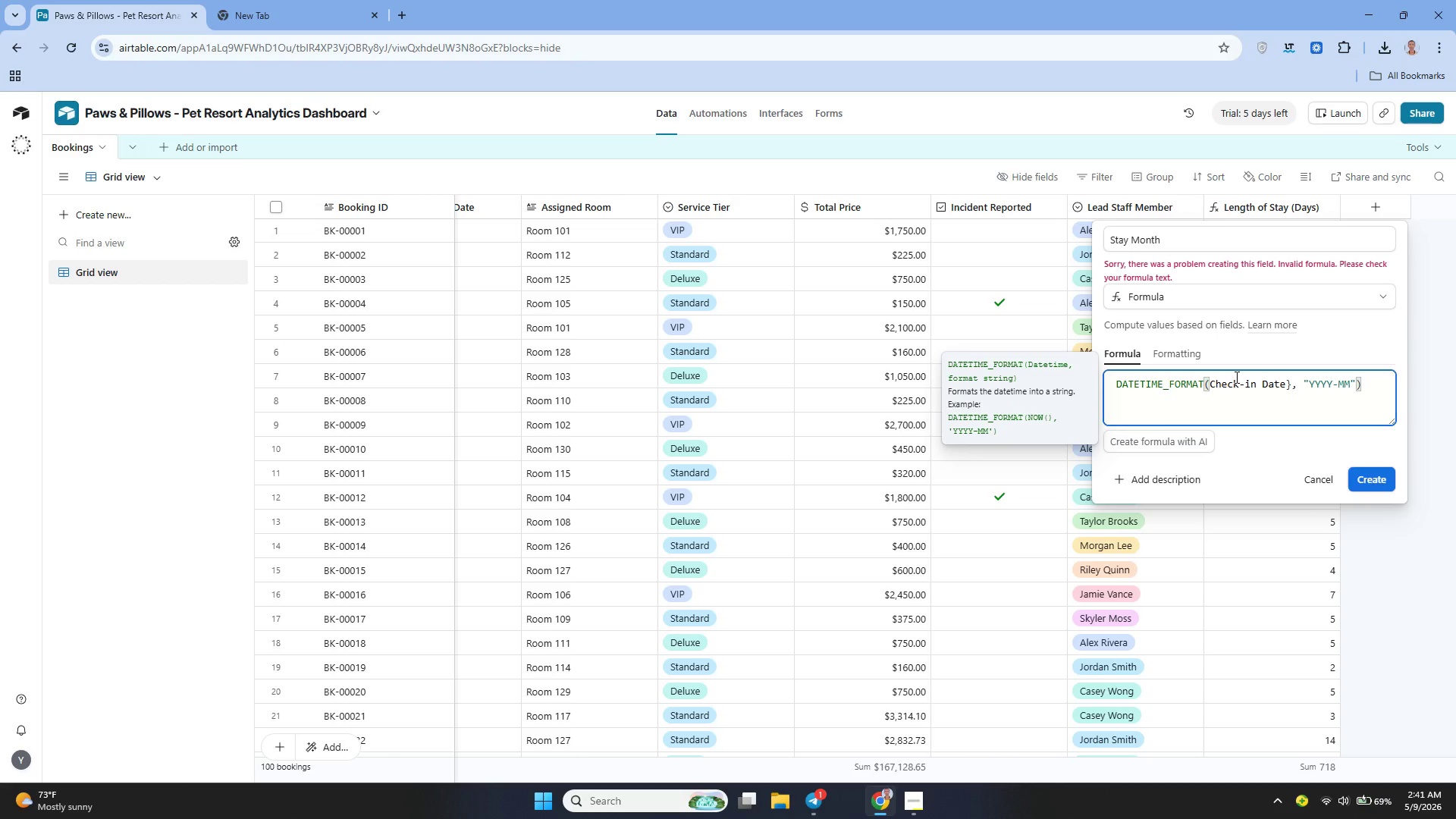 
key(ArrowLeft)
 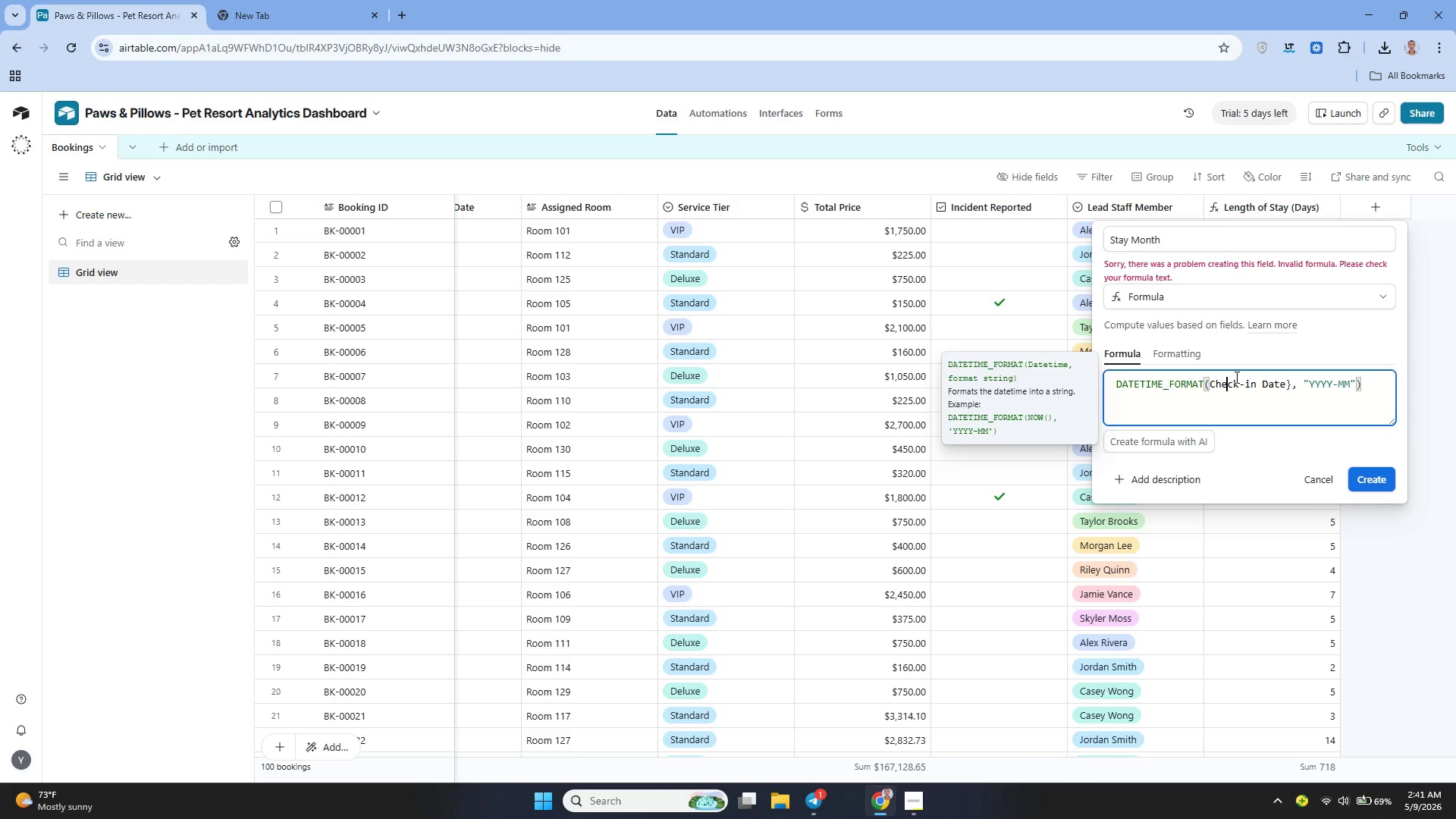 
key(ArrowLeft)
 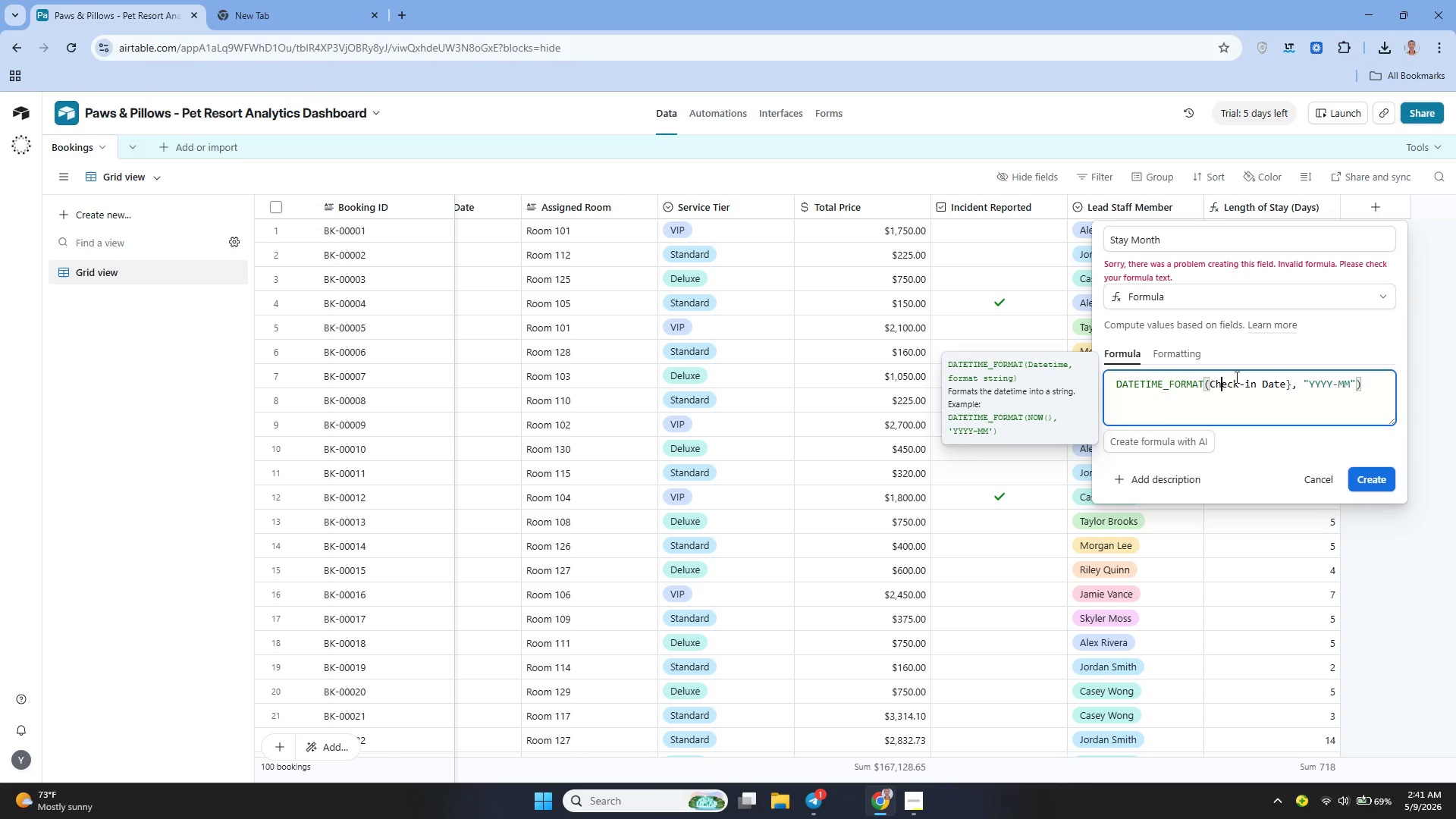 
key(ArrowLeft)
 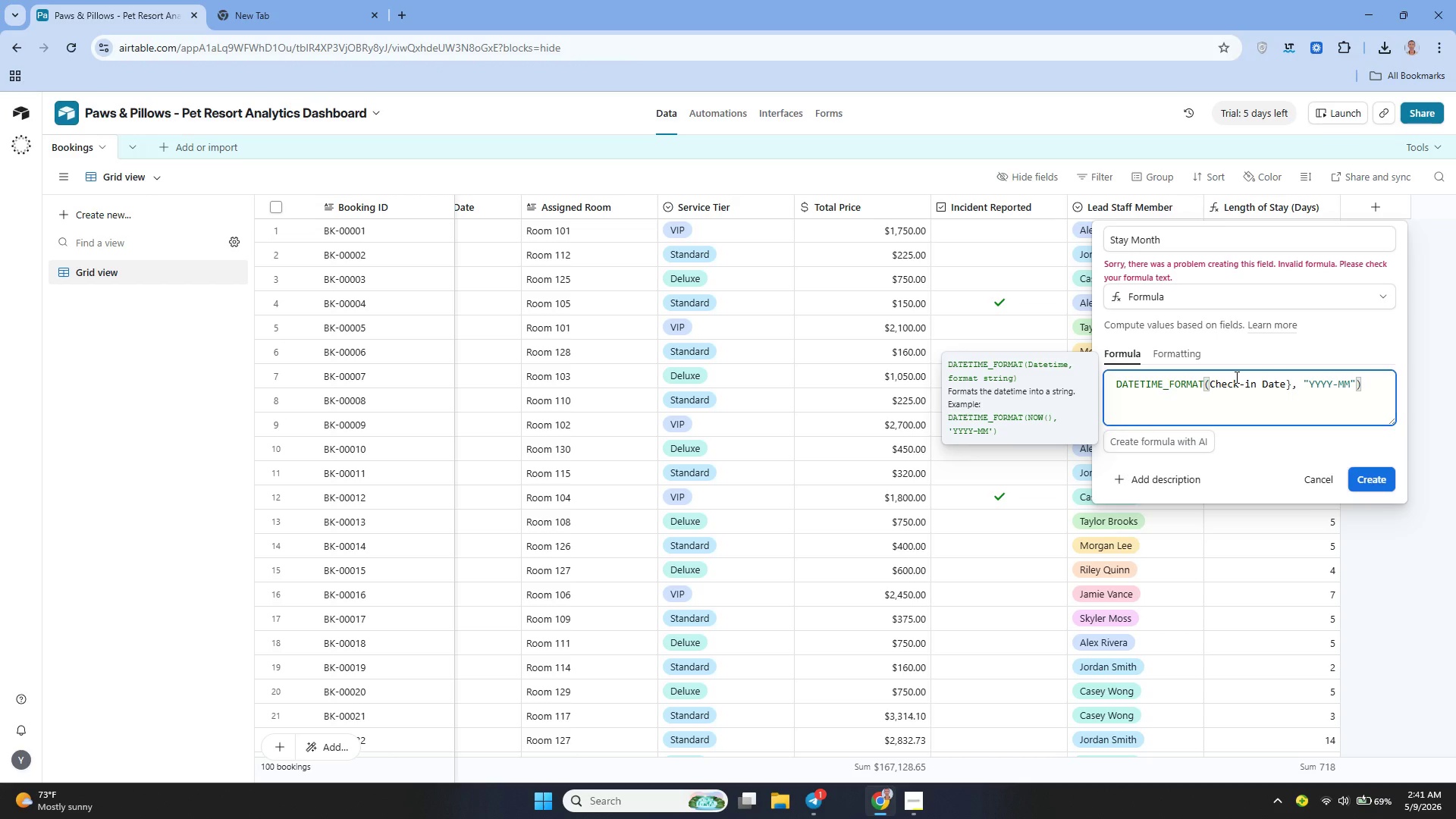 
key(Backspace)
 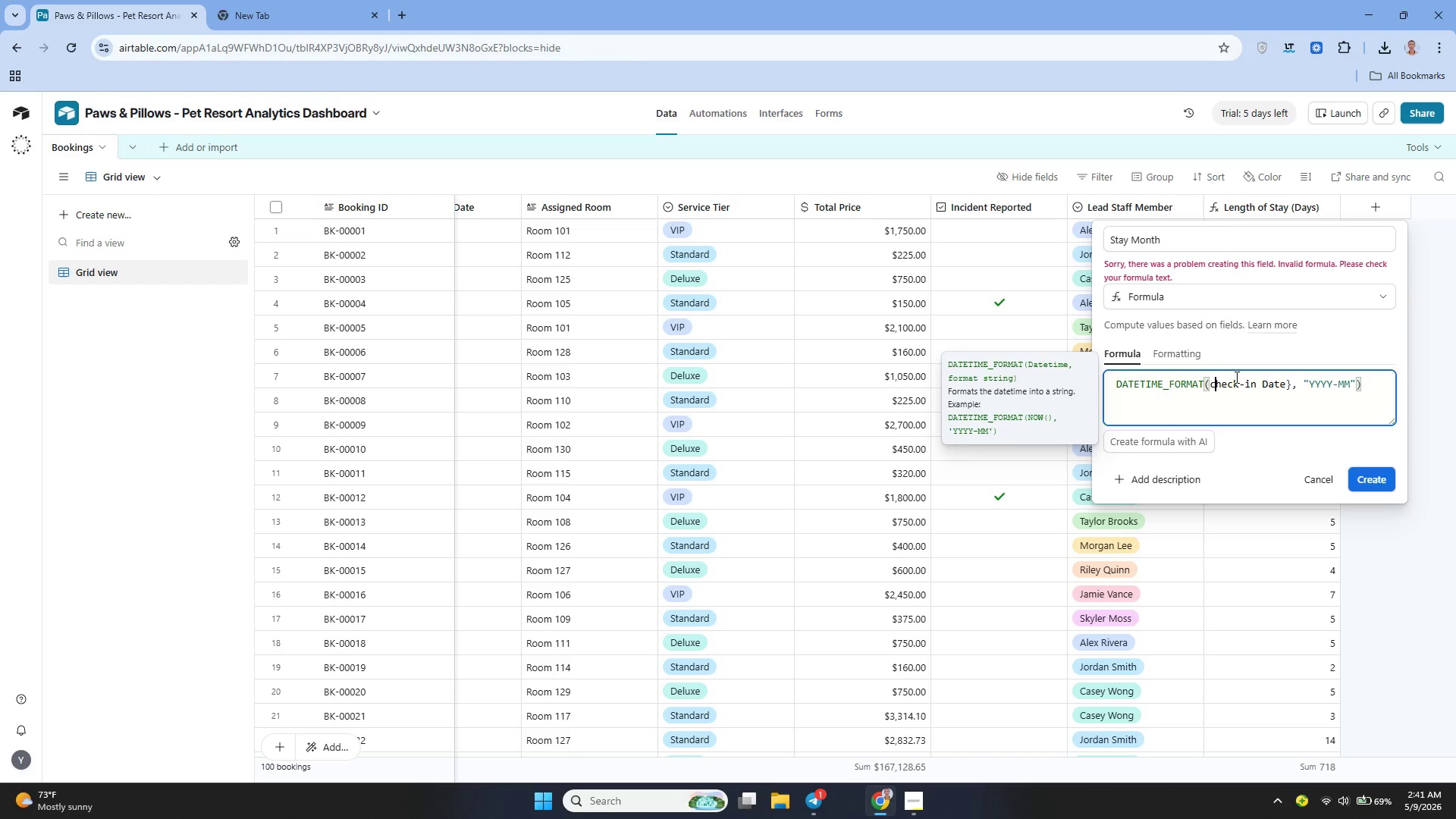 
key(C)
 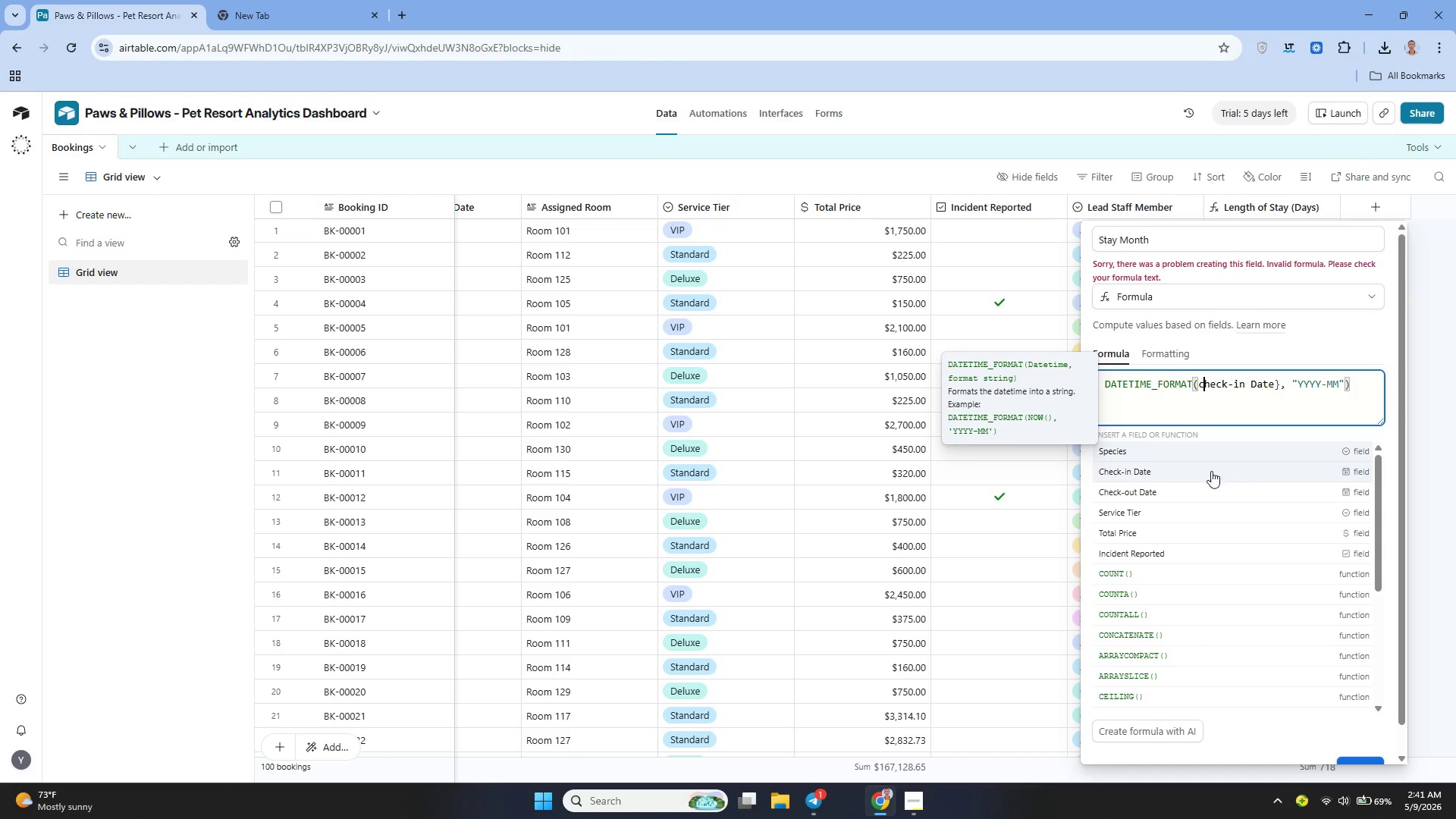 
wait(5.94)
 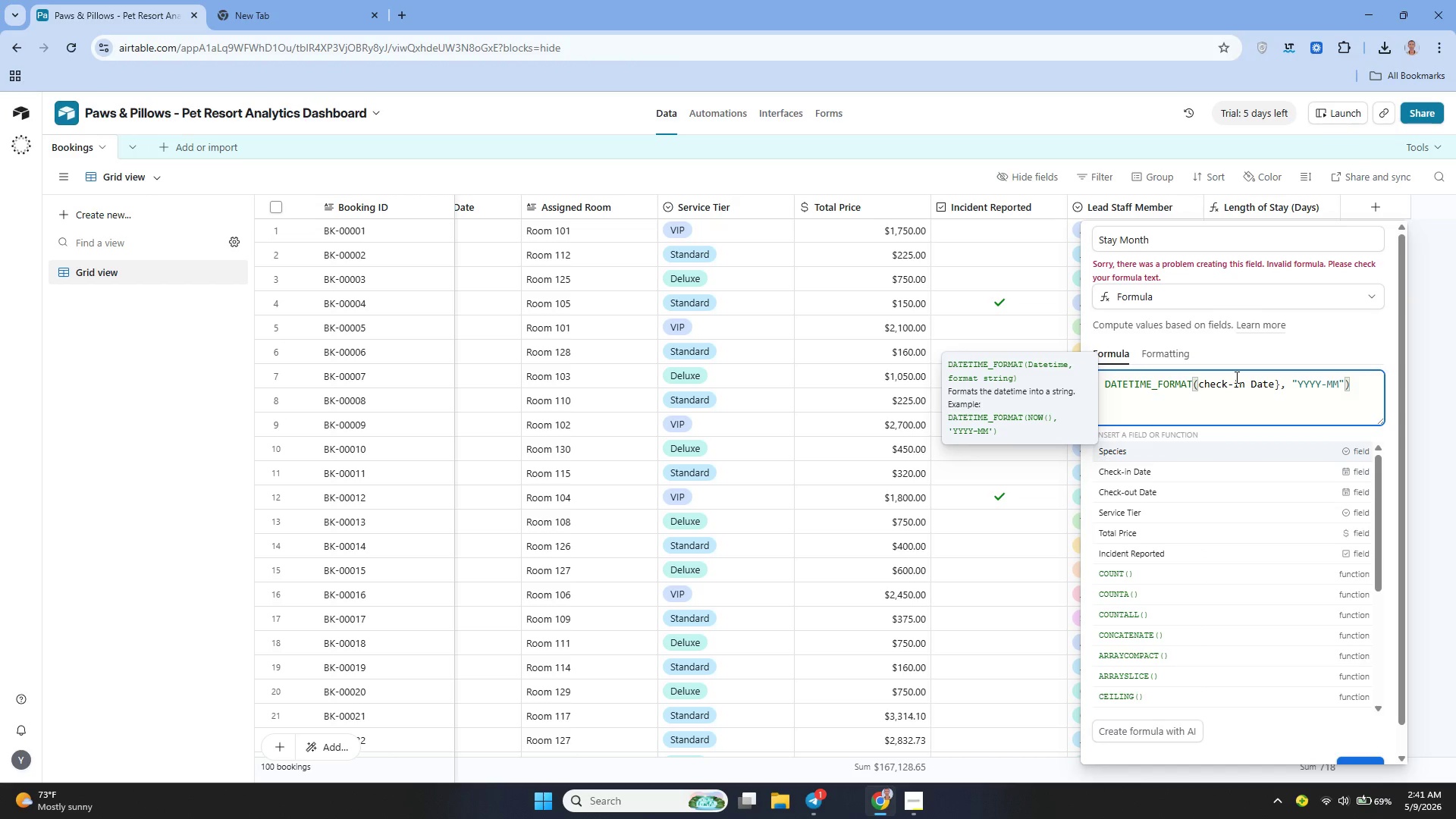 
left_click([1200, 469])
 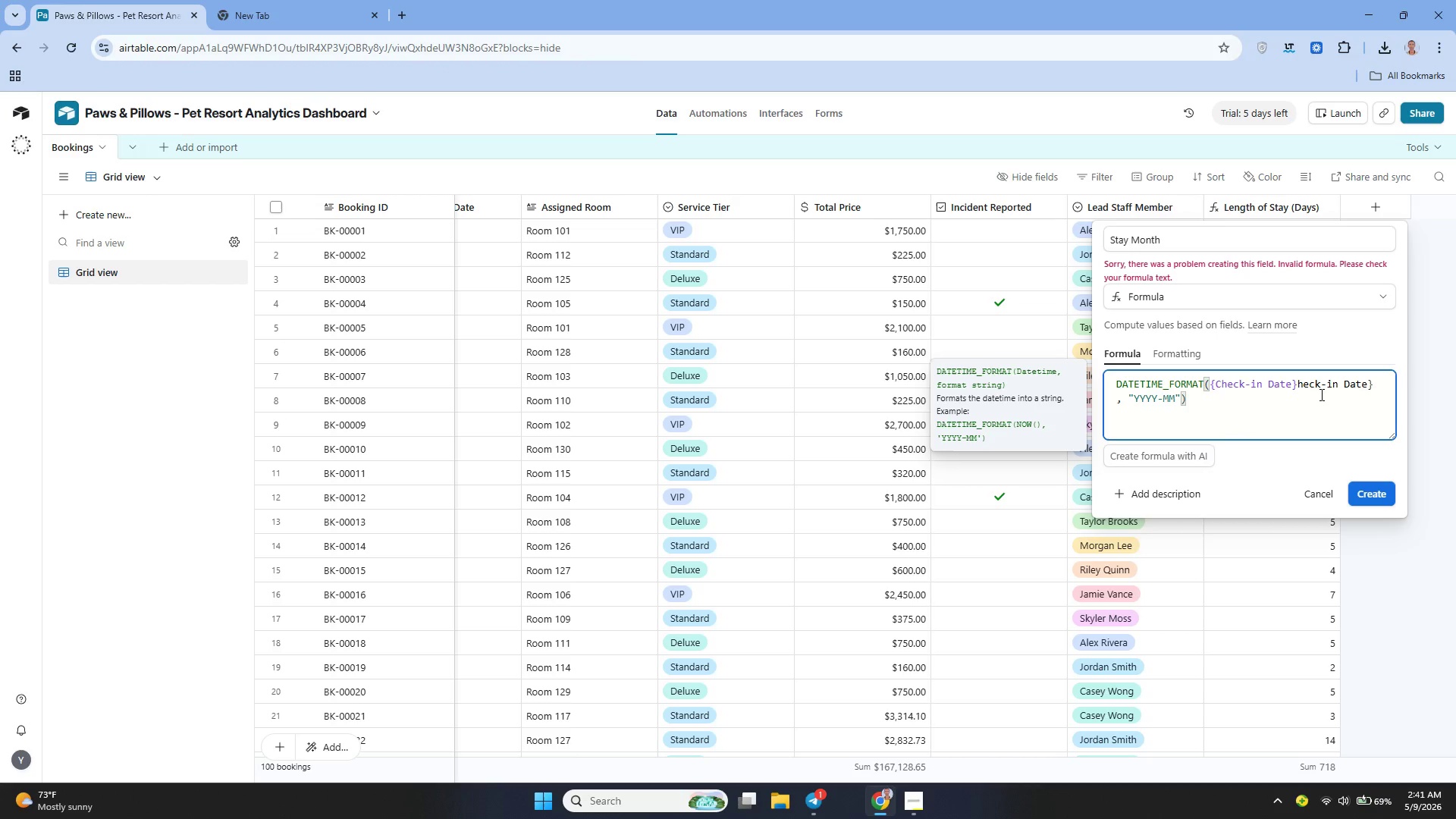 
wait(7.09)
 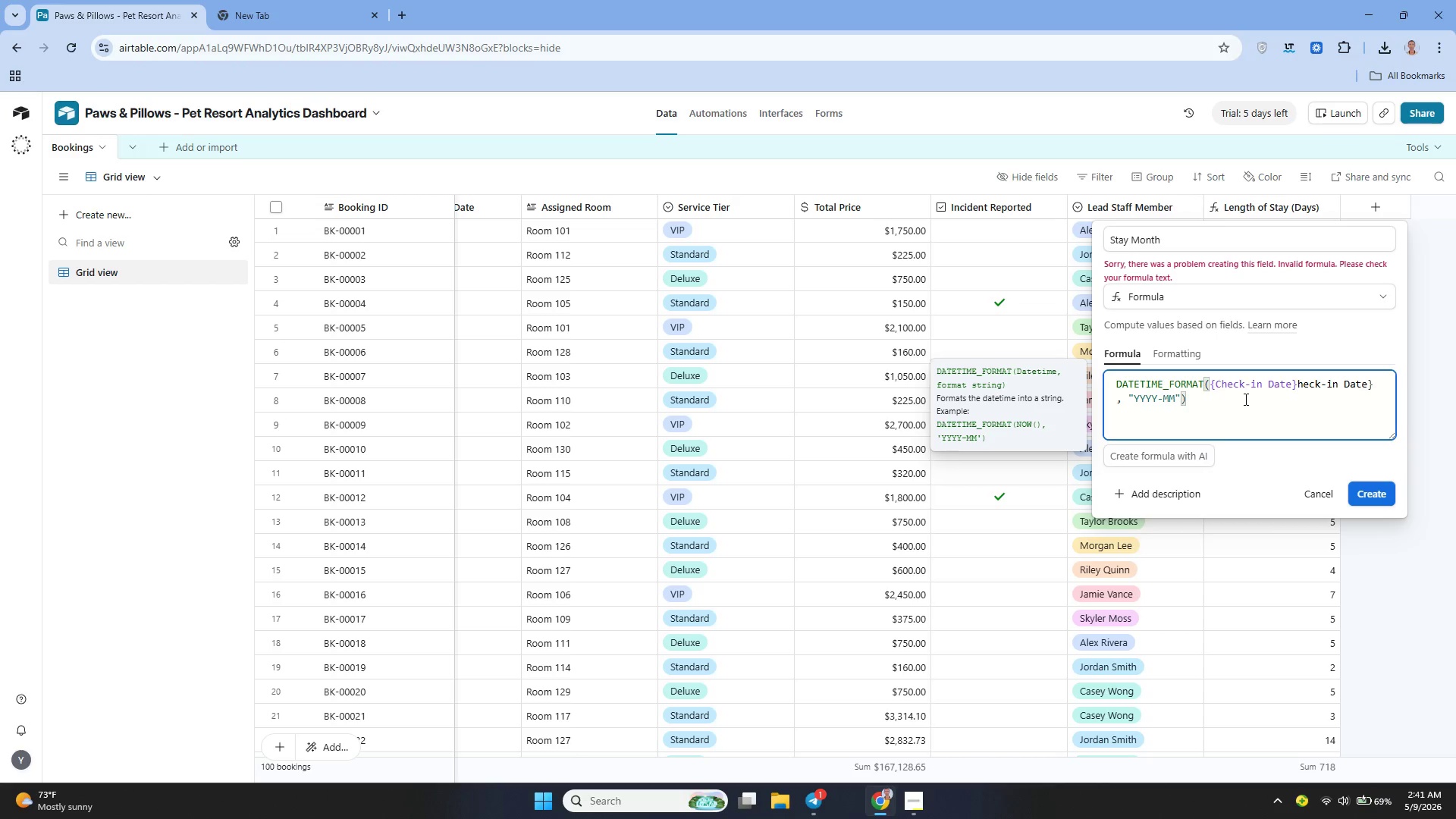 
key(Control+Z)
 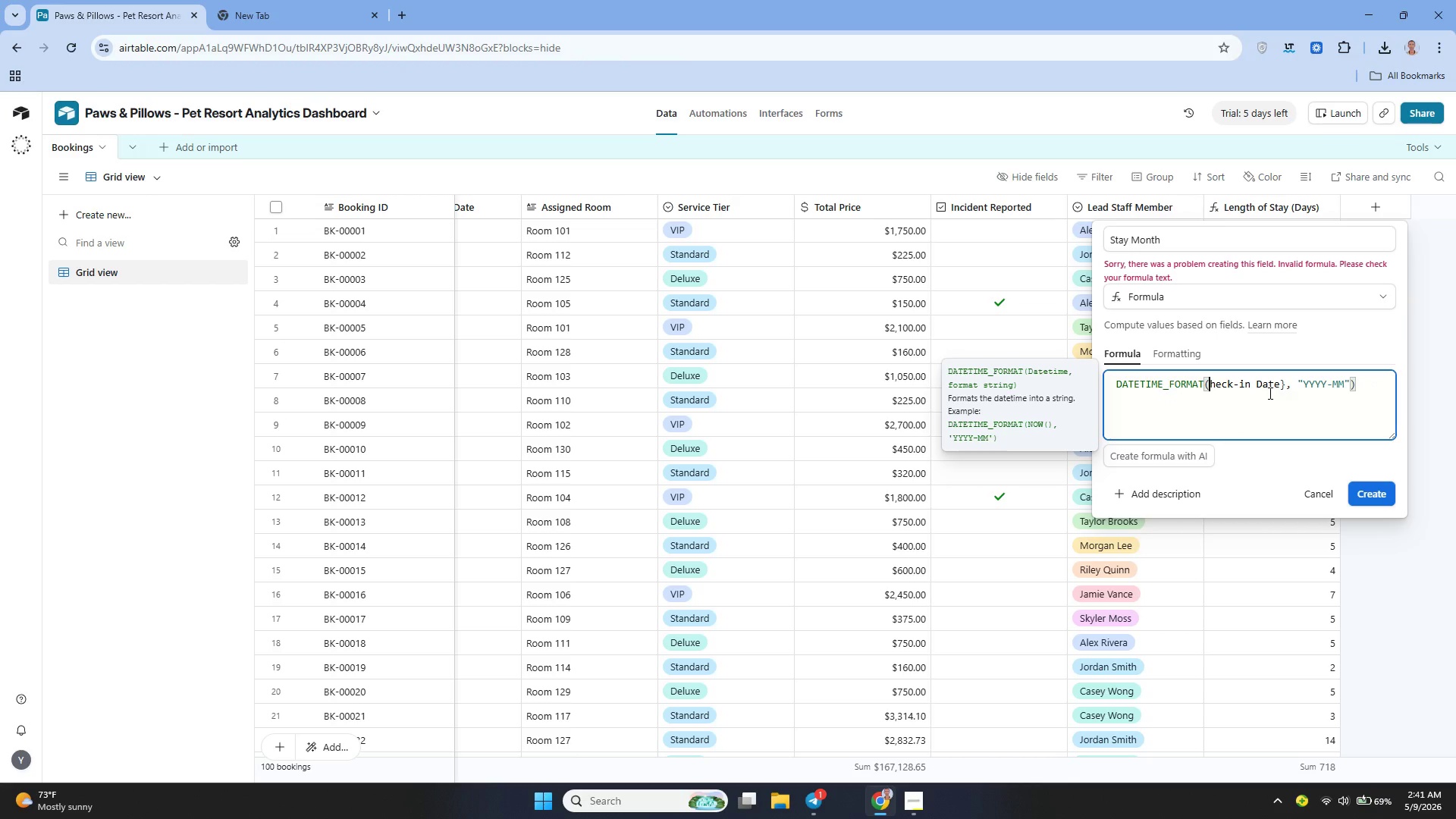 
key(C)
 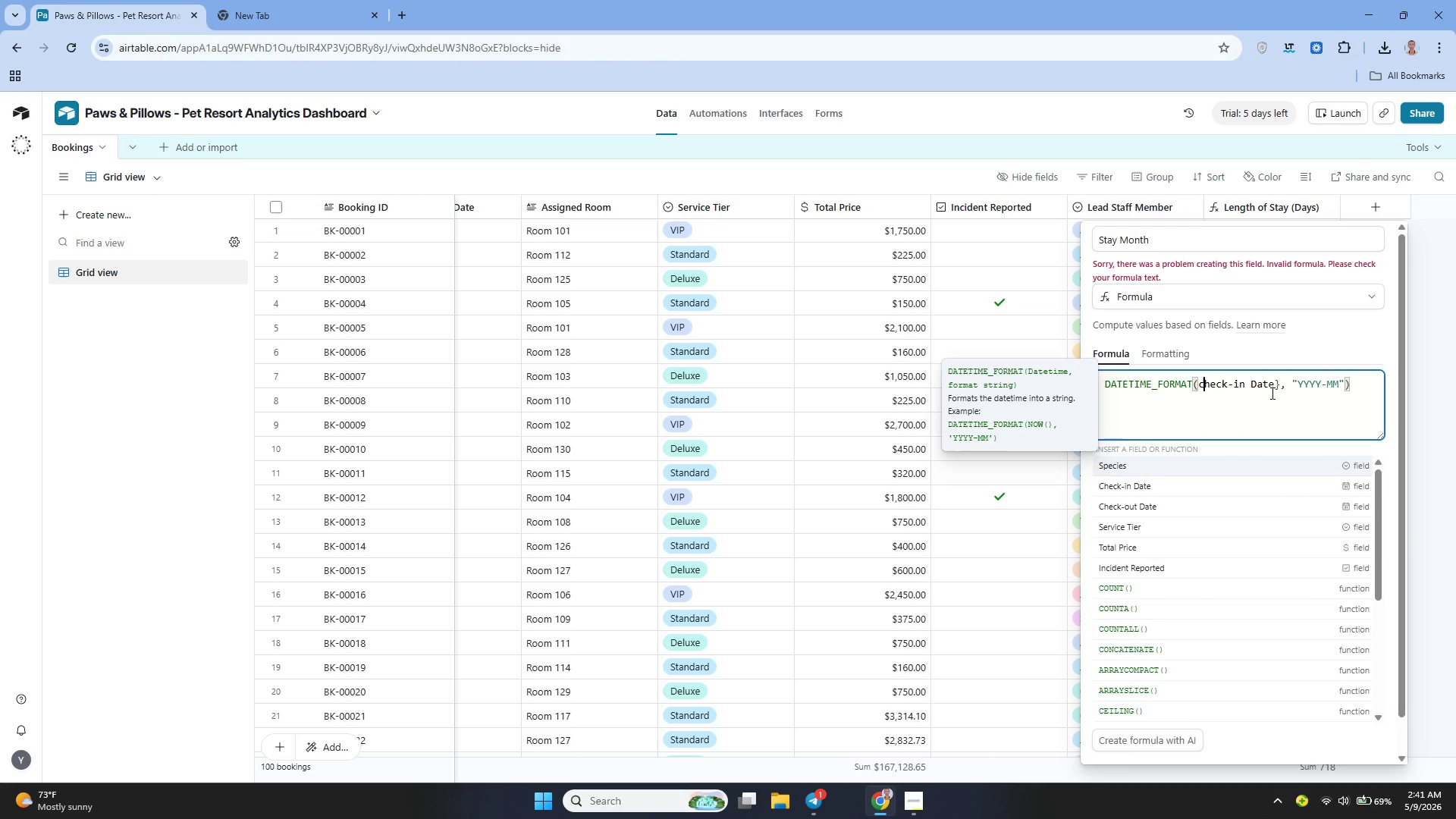 
key(ArrowLeft)
 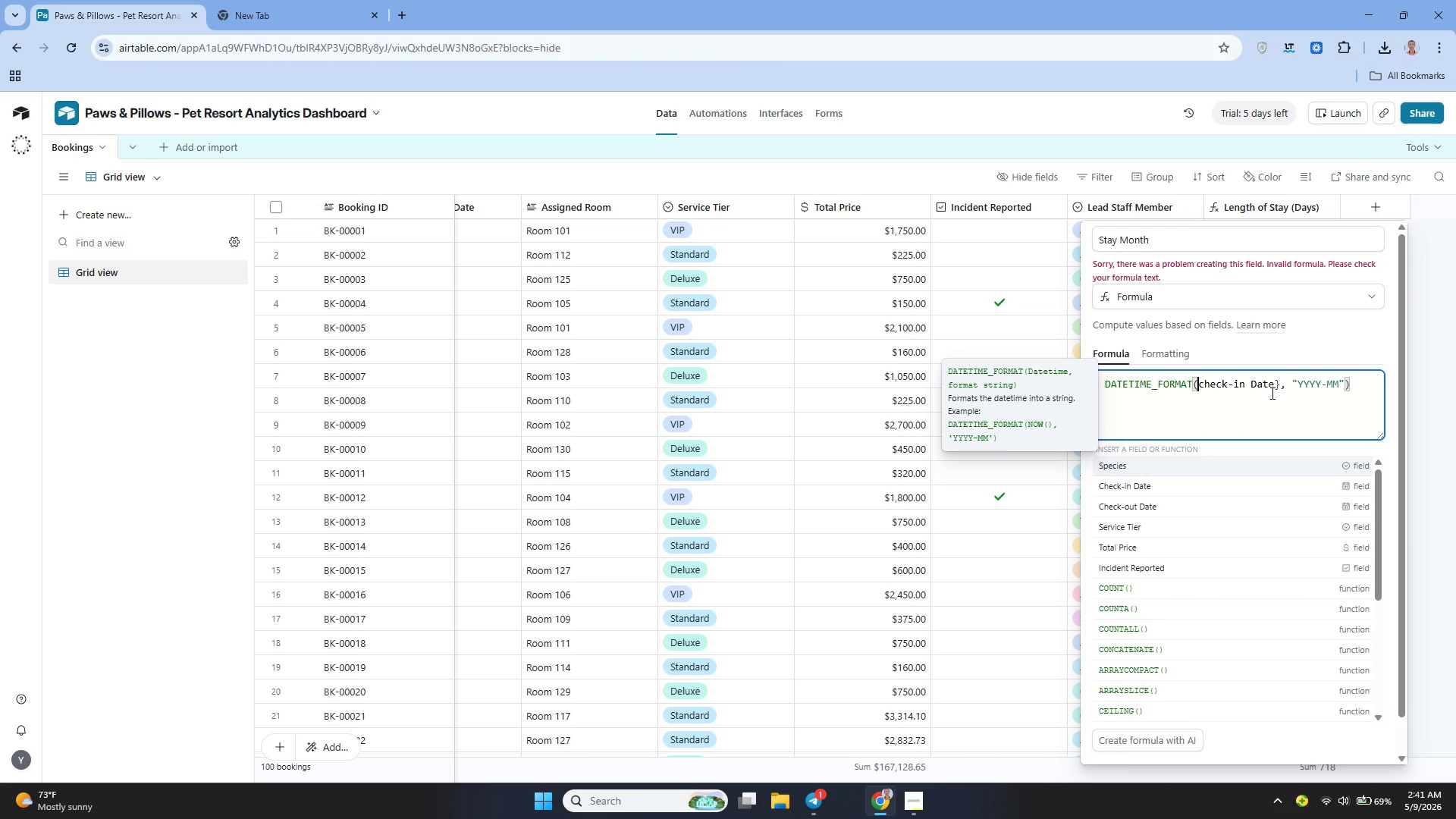 
key(Shift+BracketLeft)
 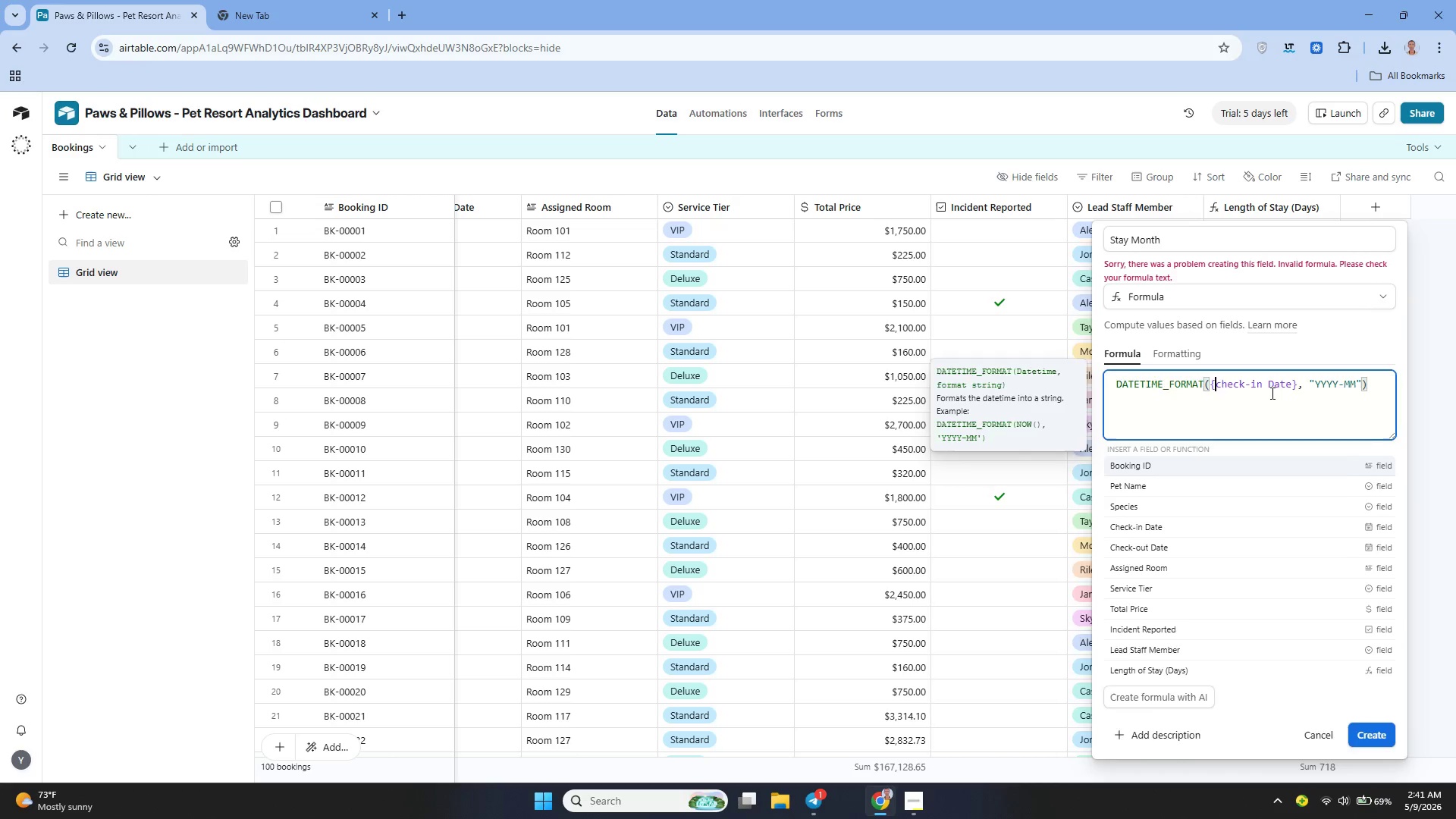 
hold_key(key=ArrowRight, duration=0.66)
 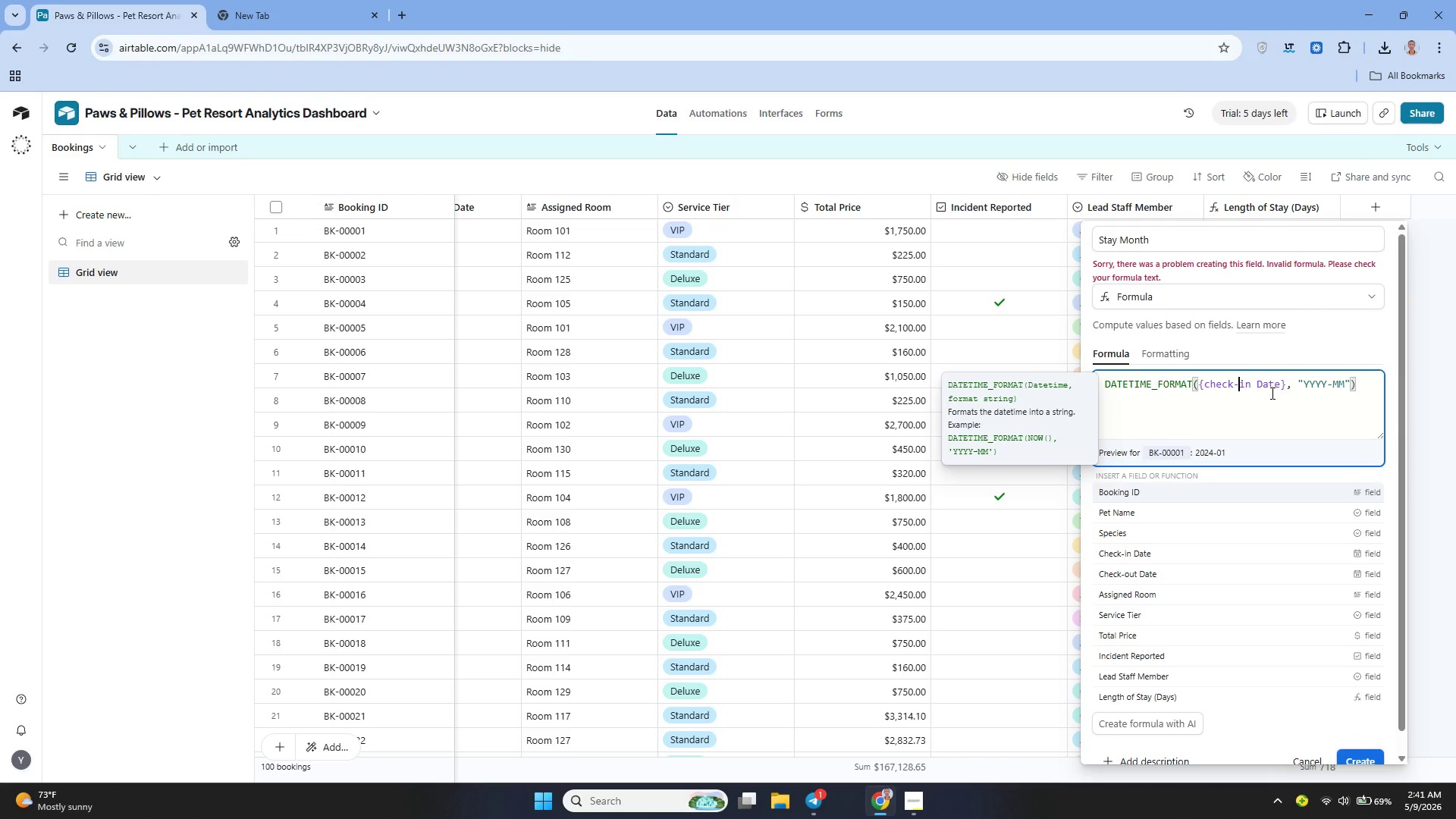 
key(ArrowRight)
 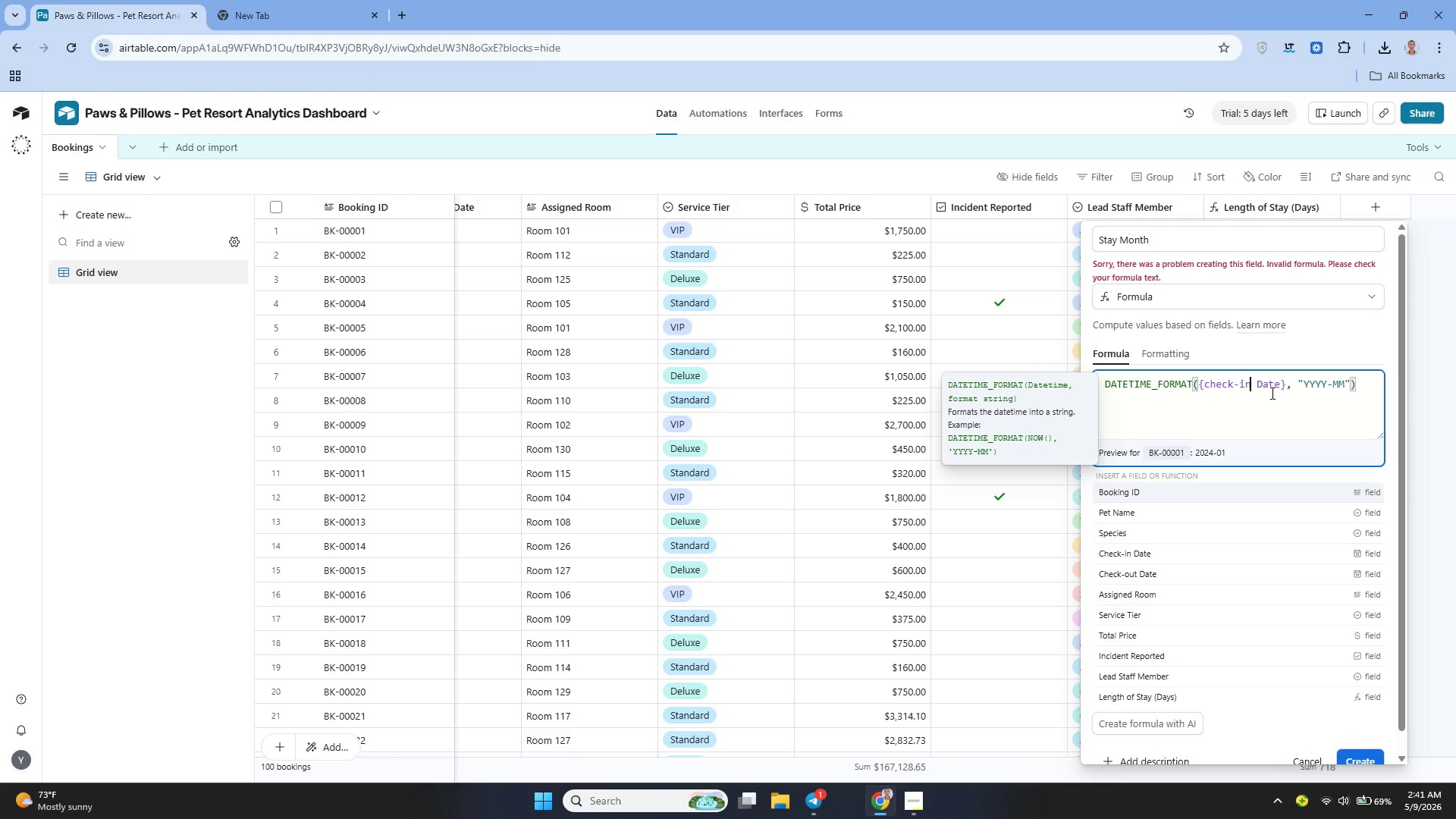 
key(ArrowRight)
 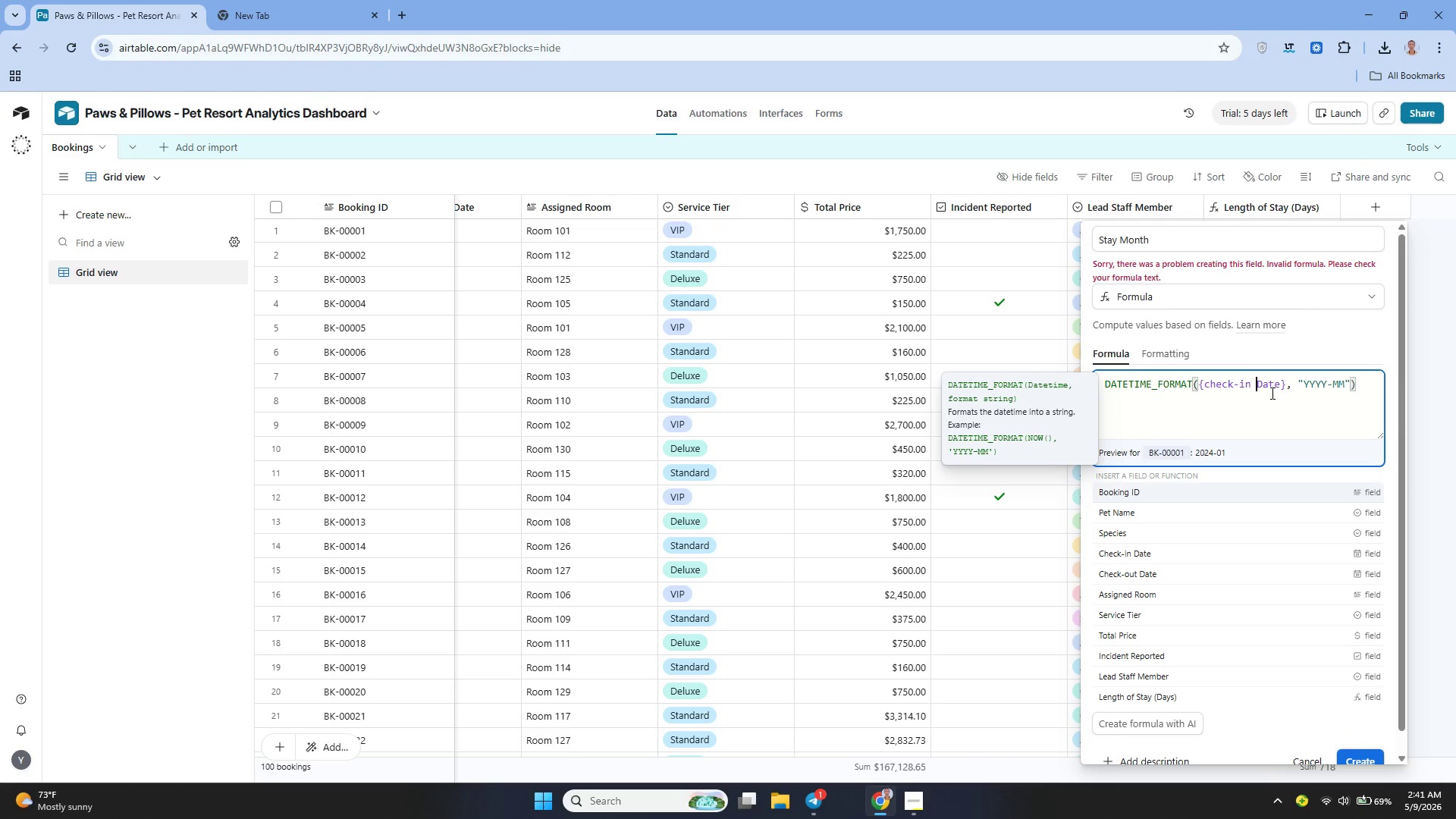 
key(ArrowRight)
 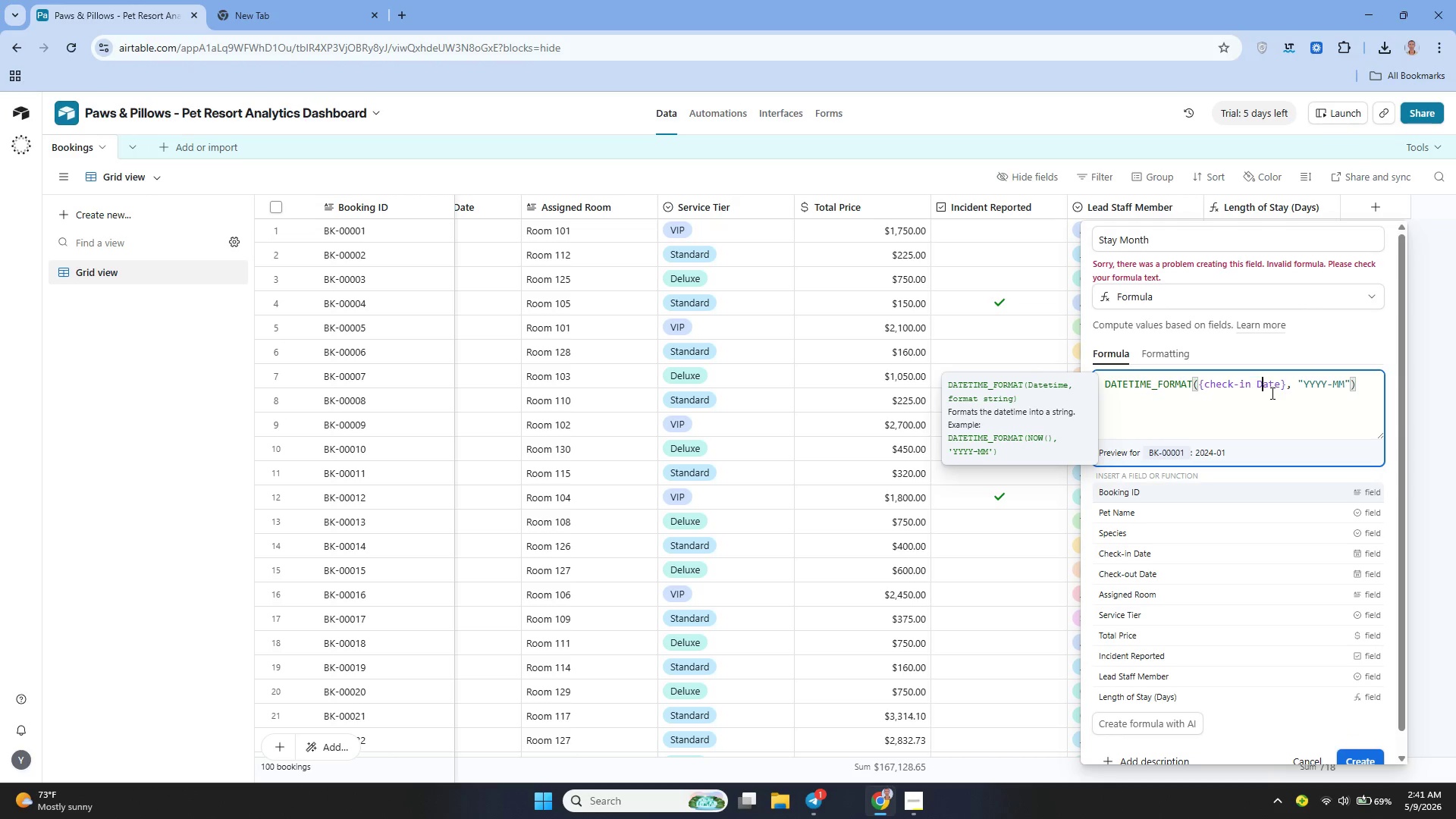 
key(ArrowRight)
 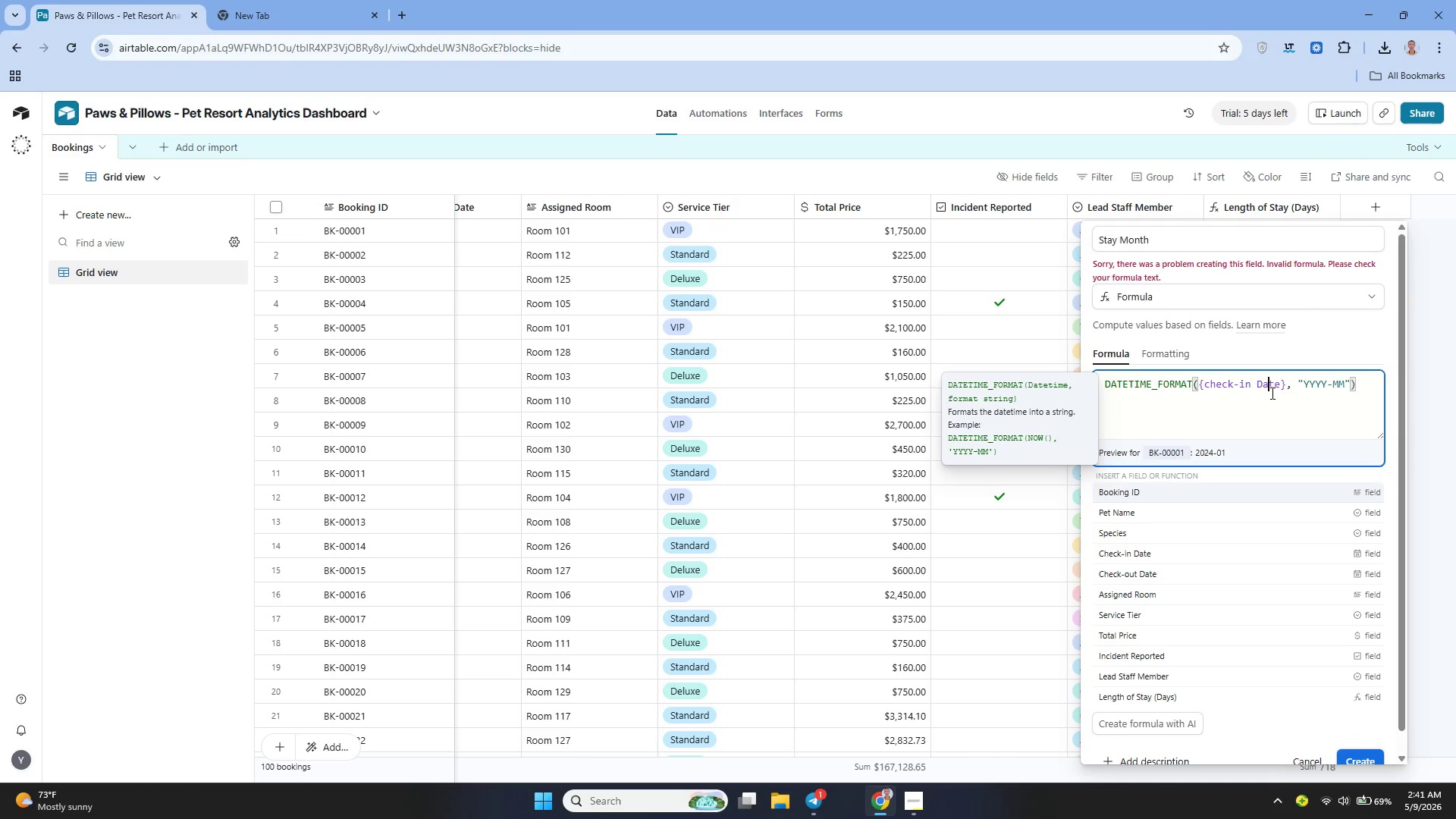 
key(ArrowRight)
 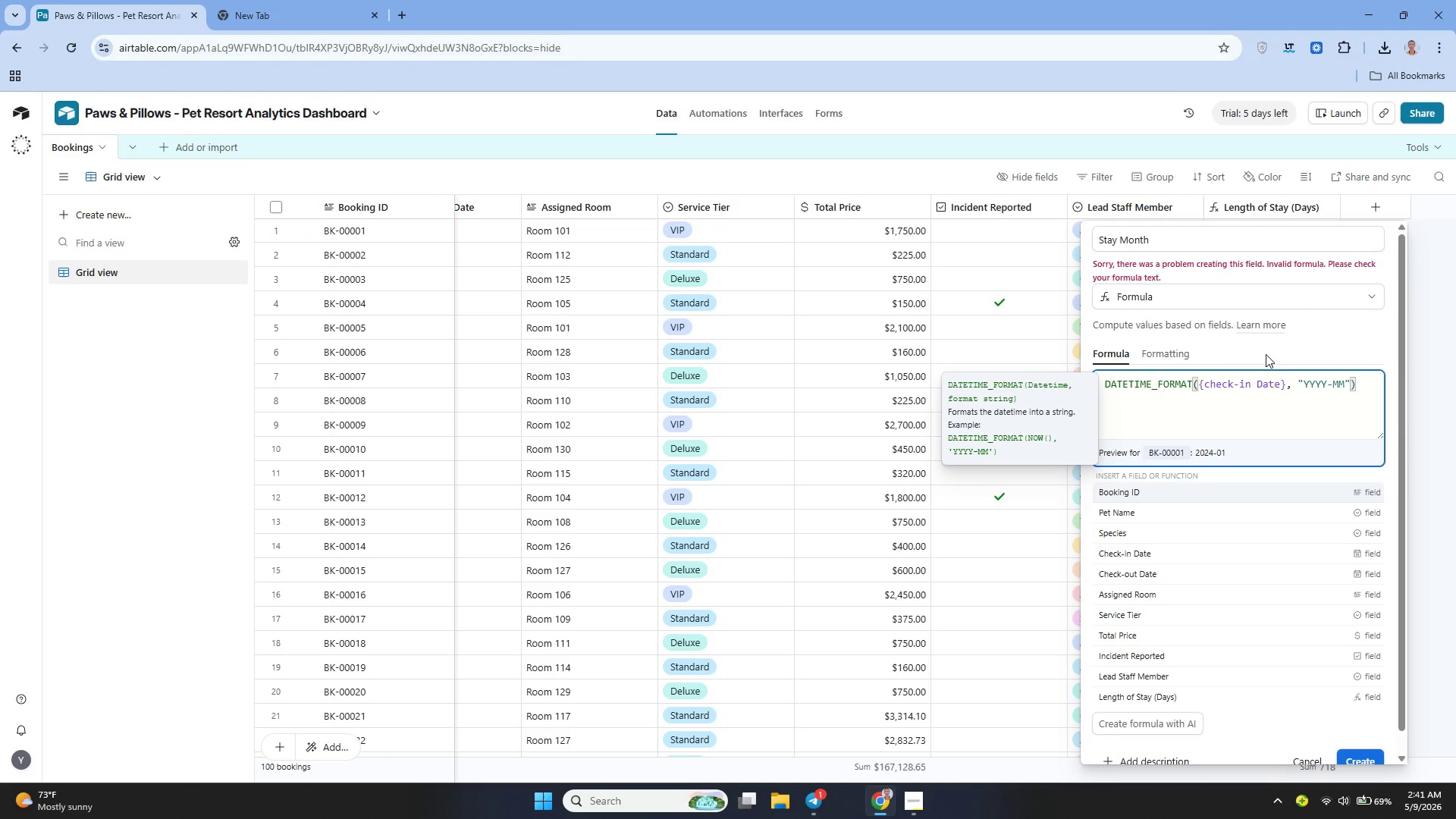 
left_click([1309, 351])
 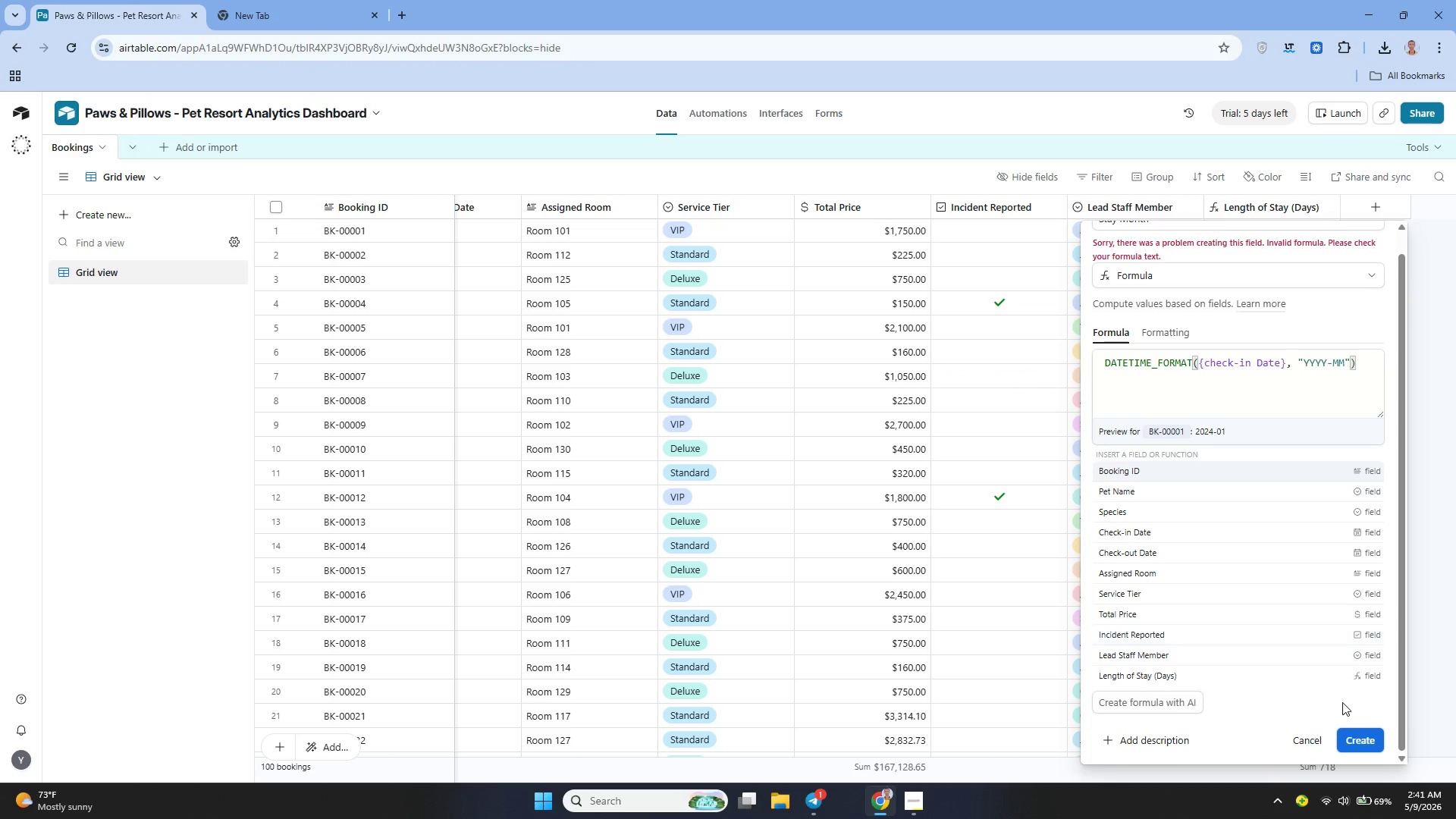 
left_click([1372, 735])
 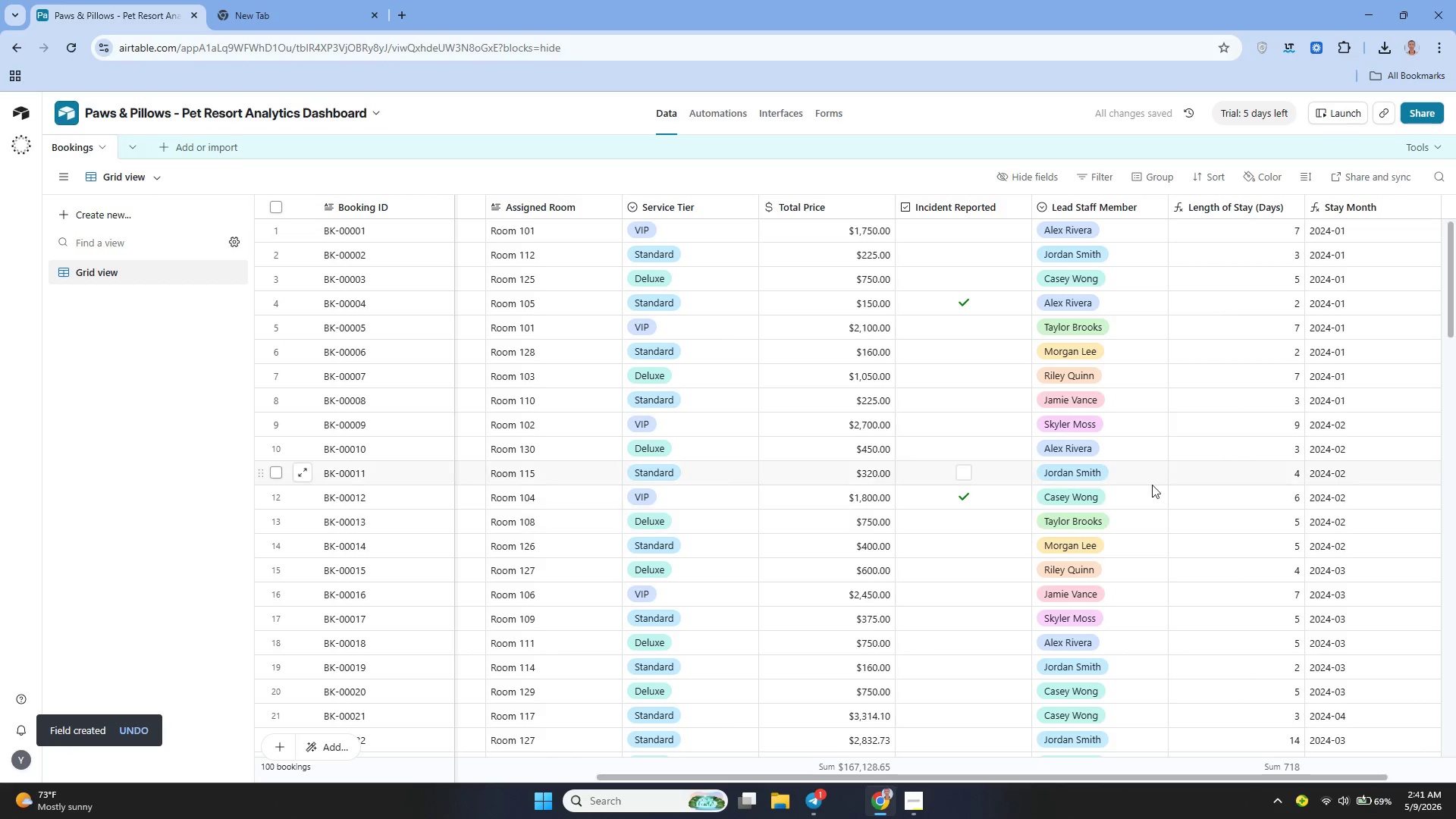 
wait(7.92)
 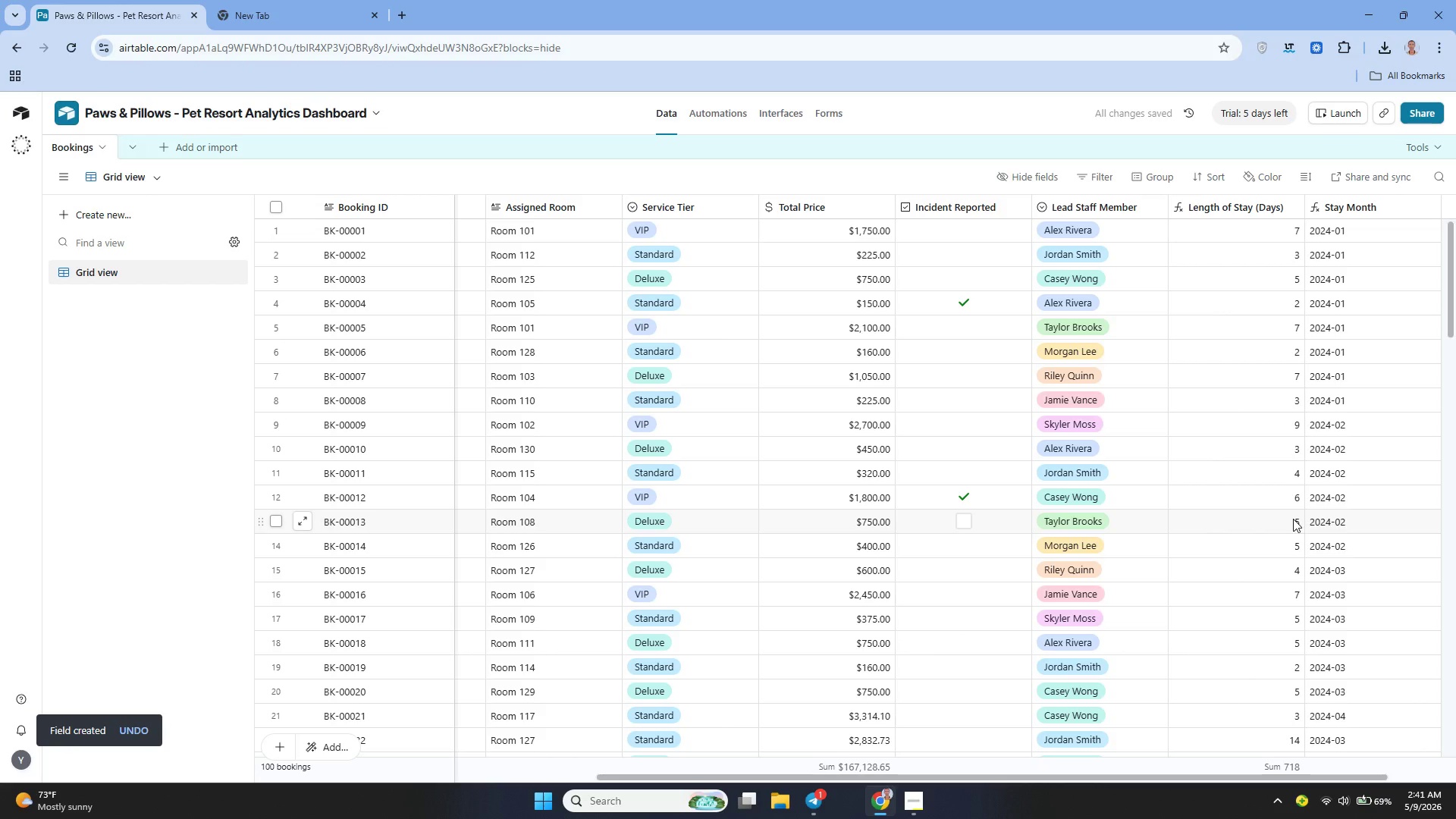 
left_click([318, 741])
 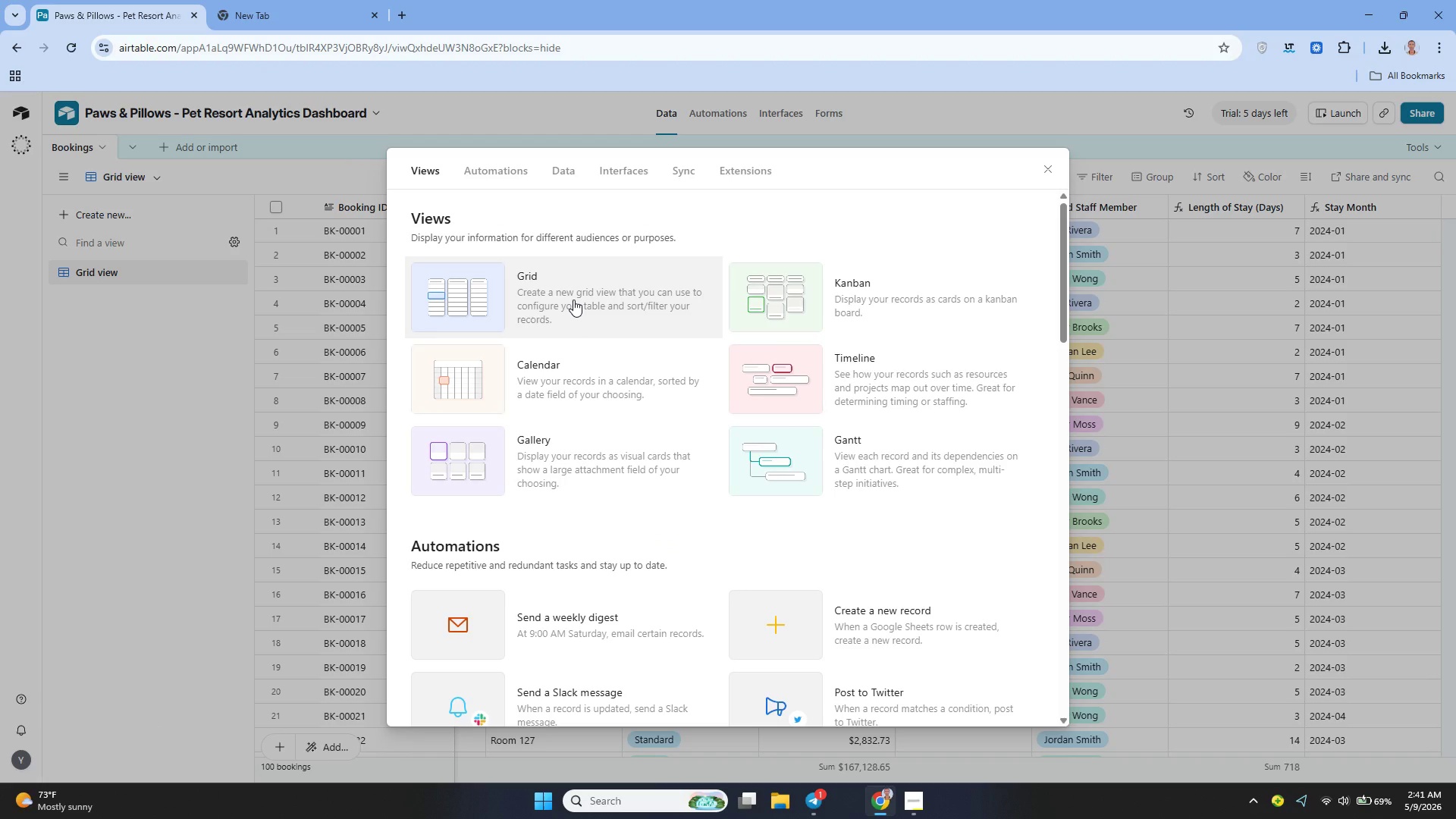 
left_click([573, 300])
 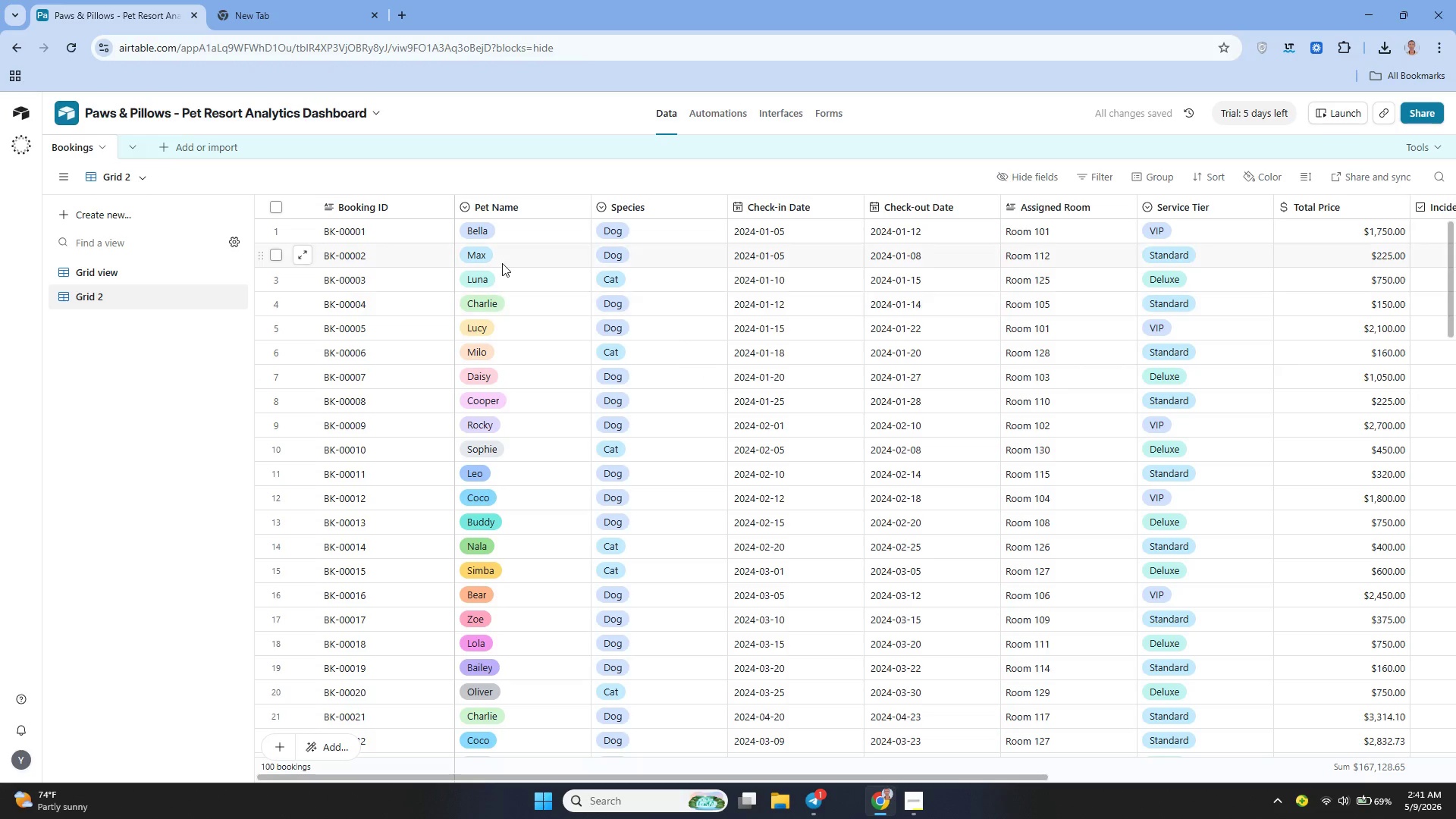 
wait(5.58)
 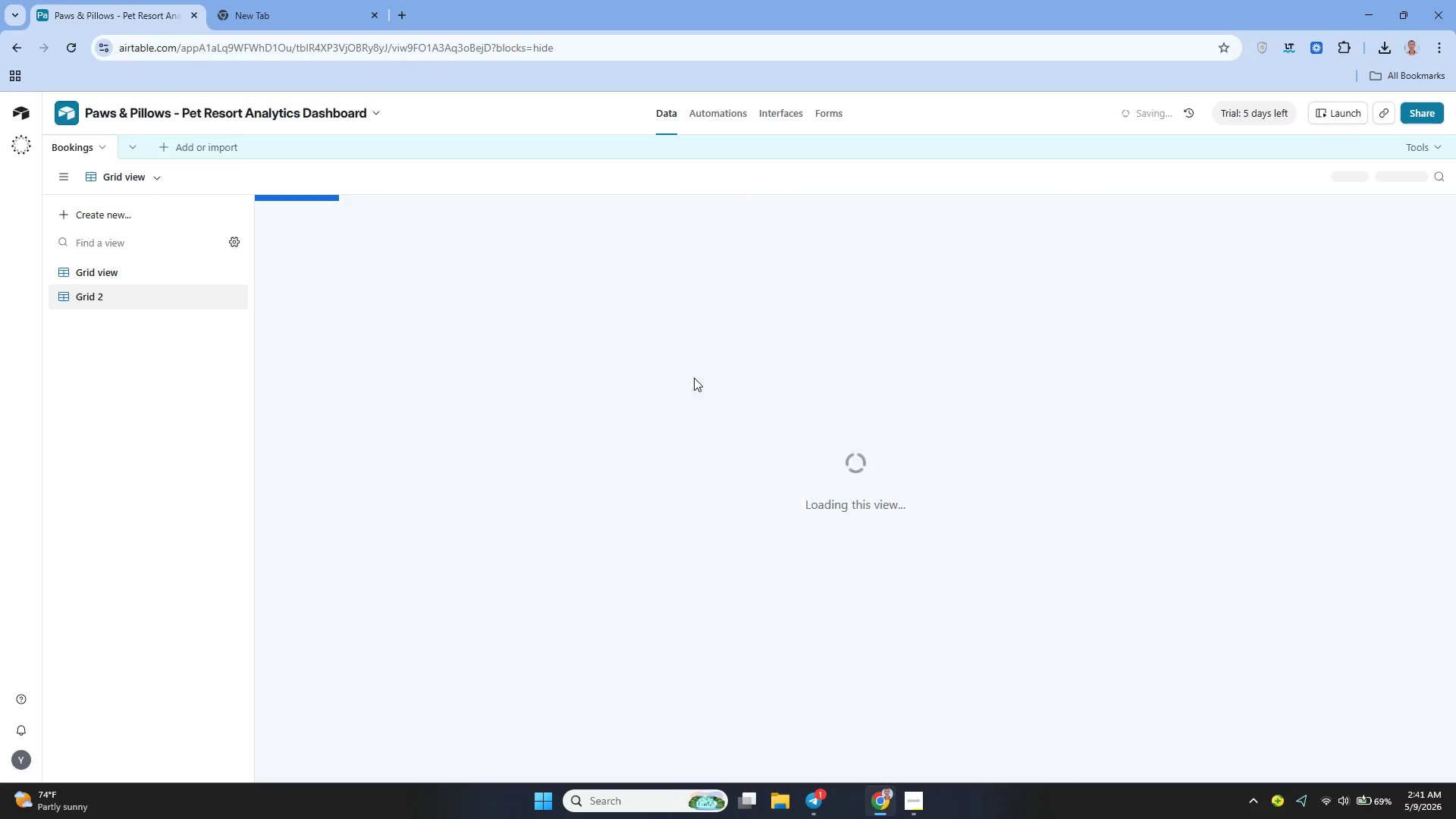 
left_click([213, 294])
 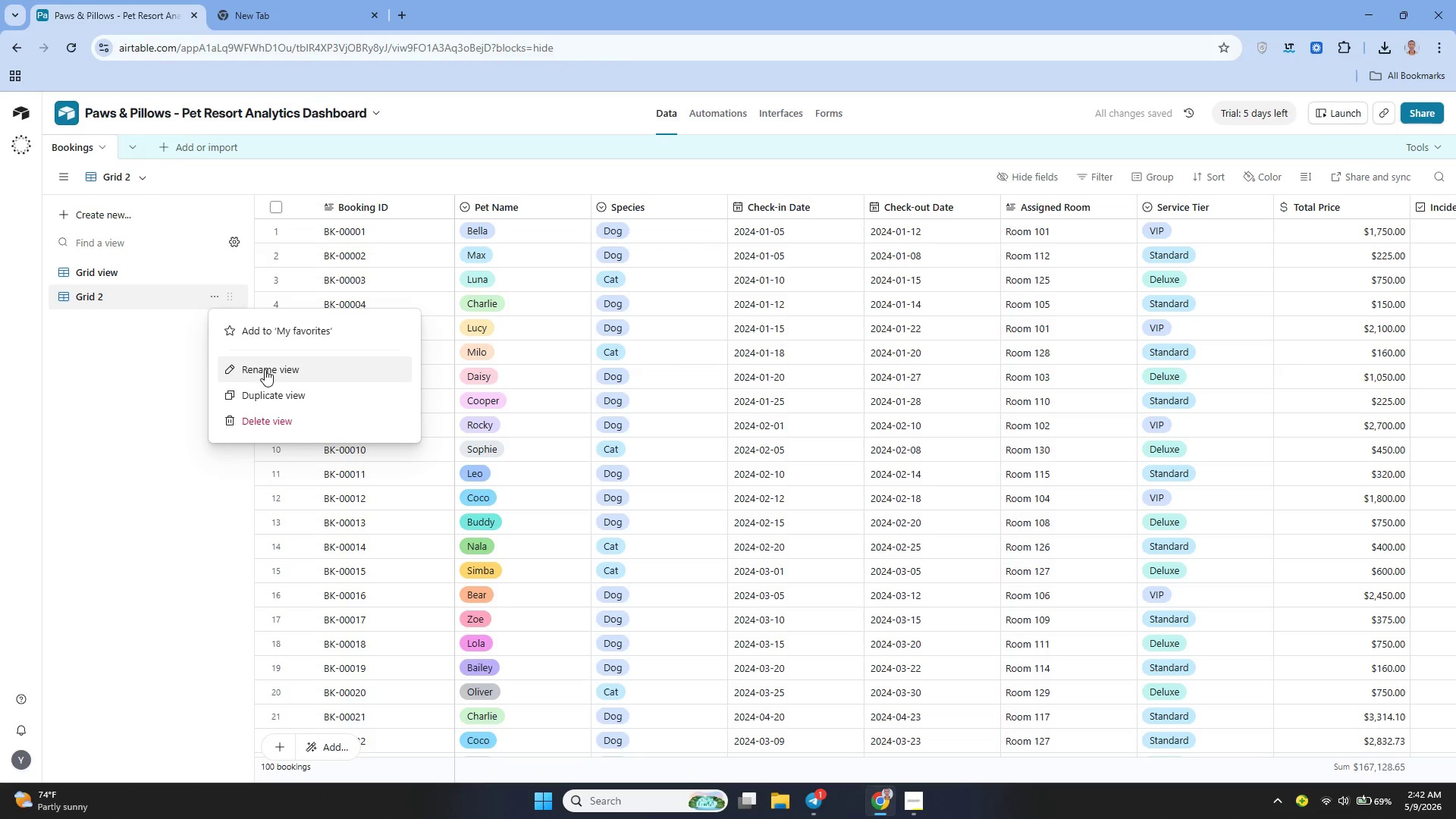 
left_click([265, 369])
 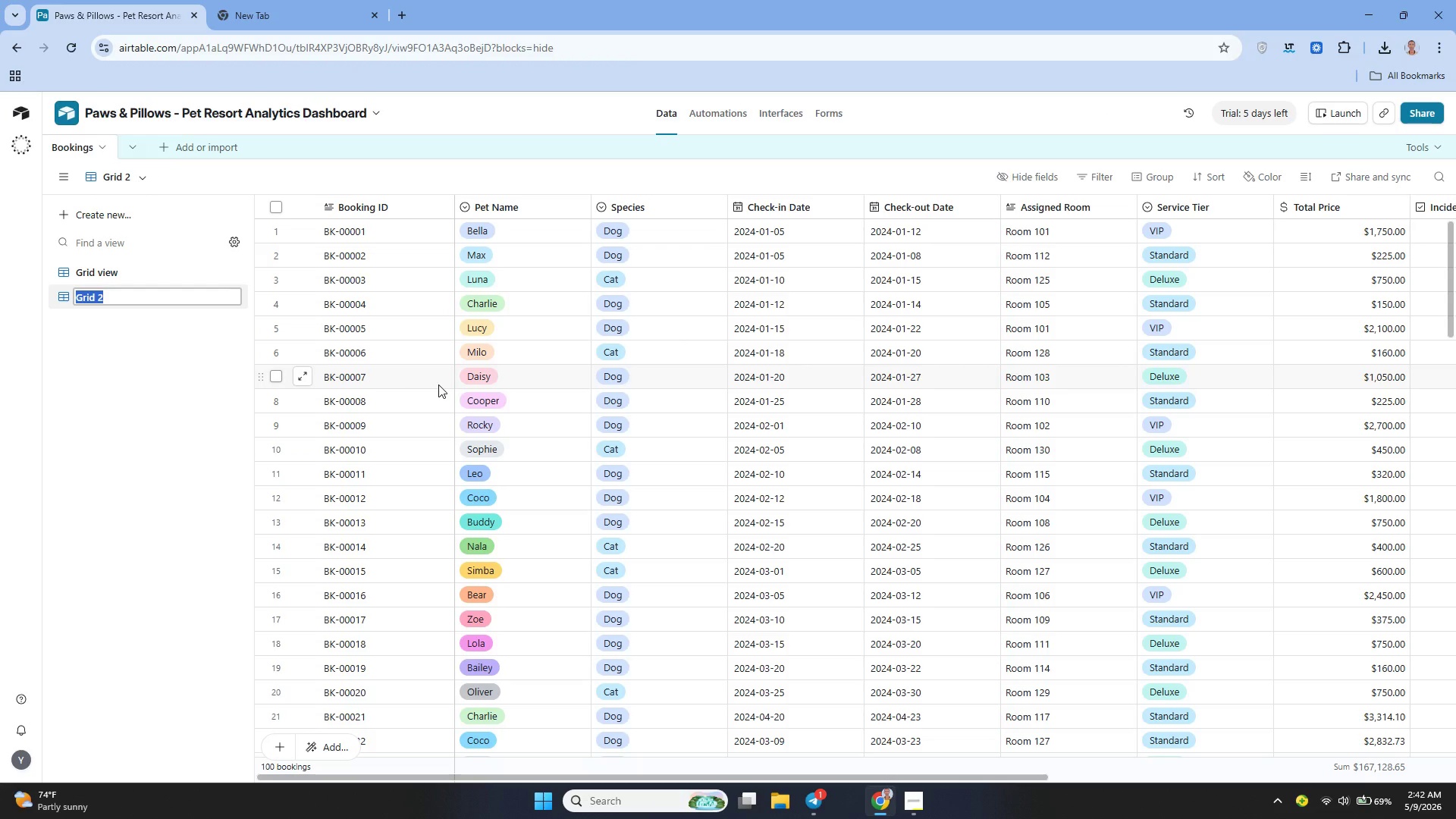 
key(Backspace)
type(Monthly uti)
key(Backspace)
key(Backspace)
key(Backspace)
type(Utilization Report)
 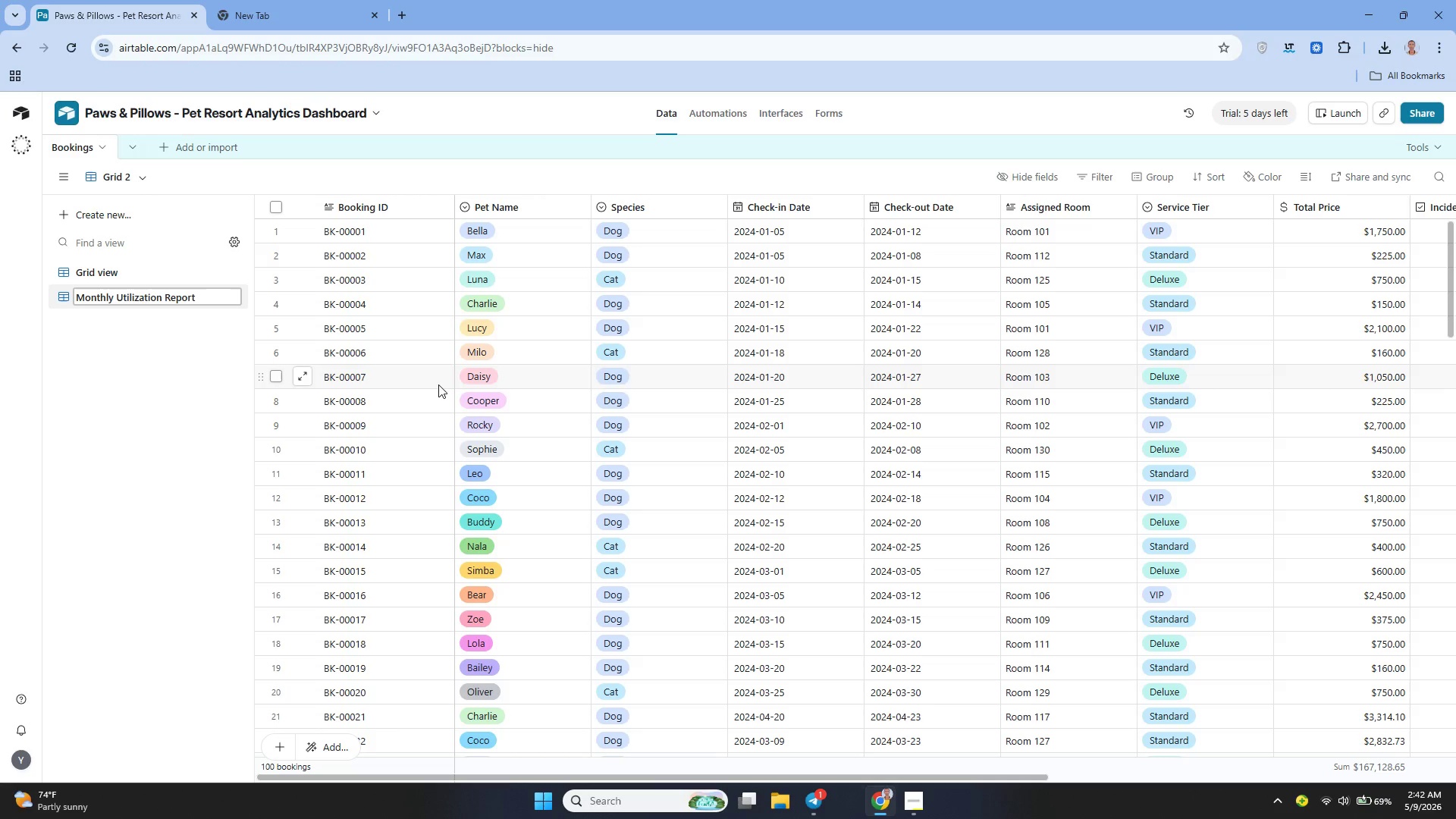 
mouse_move([301, 394])
 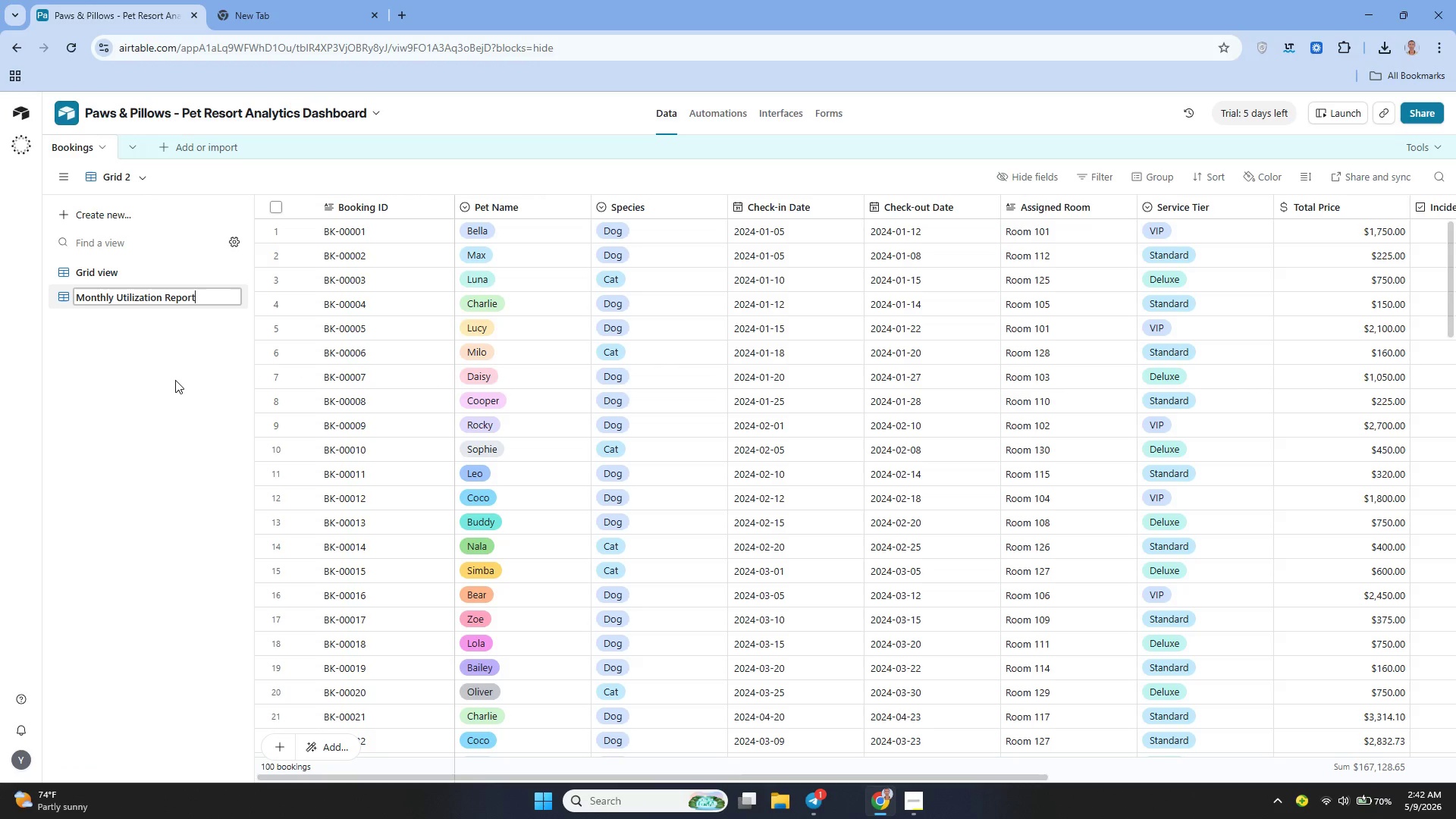 
left_click([175, 380])
 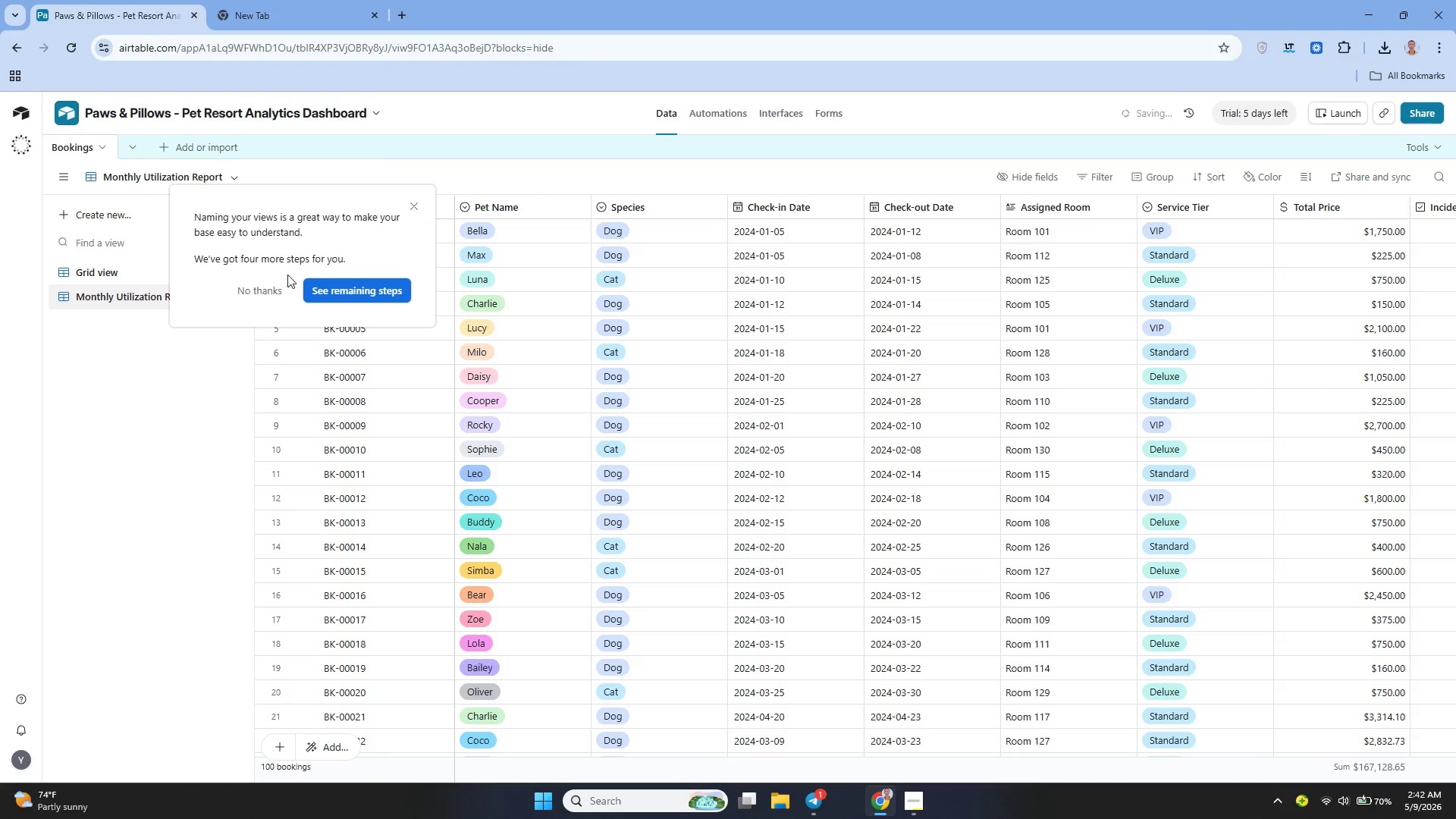 
left_click([263, 285])
 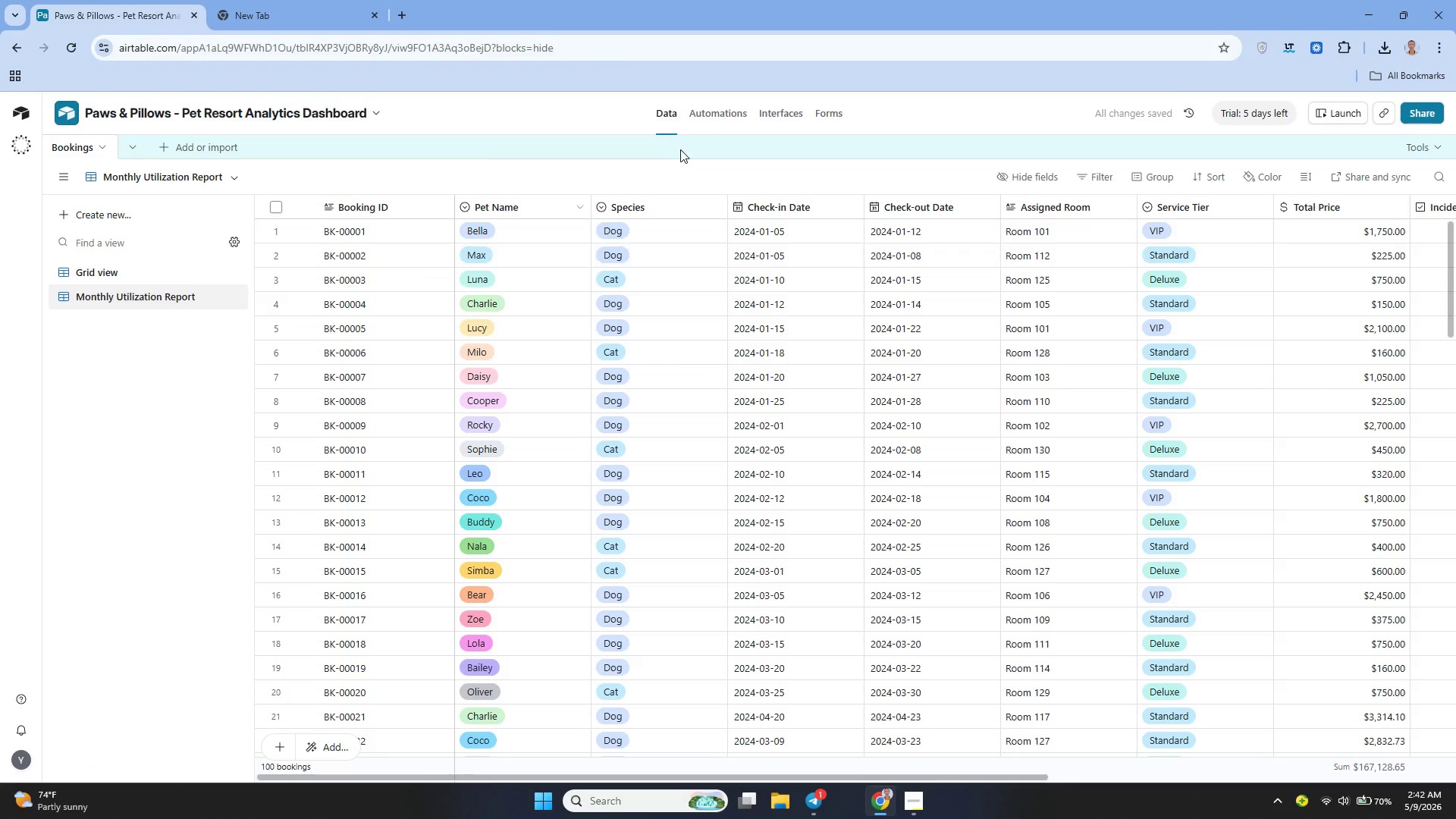 
left_click([1159, 176])
 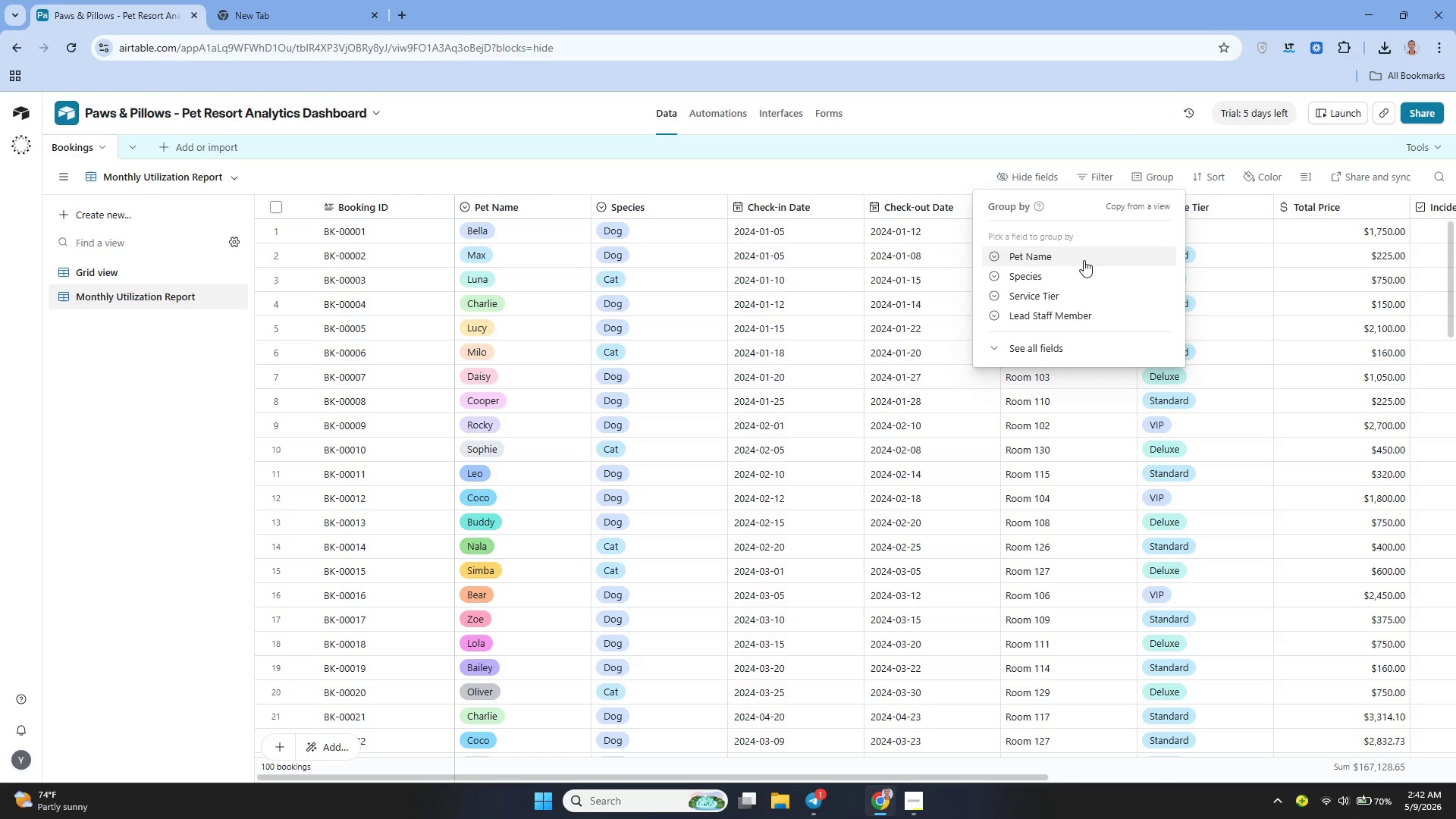 
left_click([1042, 344])
 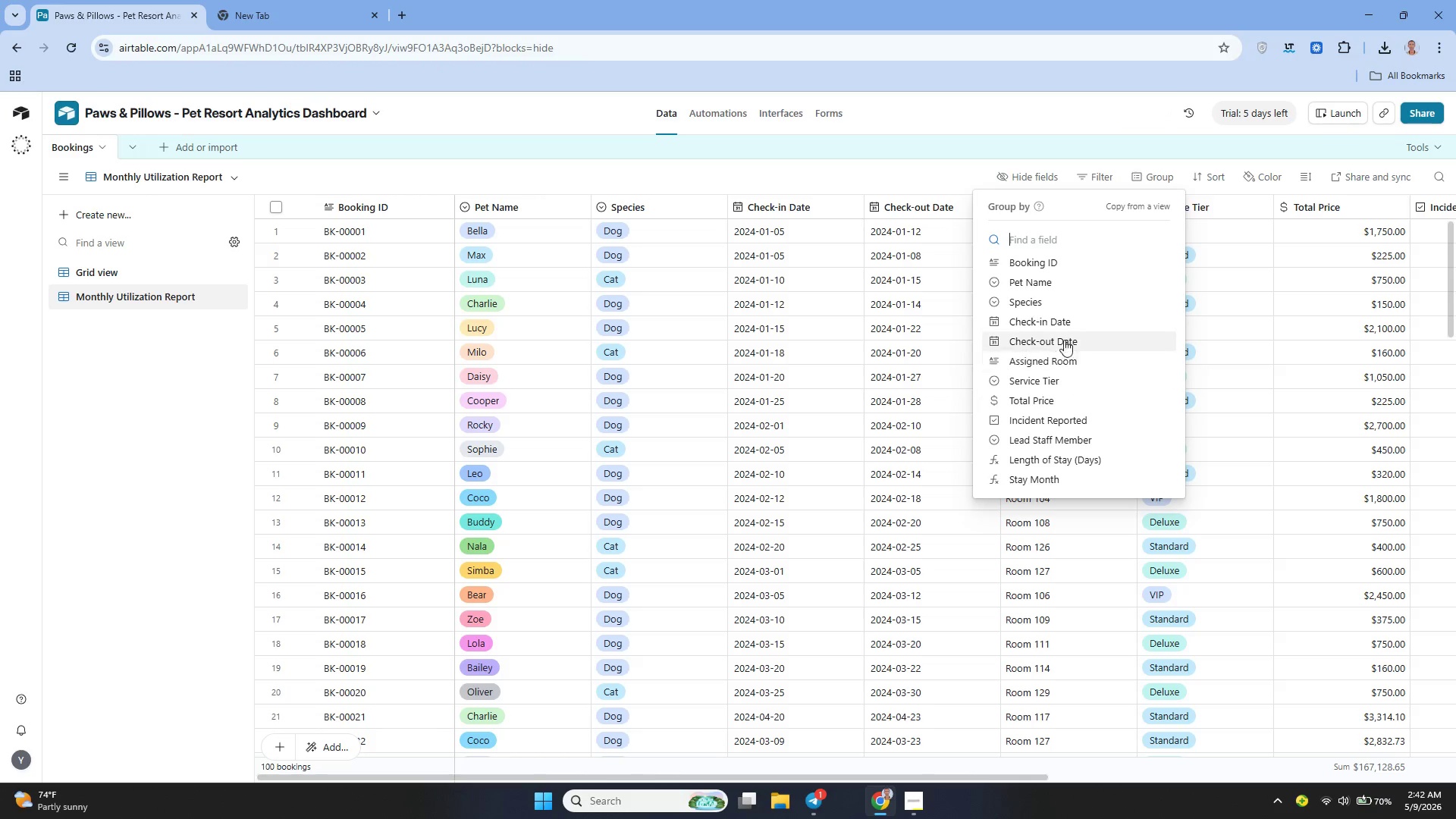 
left_click([1046, 472])
 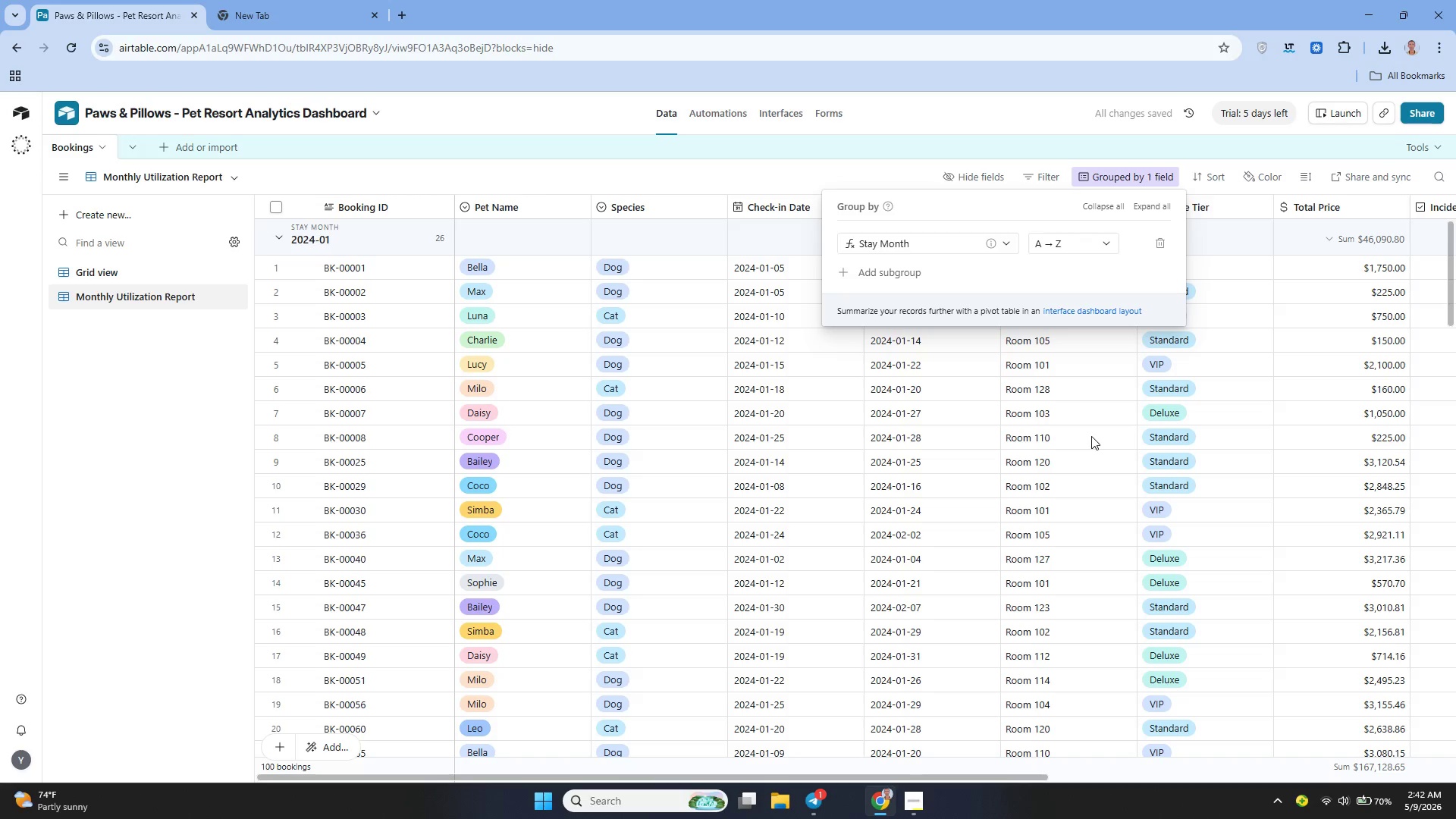 
wait(5.19)
 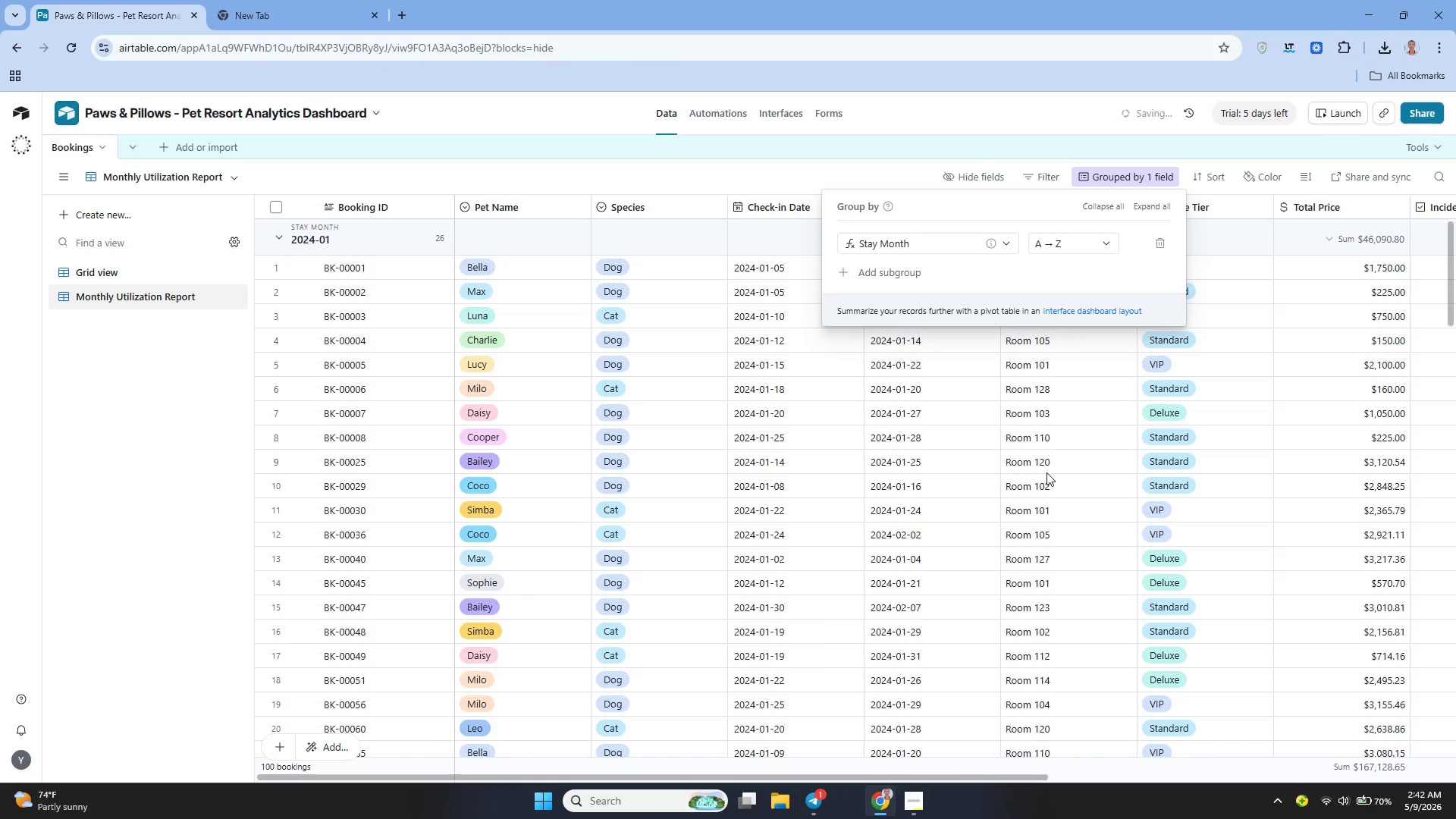 
left_click([890, 105])
 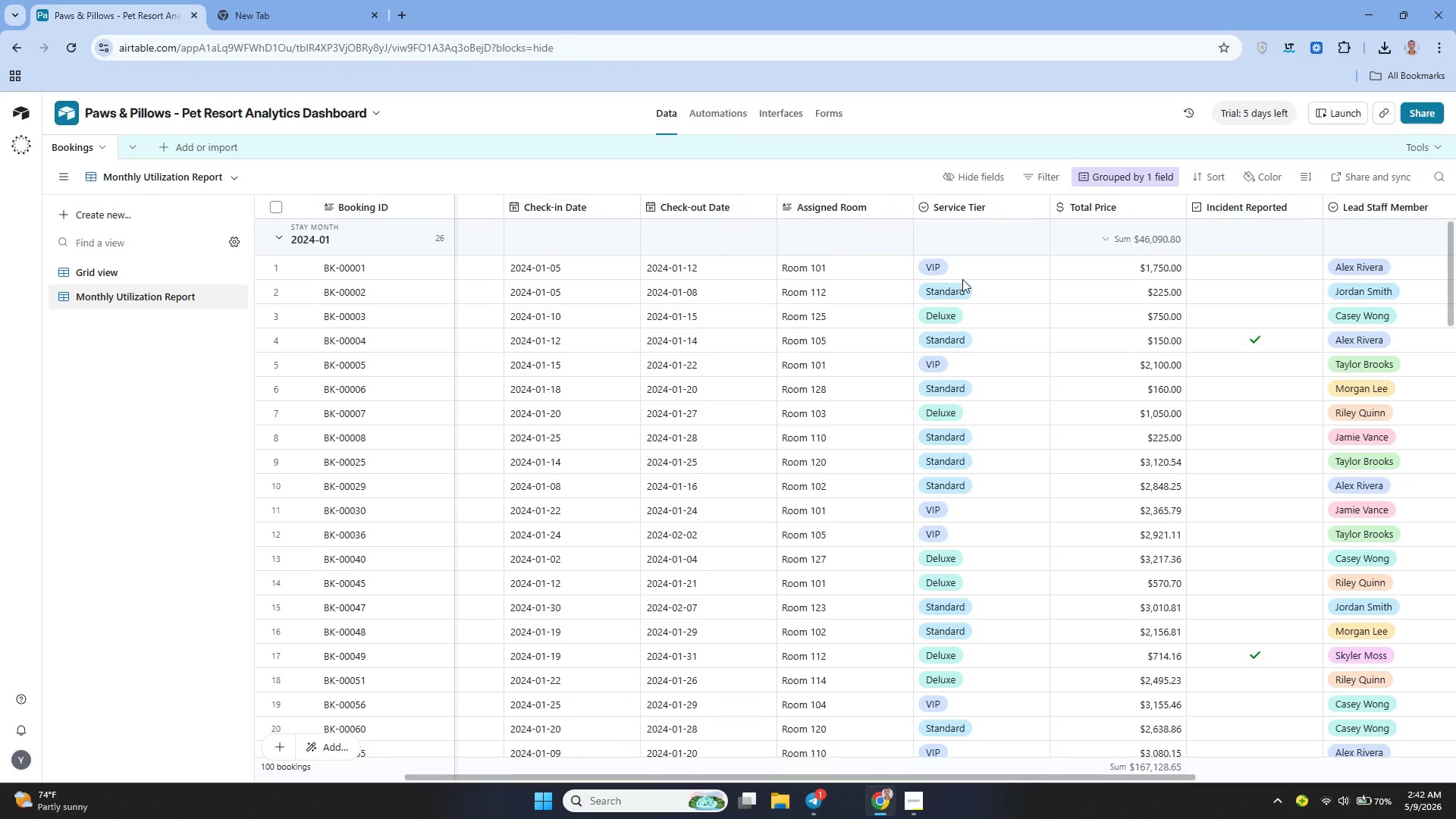 
wait(17.88)
 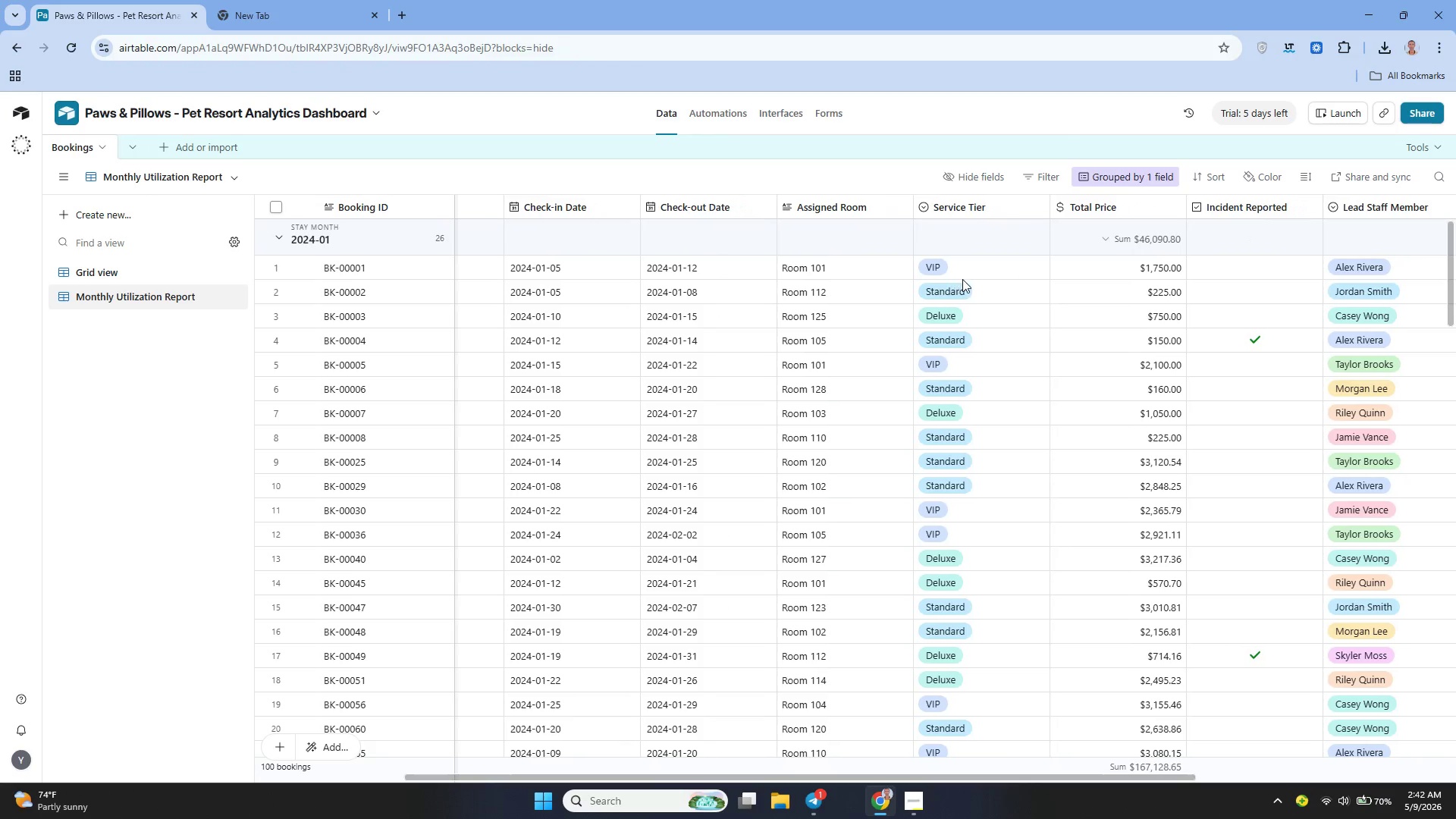 
left_click([1371, 212])
 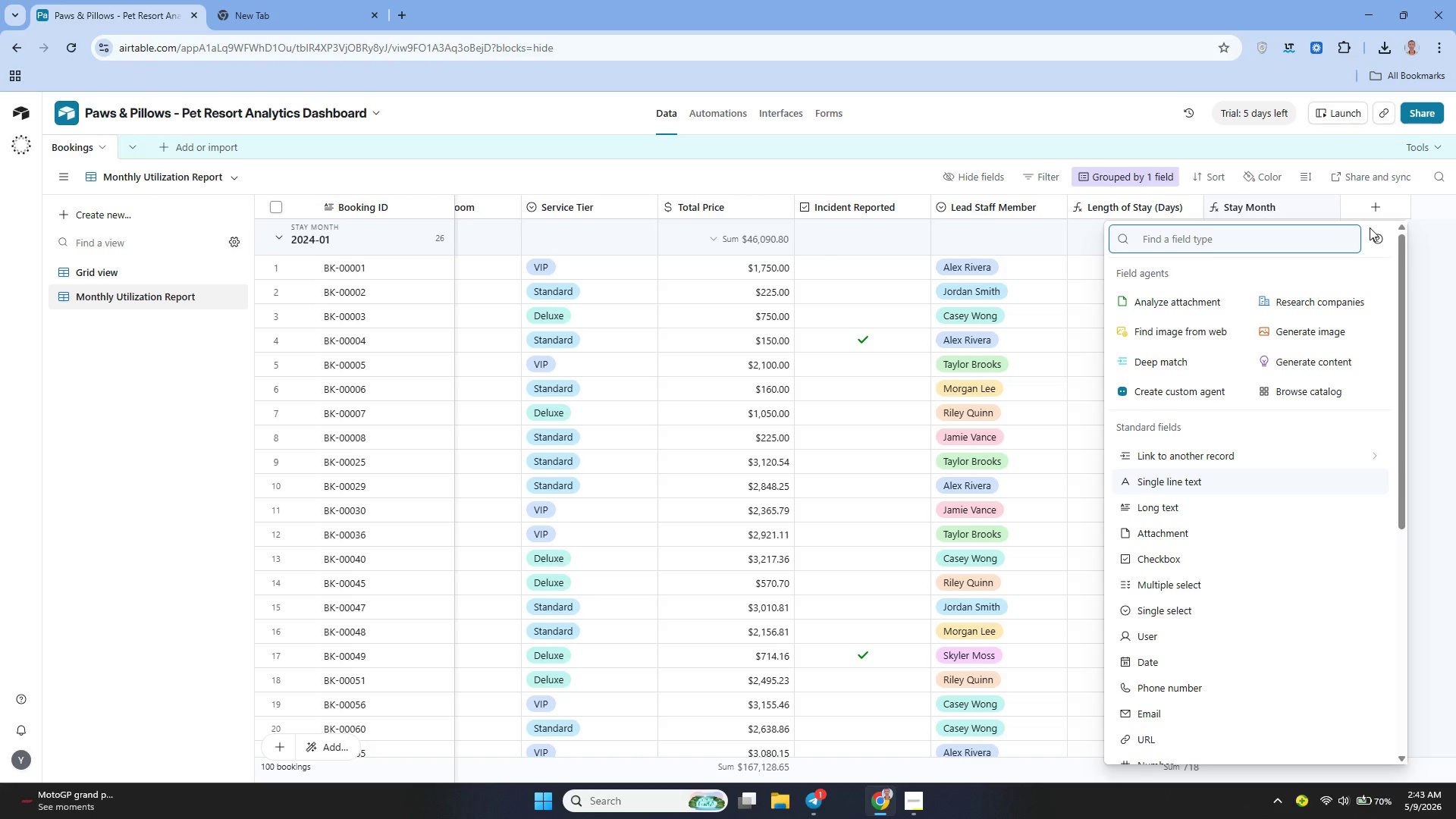 
wait(10.31)
 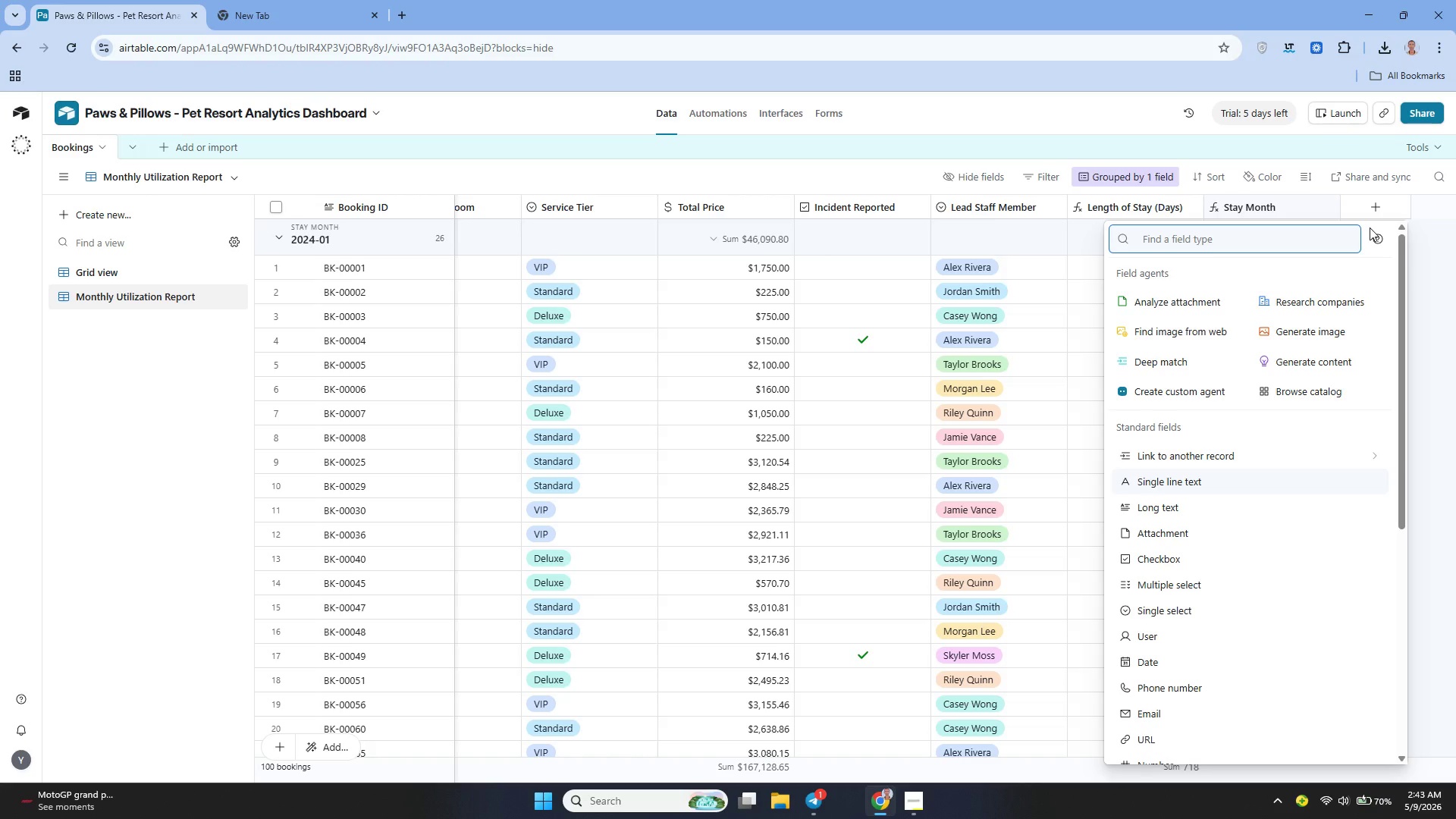 
left_click([1418, 215])
 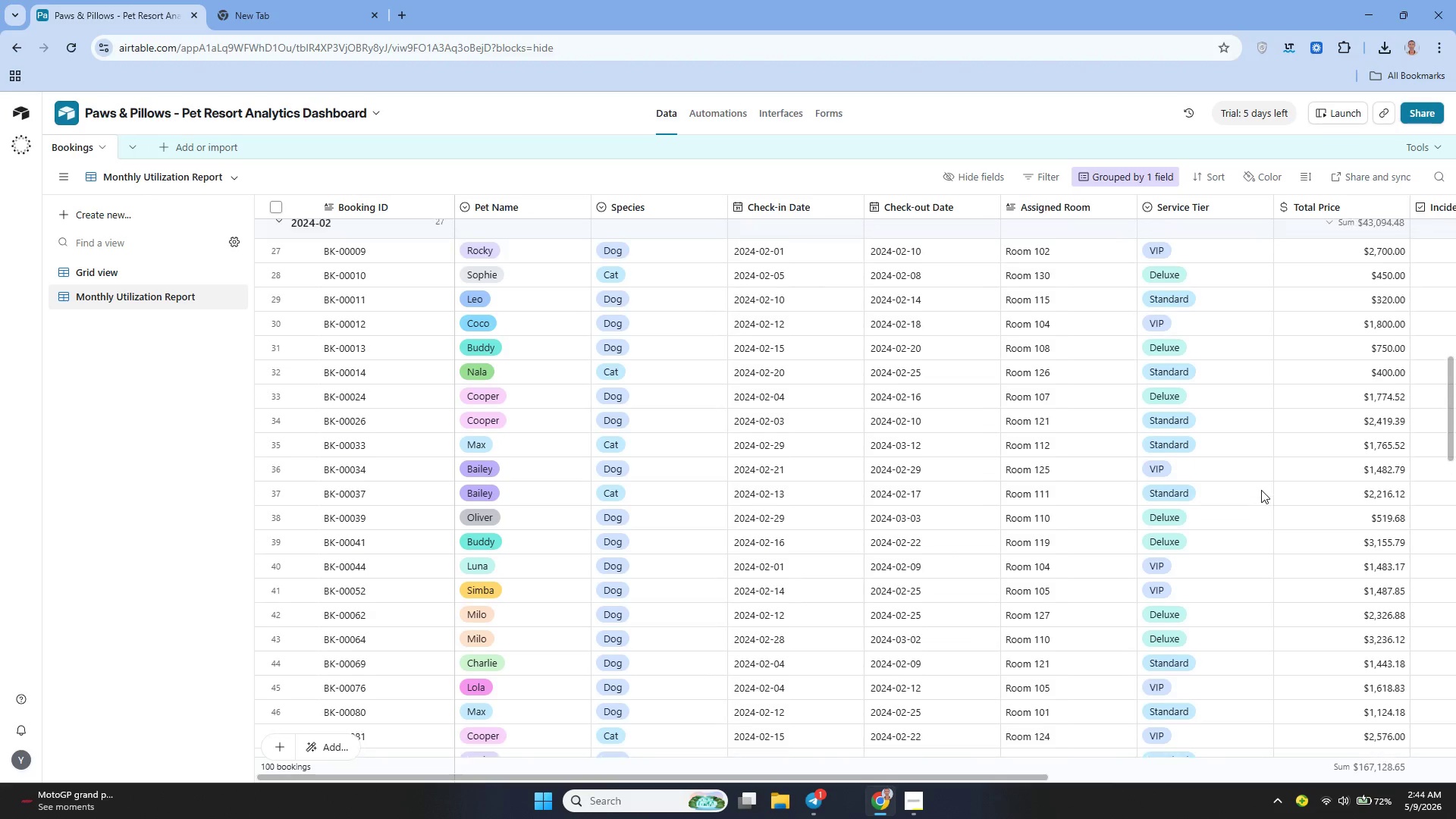 
wait(110.5)
 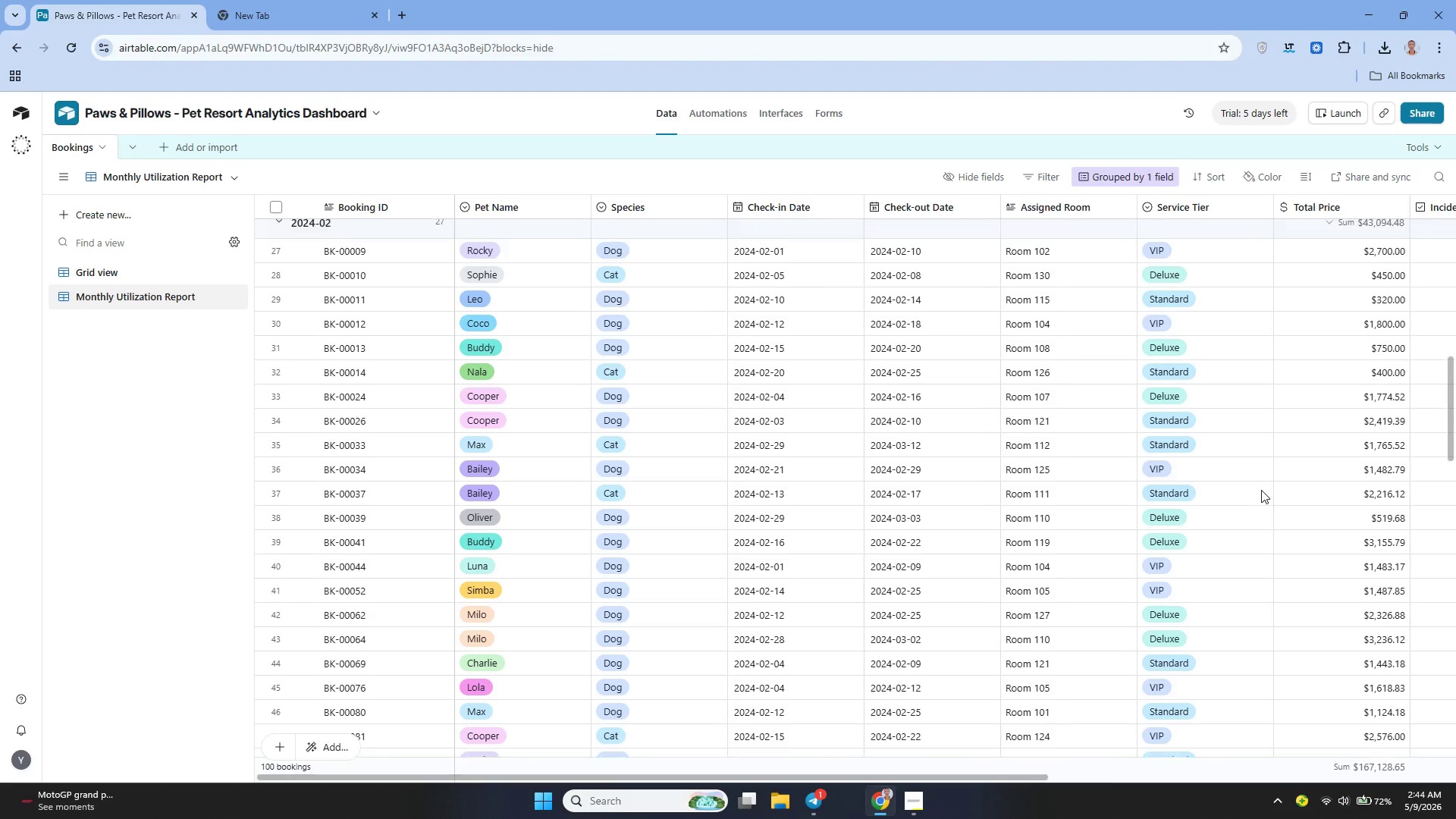 
left_click([171, 271])
 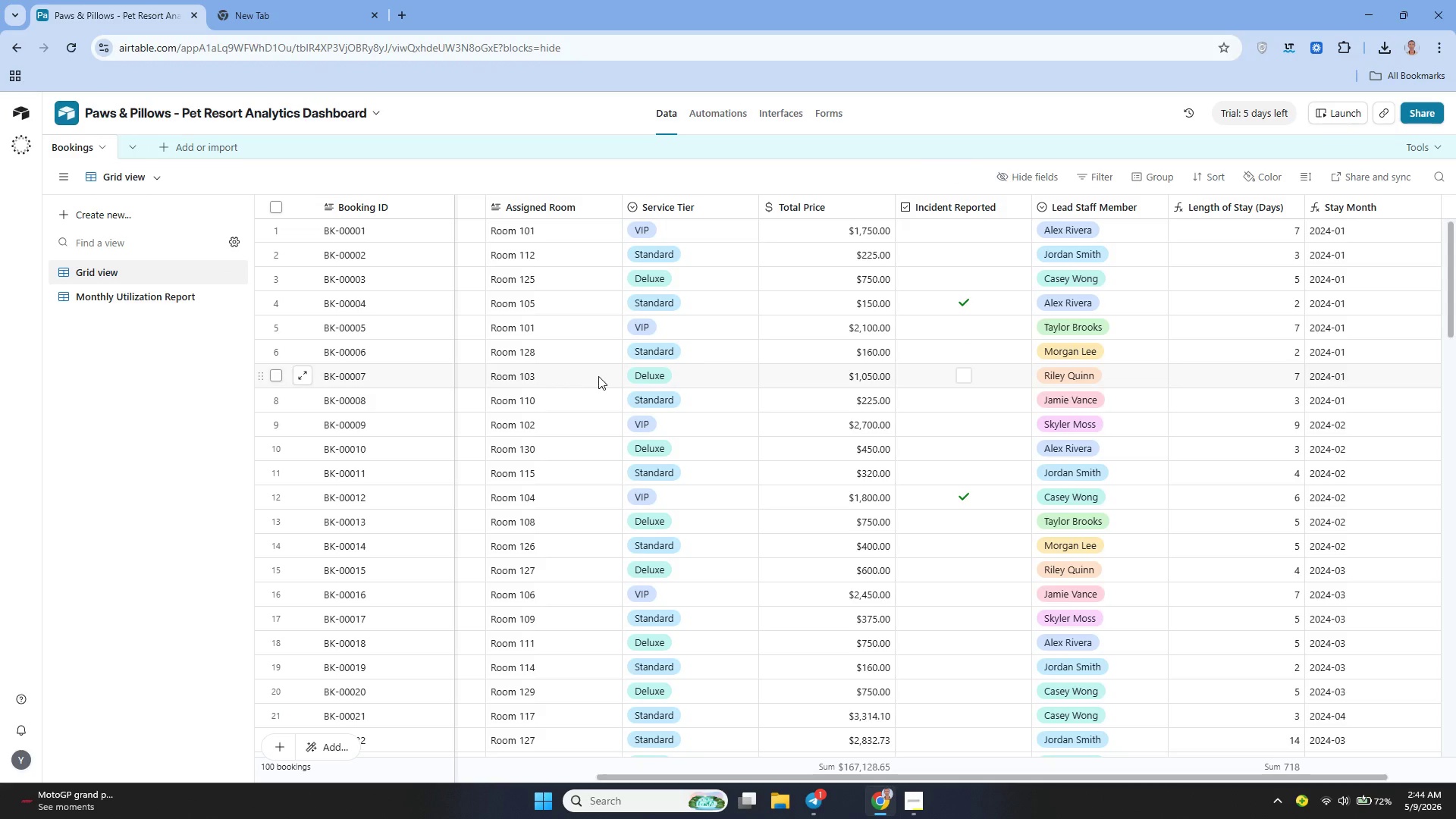 
wait(8.27)
 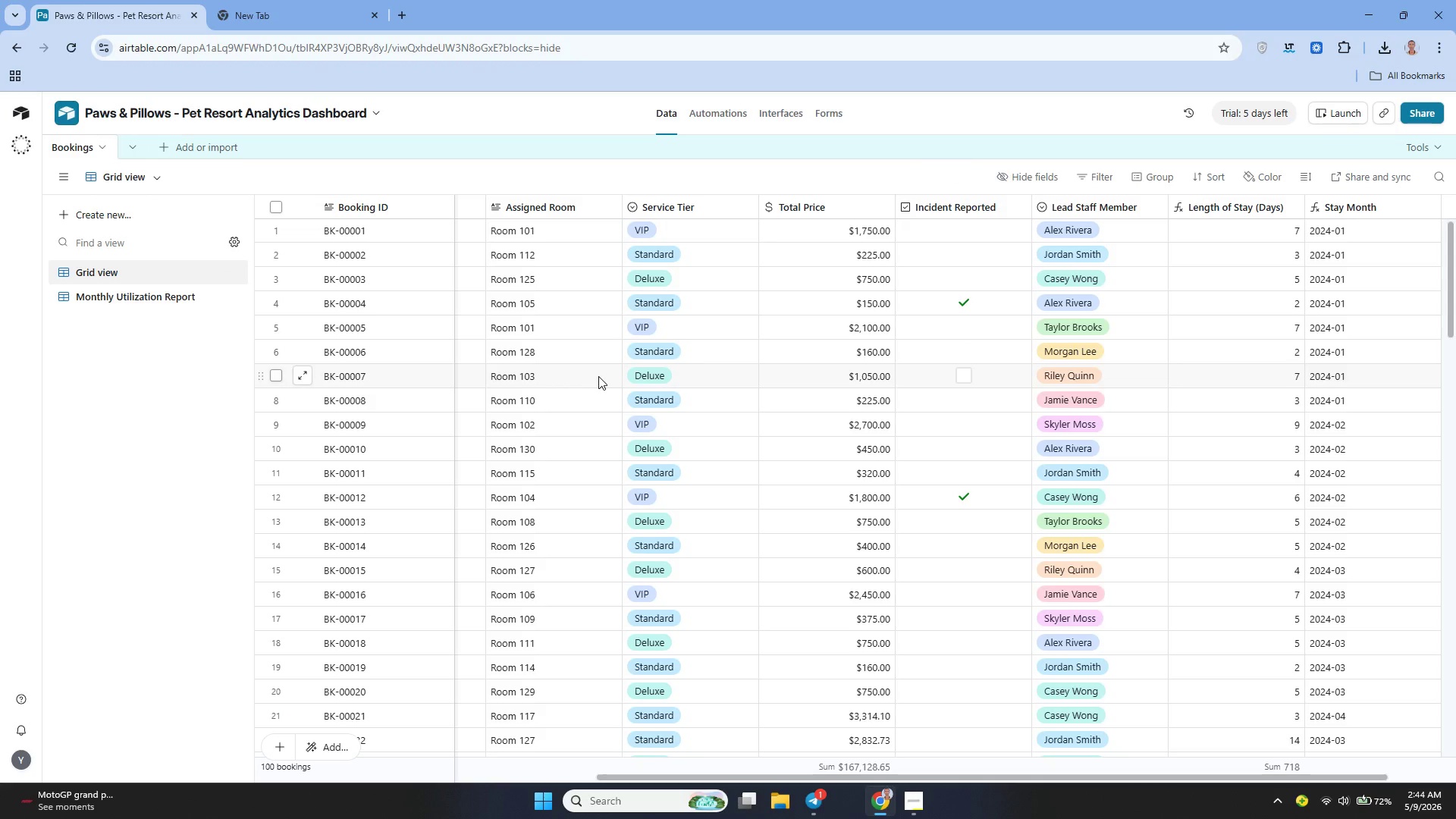 
left_click([326, 743])
 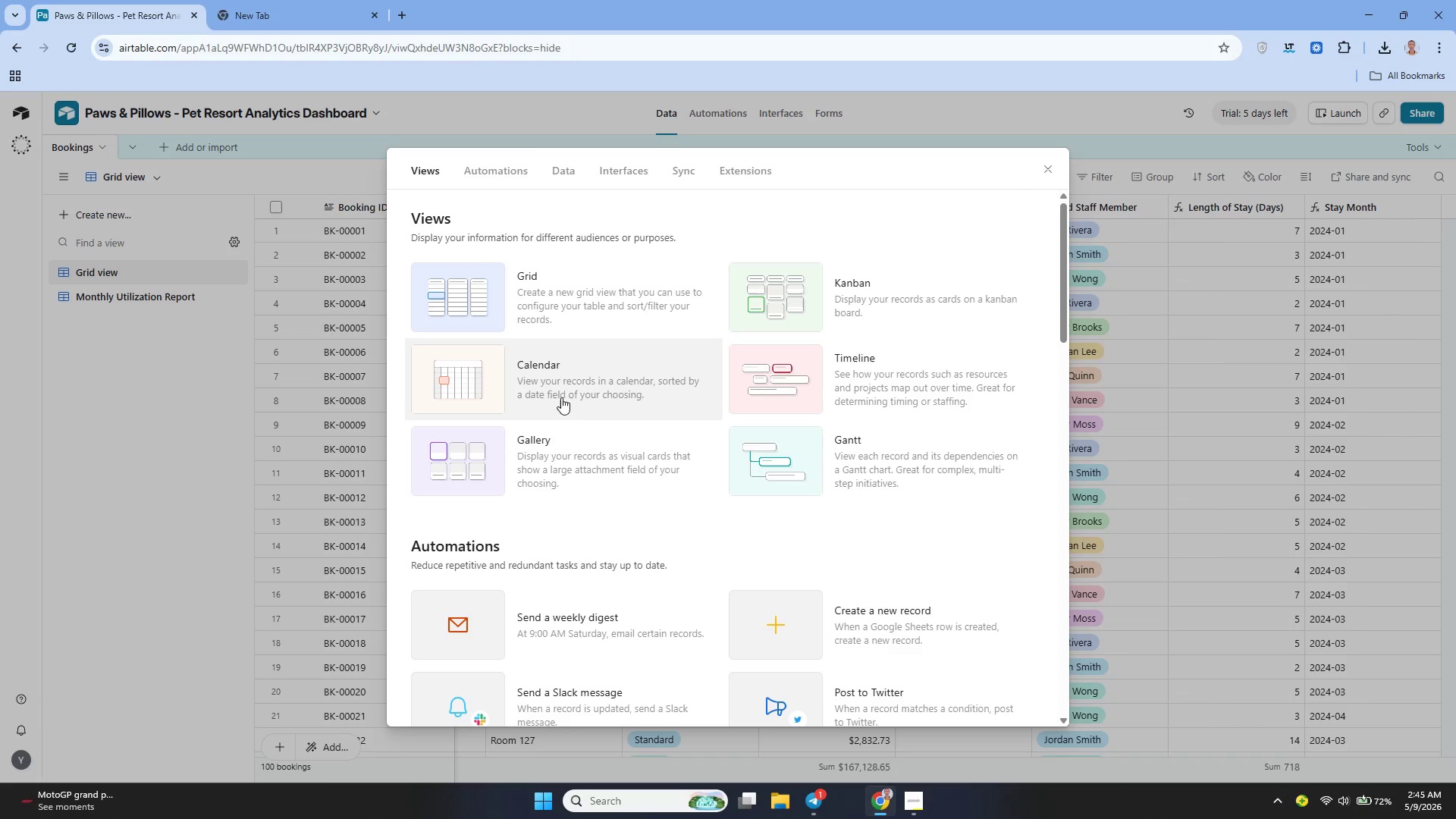 
left_click([548, 293])
 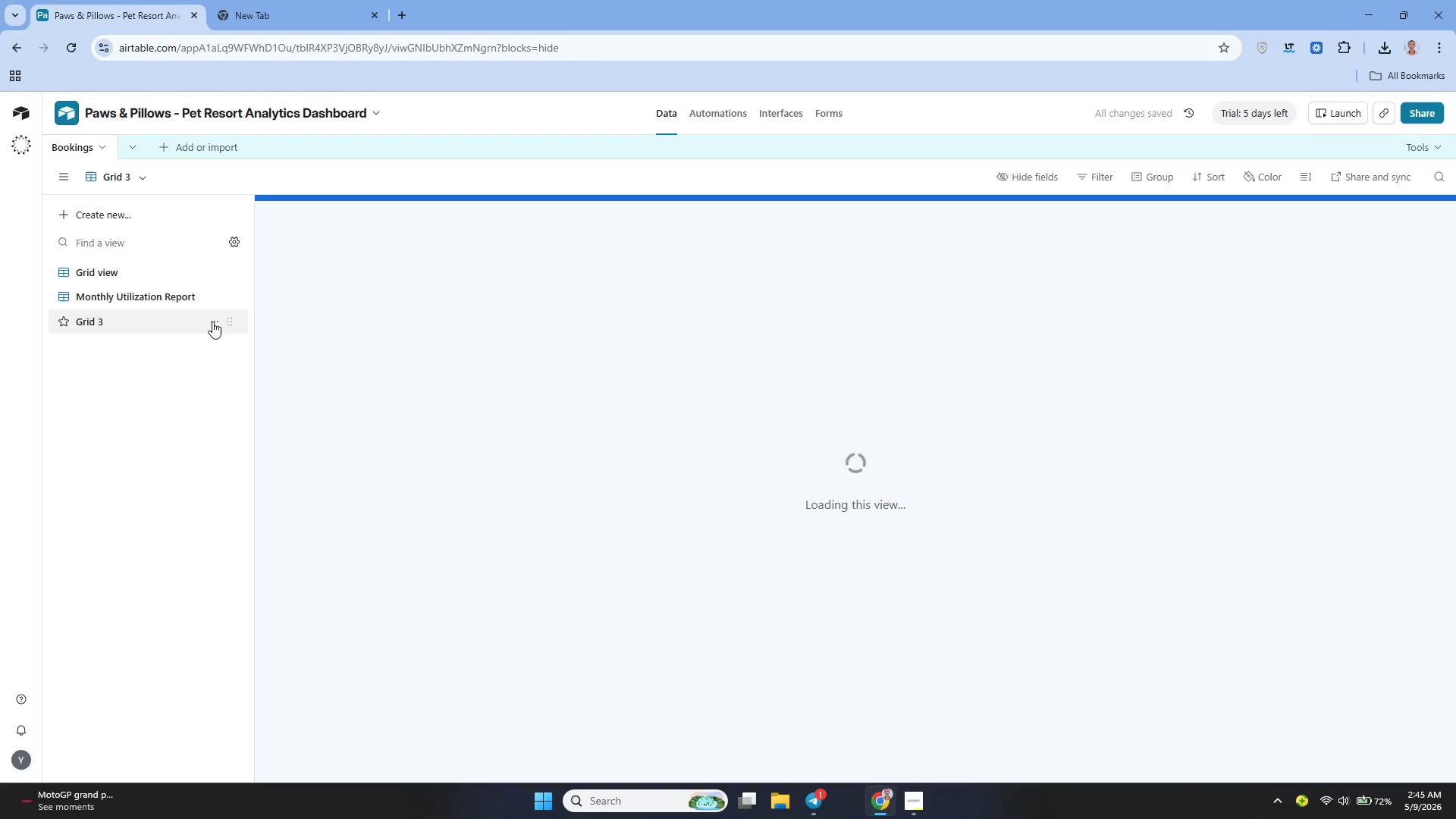 
left_click([209, 324])
 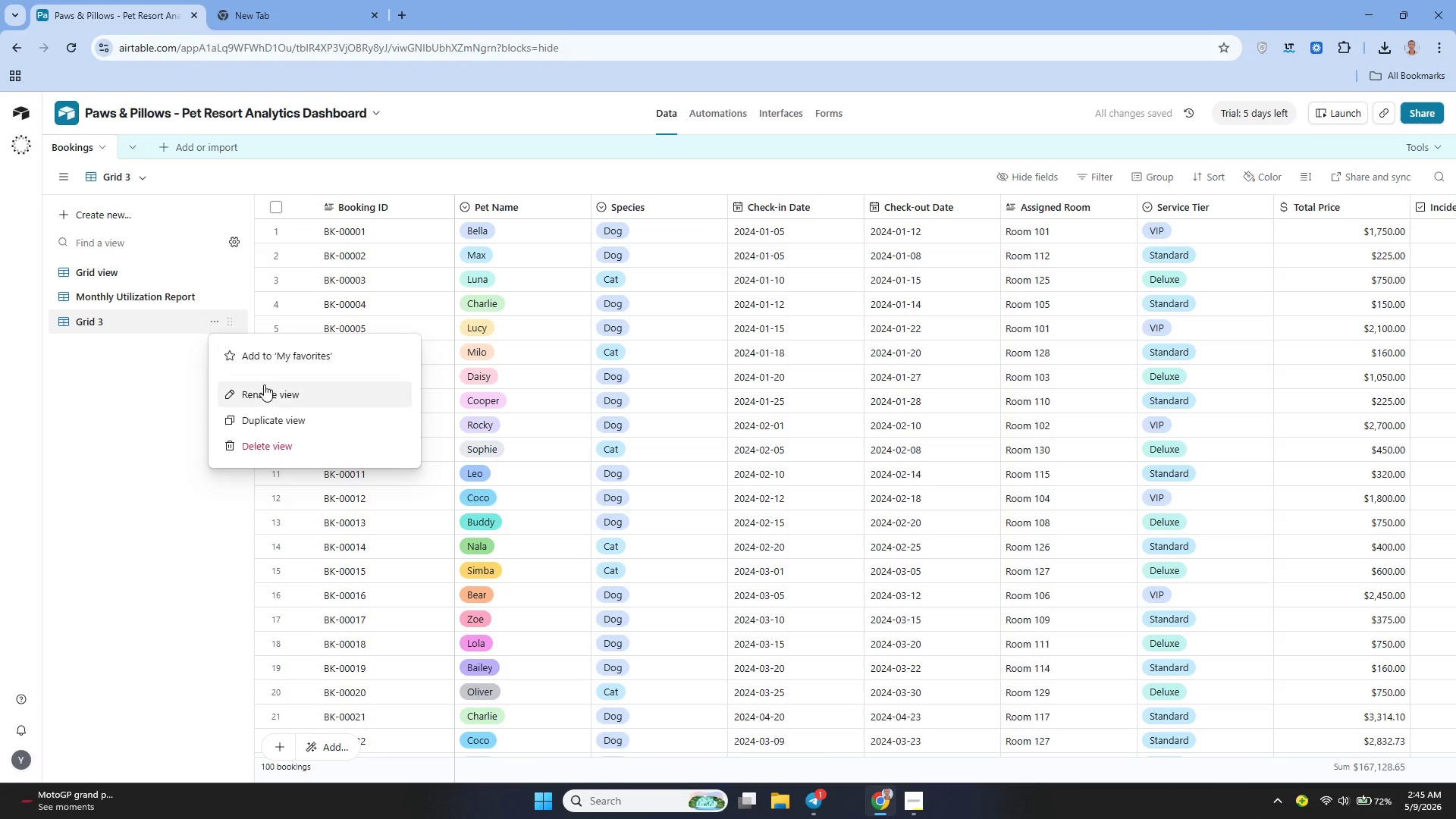 
left_click([265, 385])
 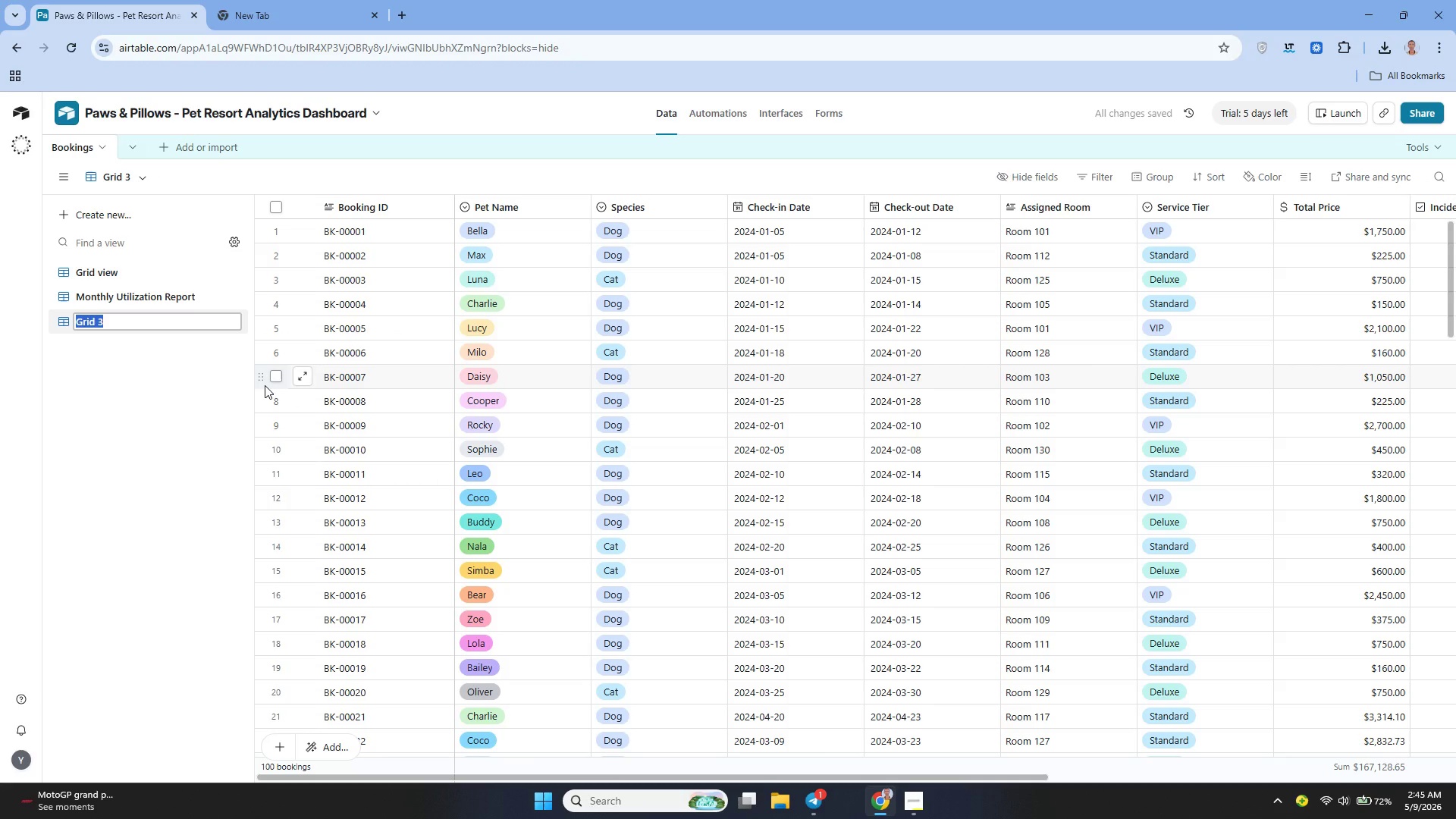 
key(Backspace)
type(Reve)
 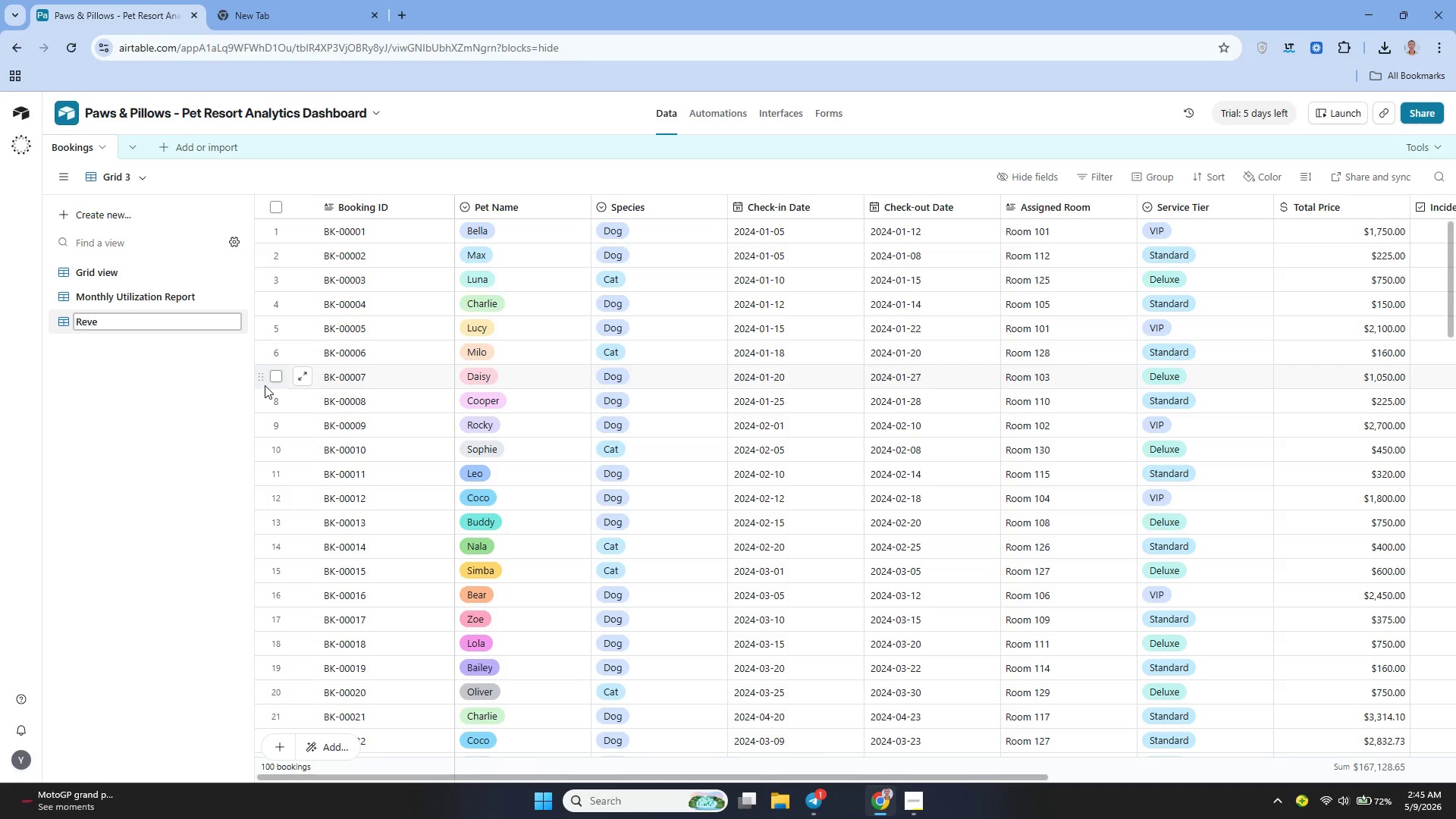 
type(nue by Service Tier)
 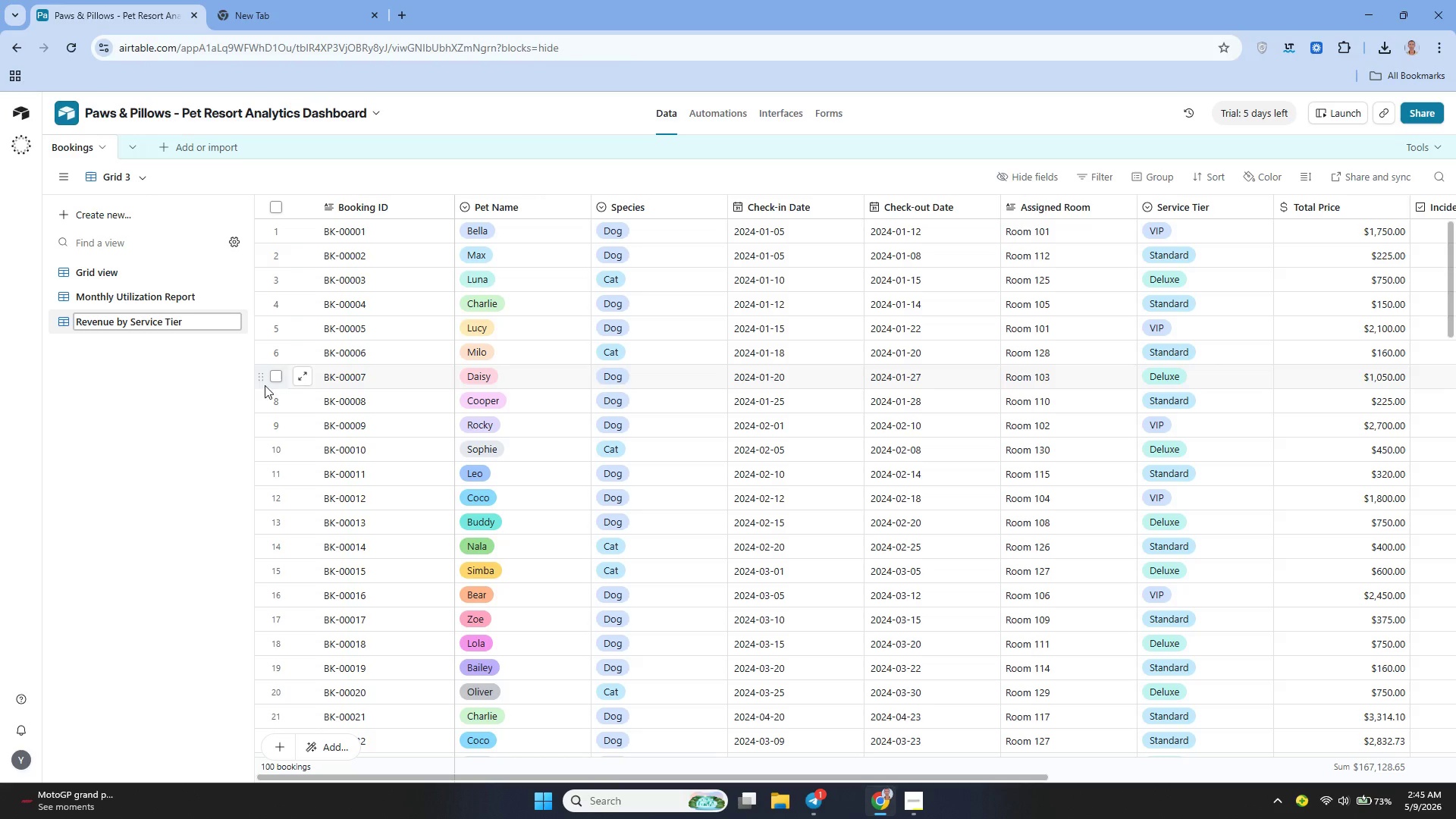 
left_click([173, 395])
 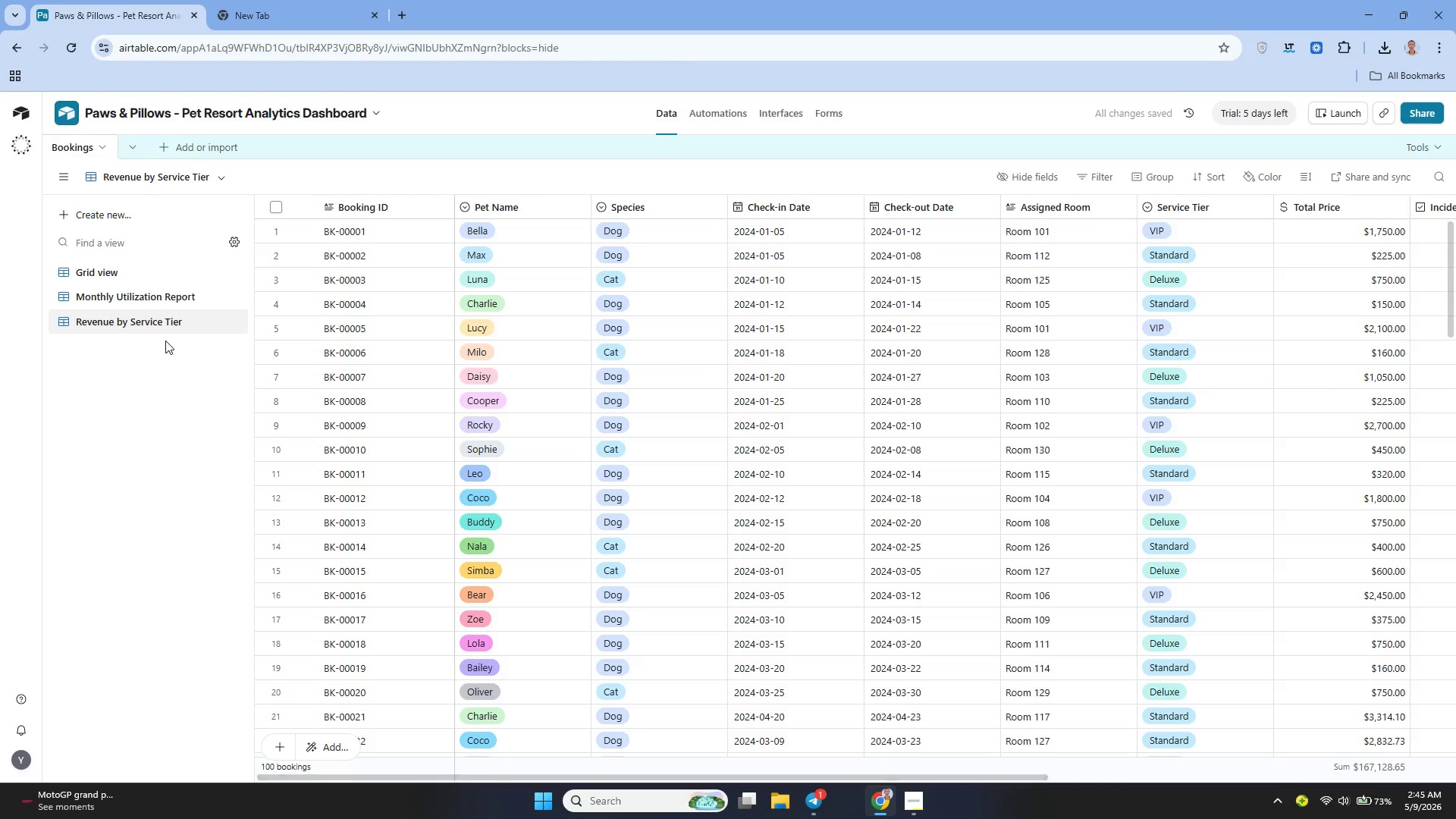 
wait(7.16)
 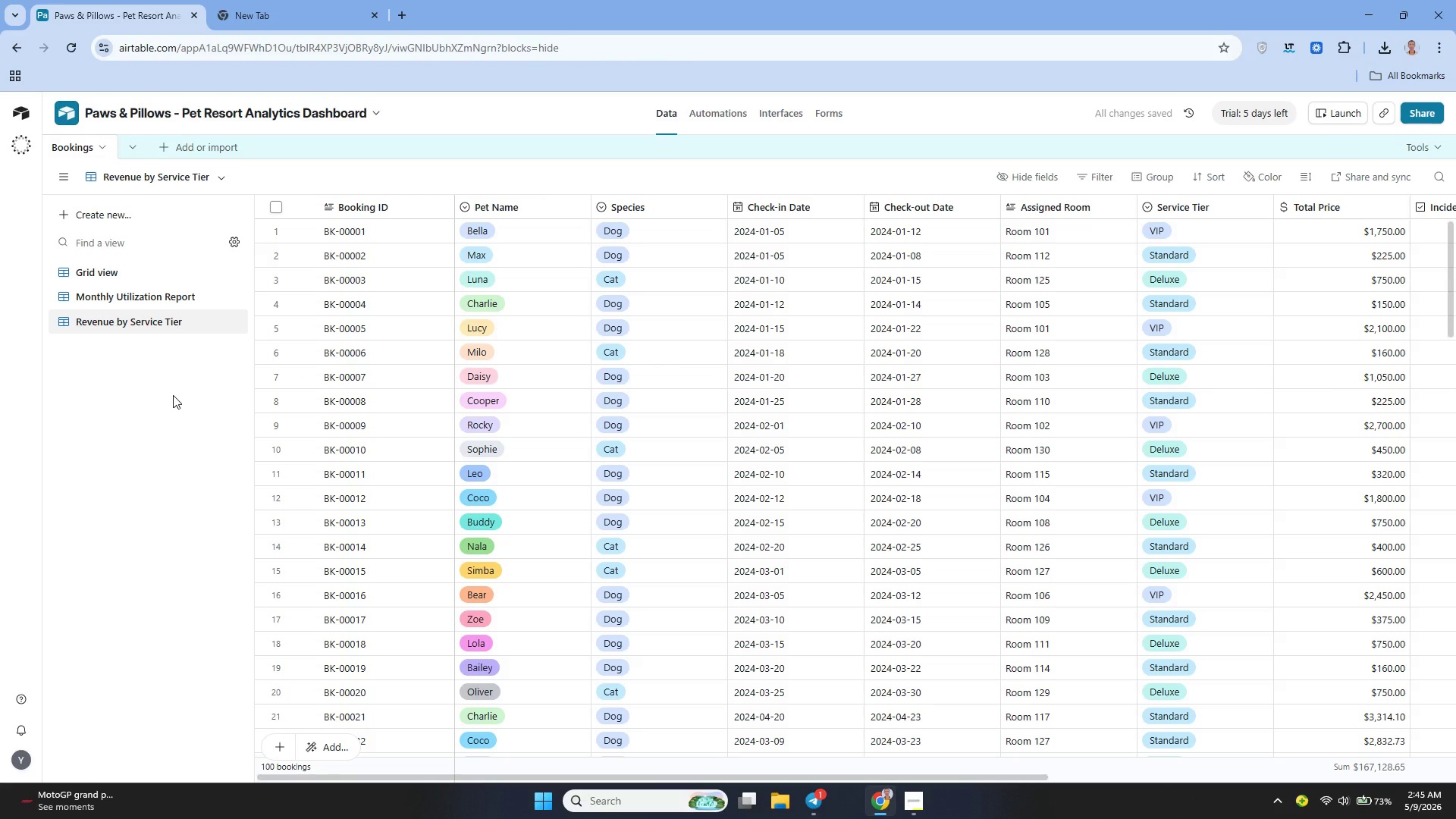 
left_click([1163, 177])
 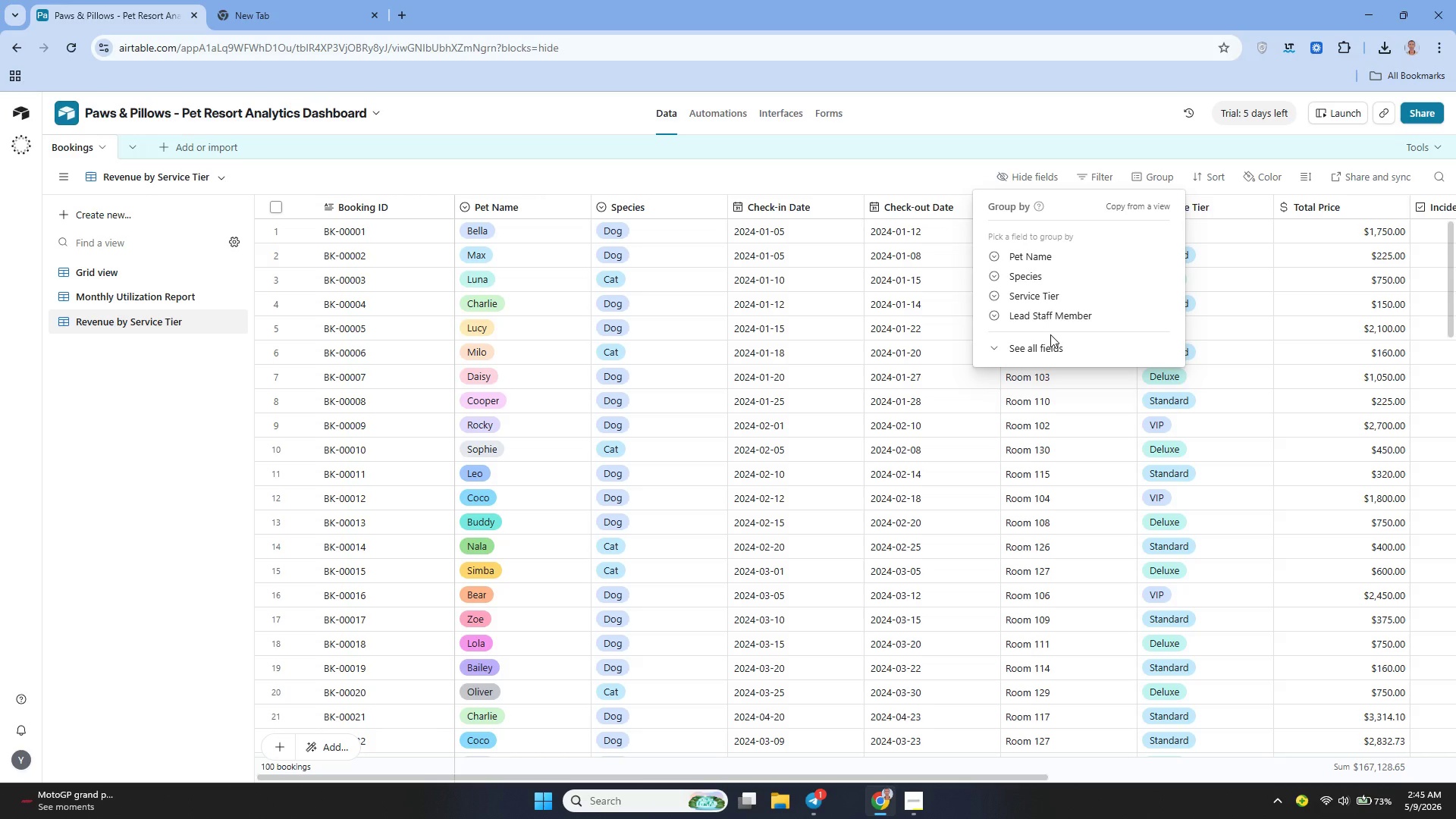 
left_click([1034, 297])
 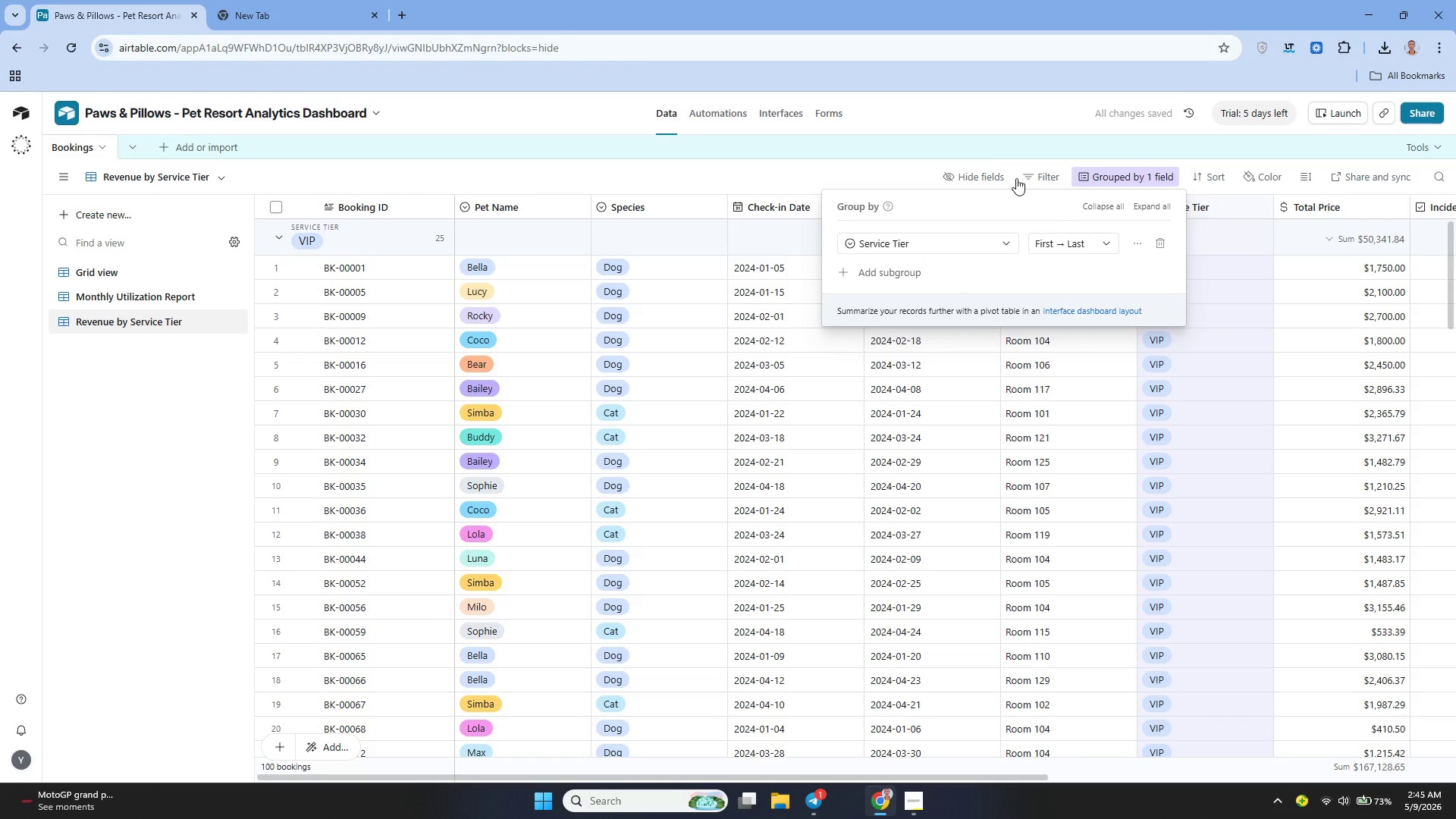 
wait(5.39)
 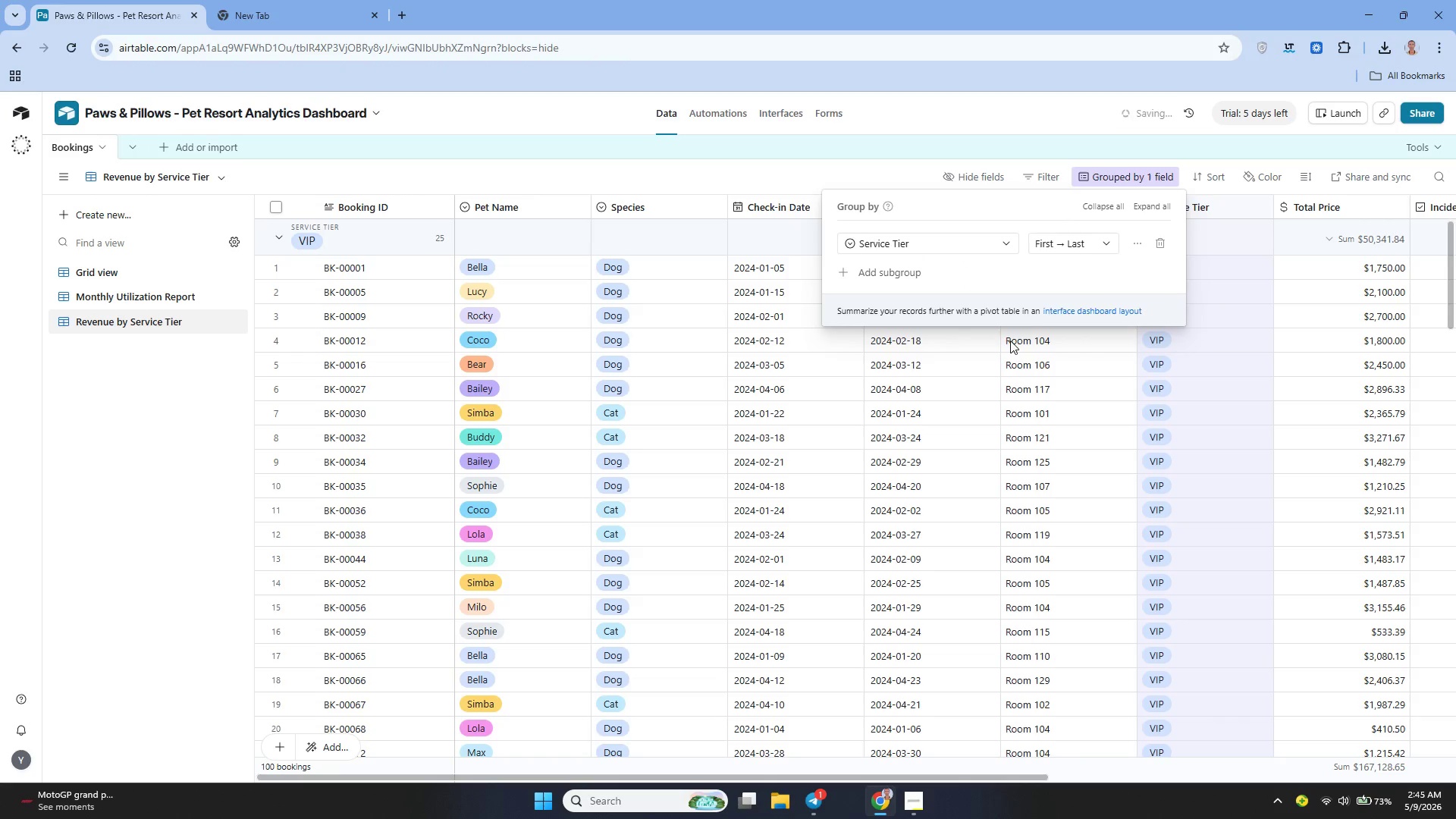 
left_click([943, 125])
 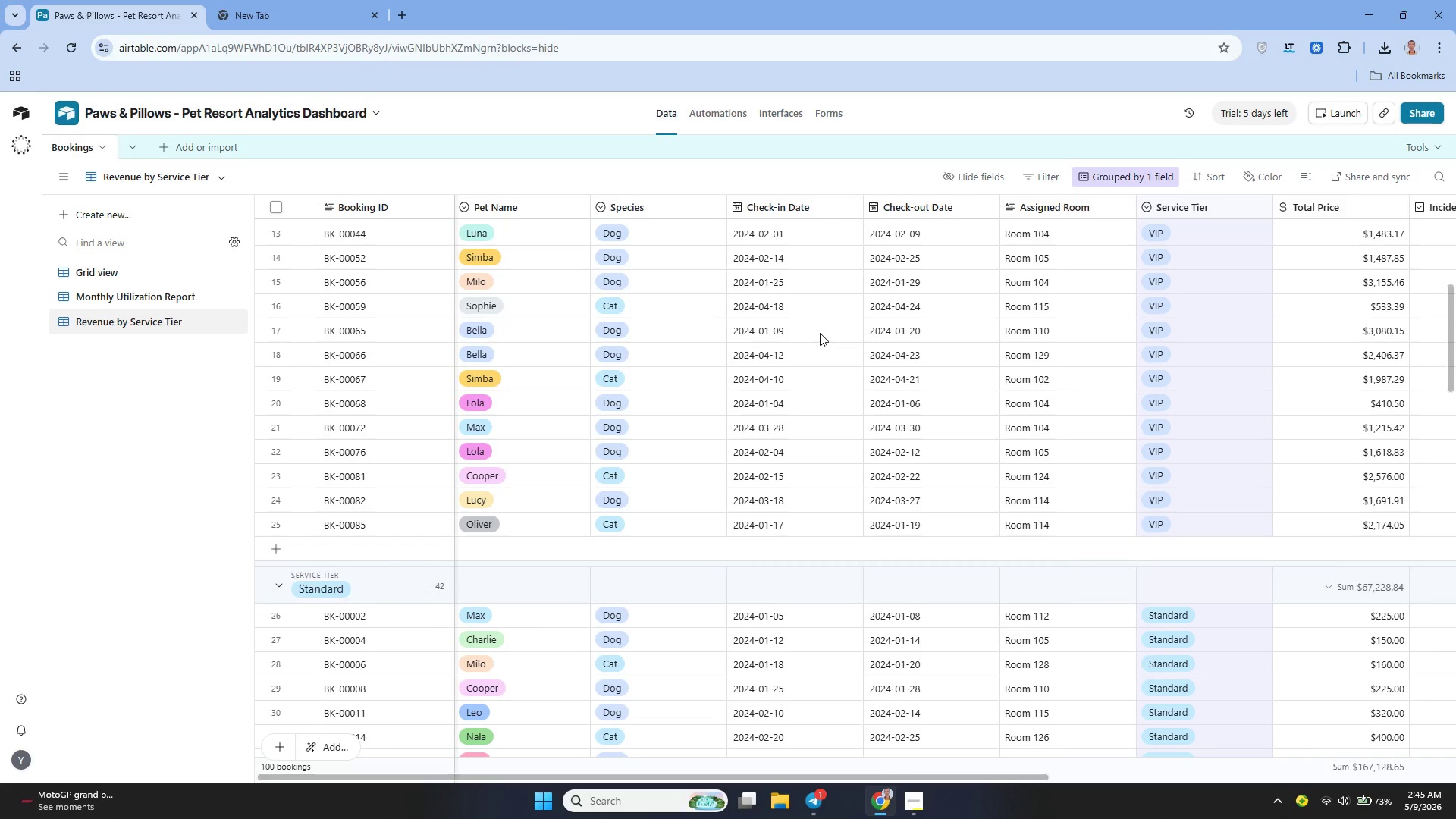 
wait(10.11)
 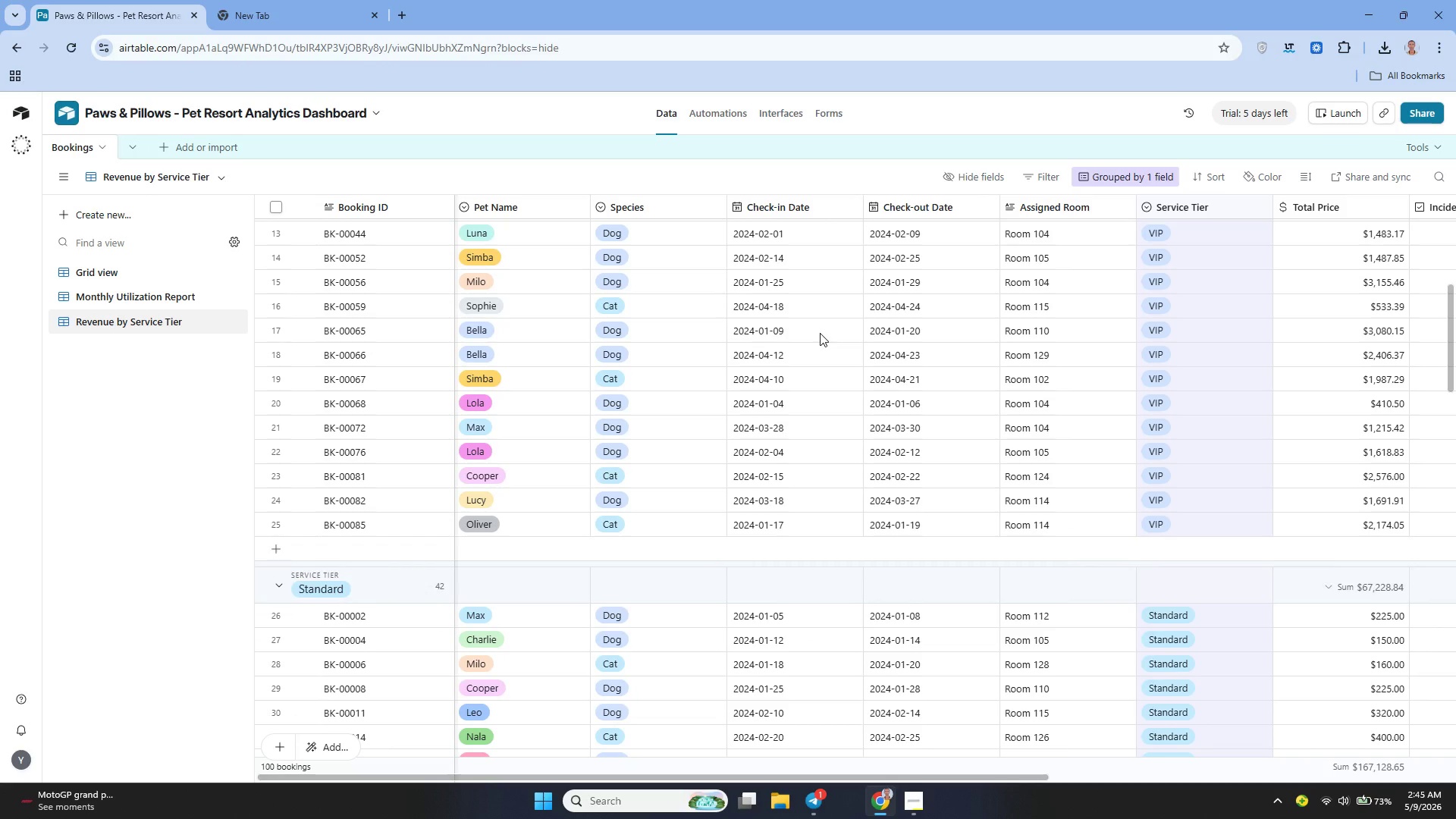 
left_click([1396, 205])
 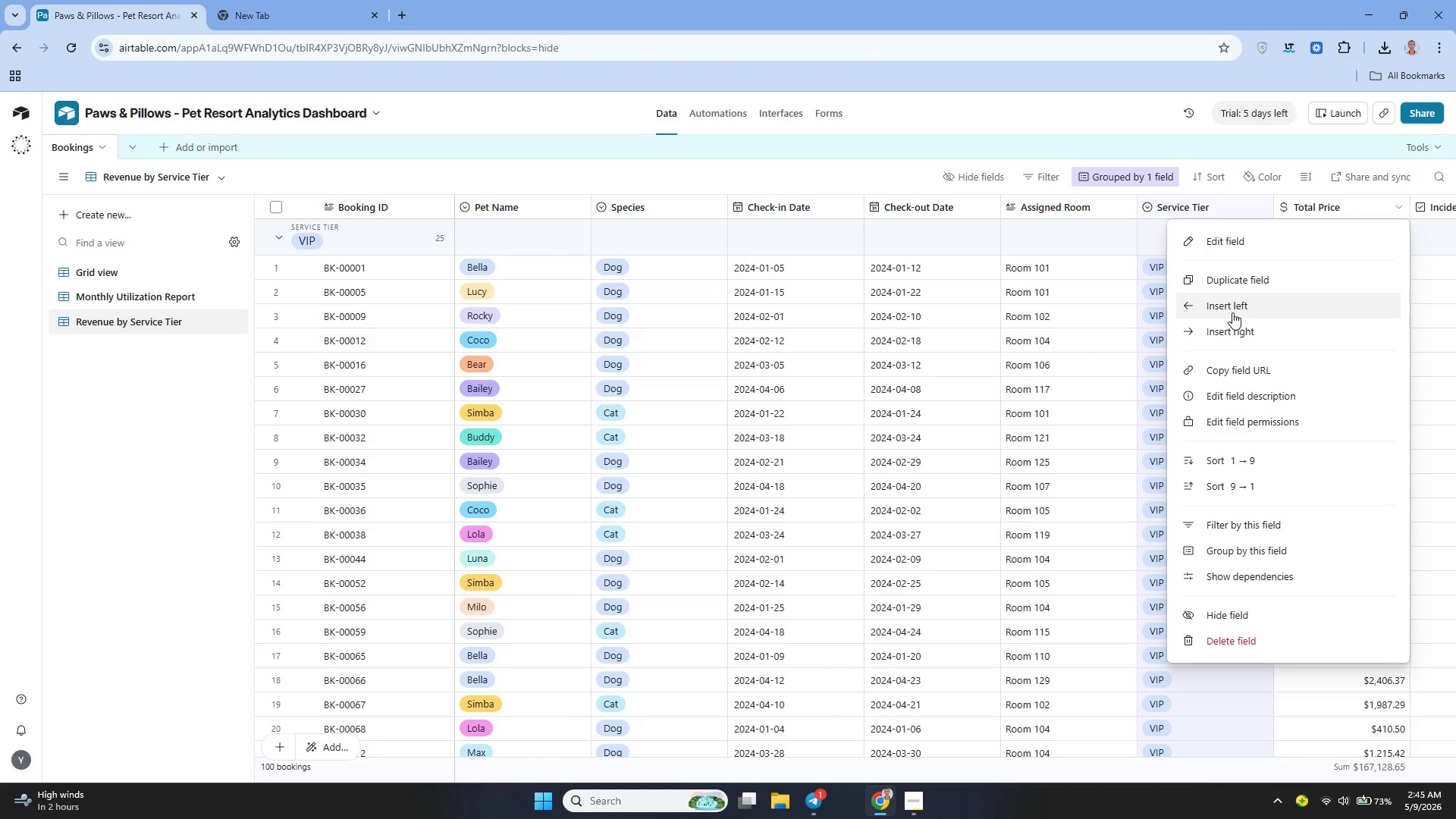 
left_click([1227, 243])
 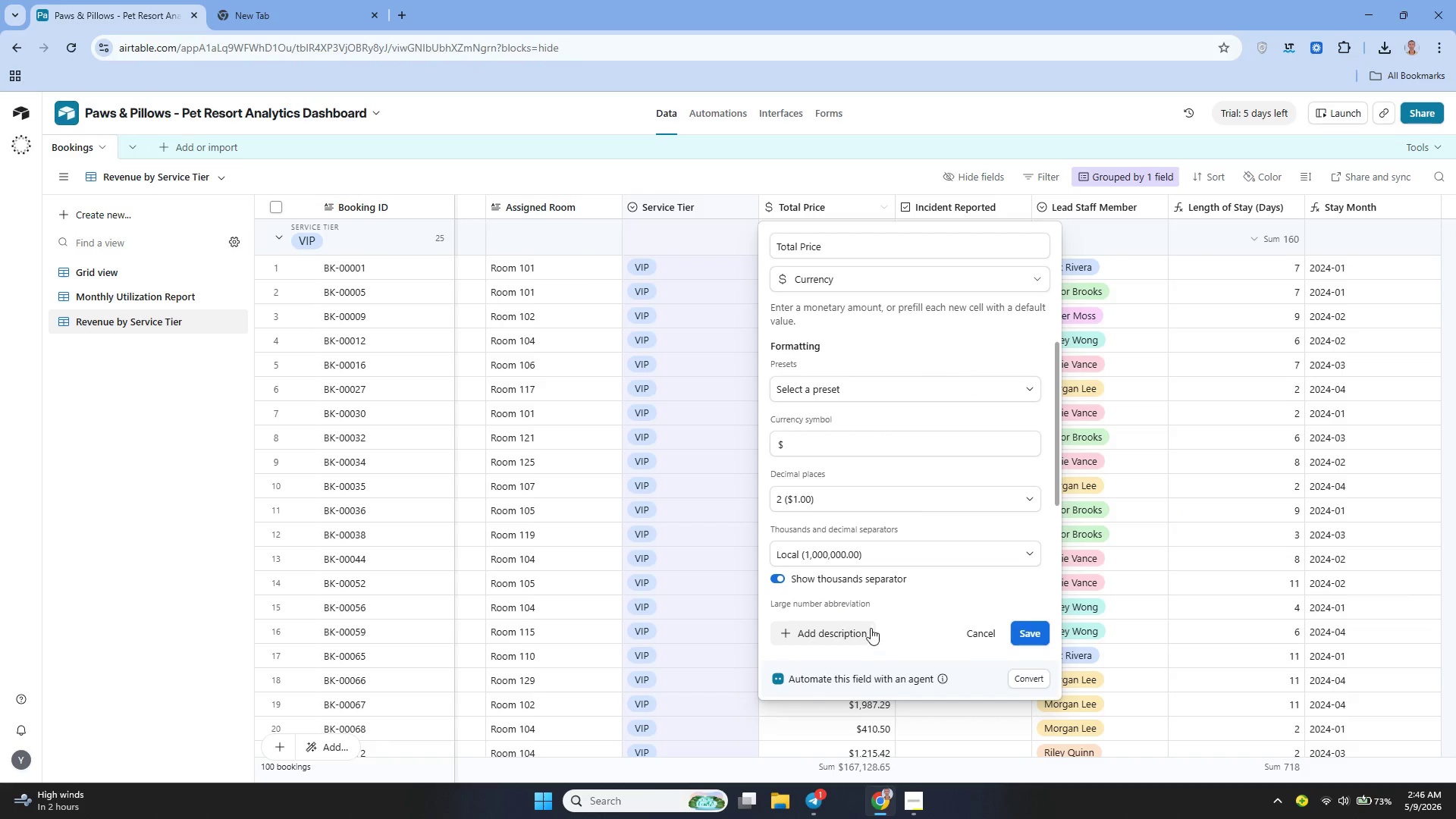 
left_click([818, 634])
 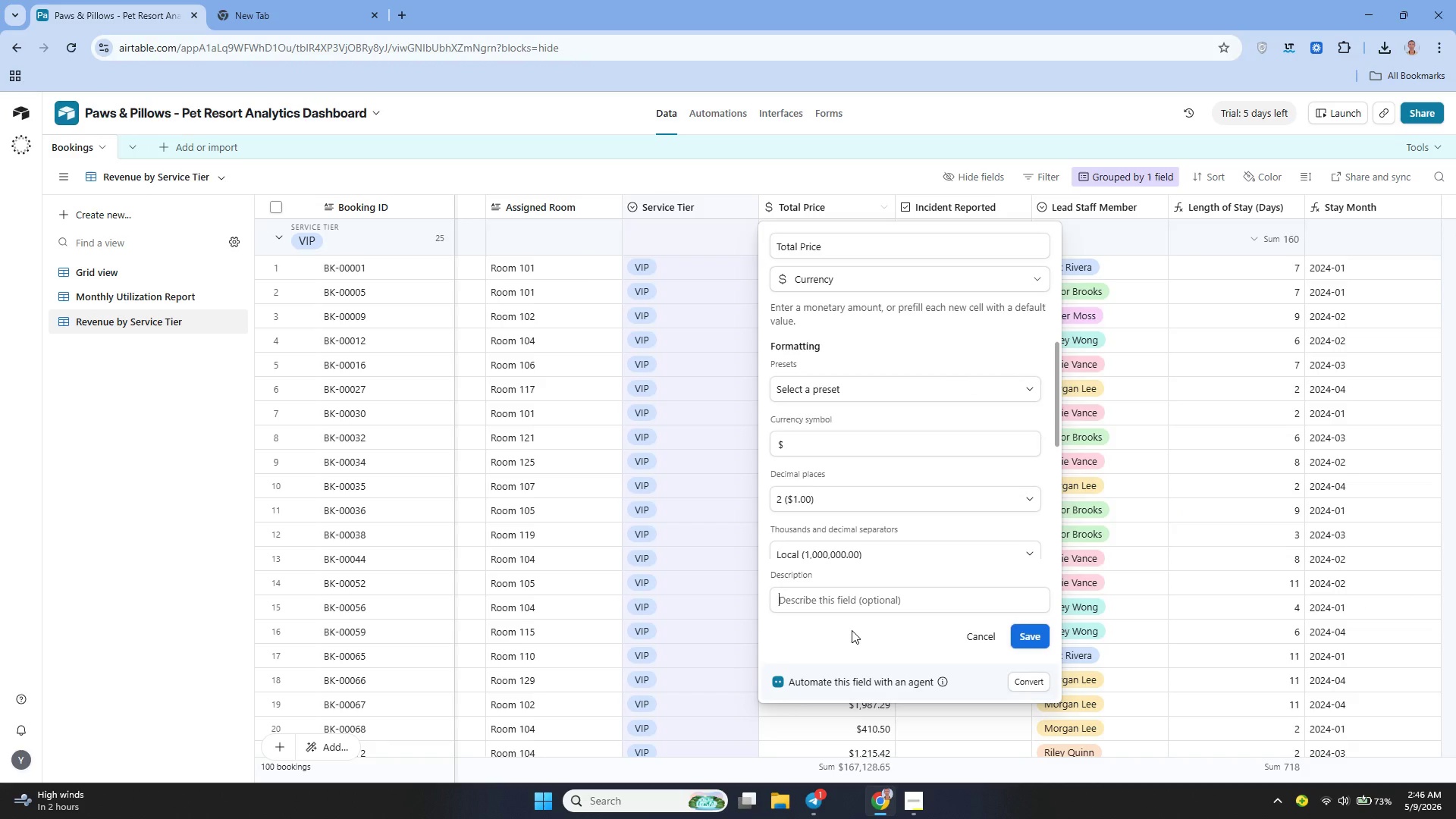 
wait(10.78)
 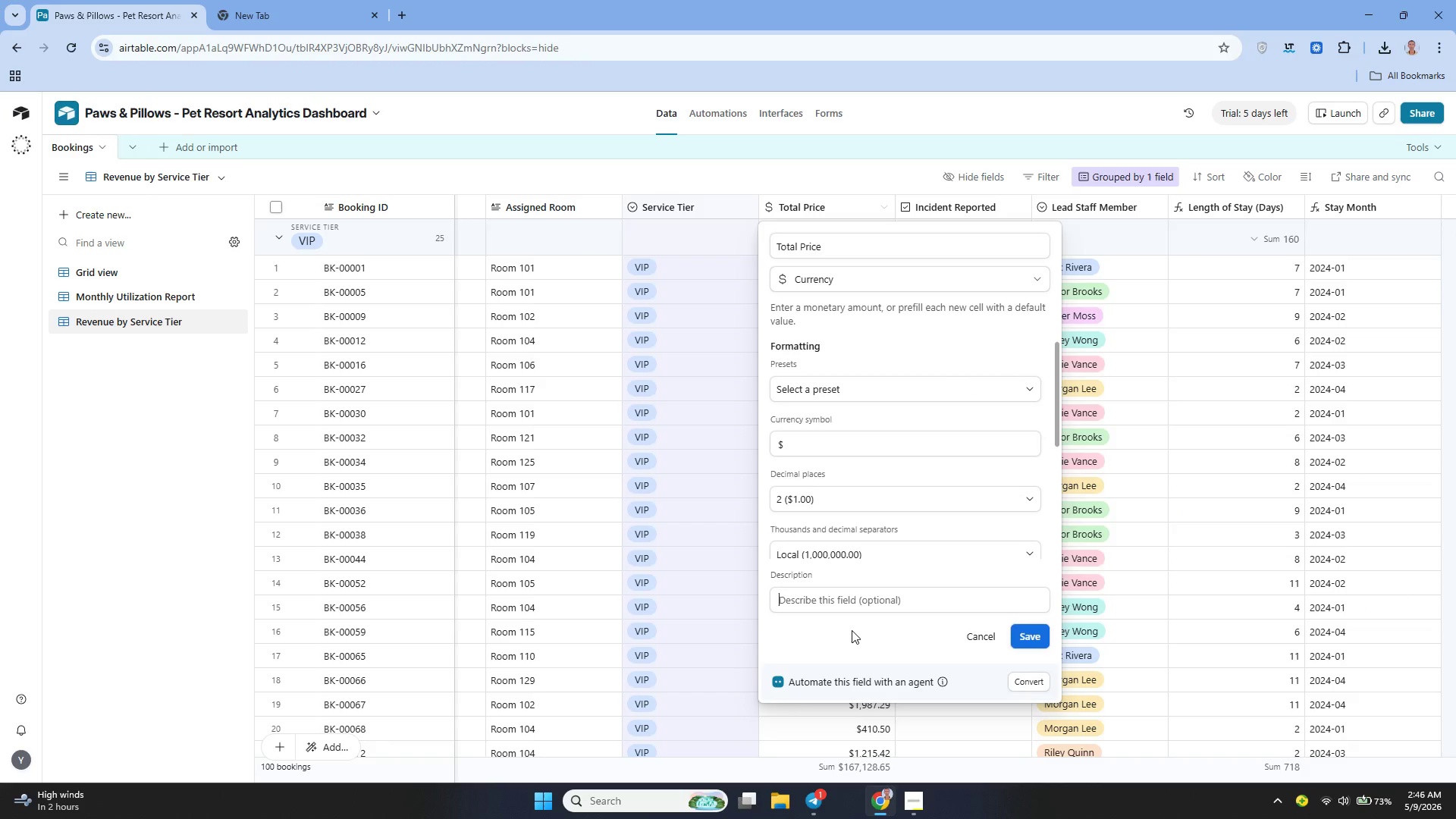 
left_click([979, 632])
 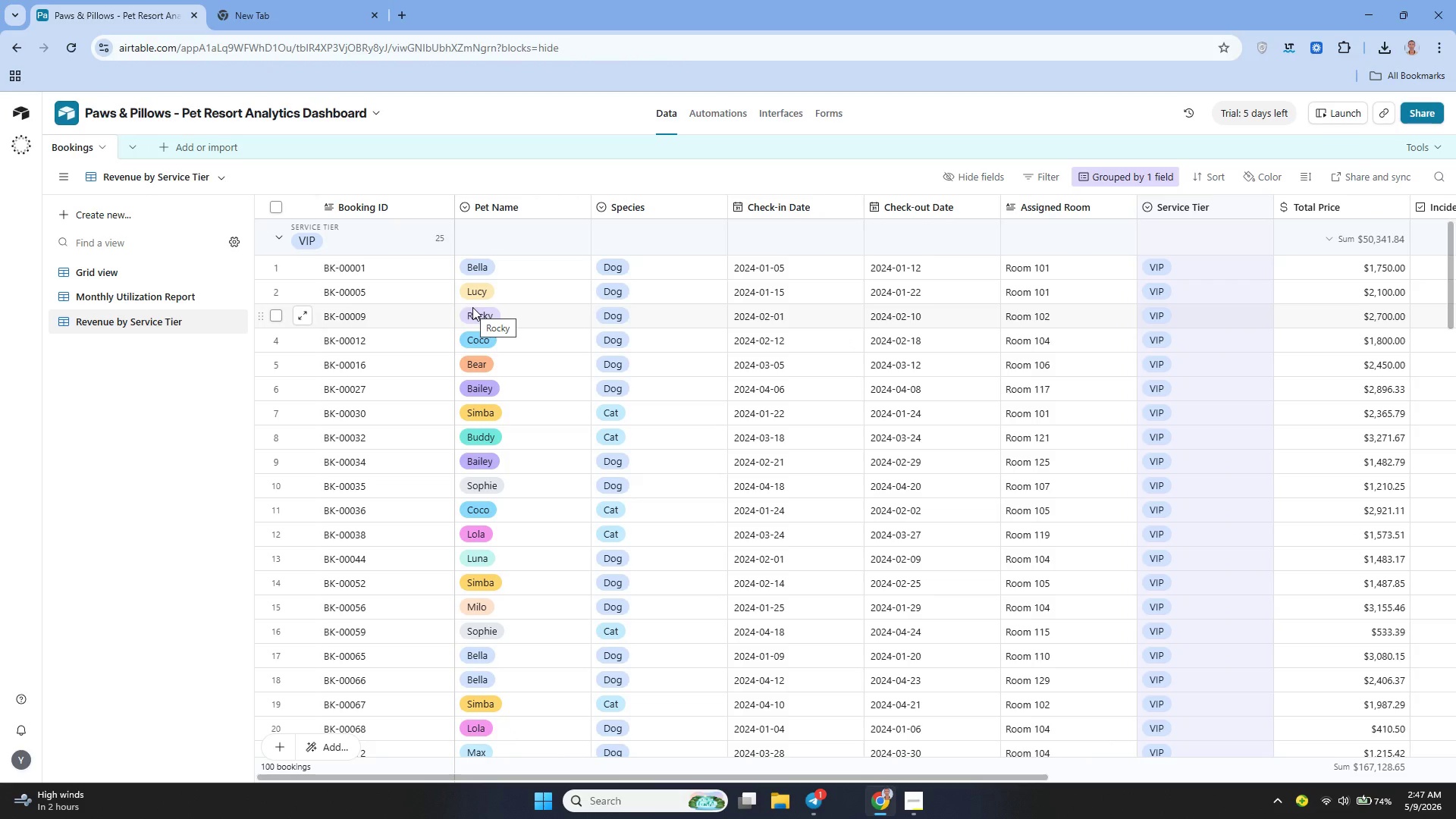 
wait(74.91)
 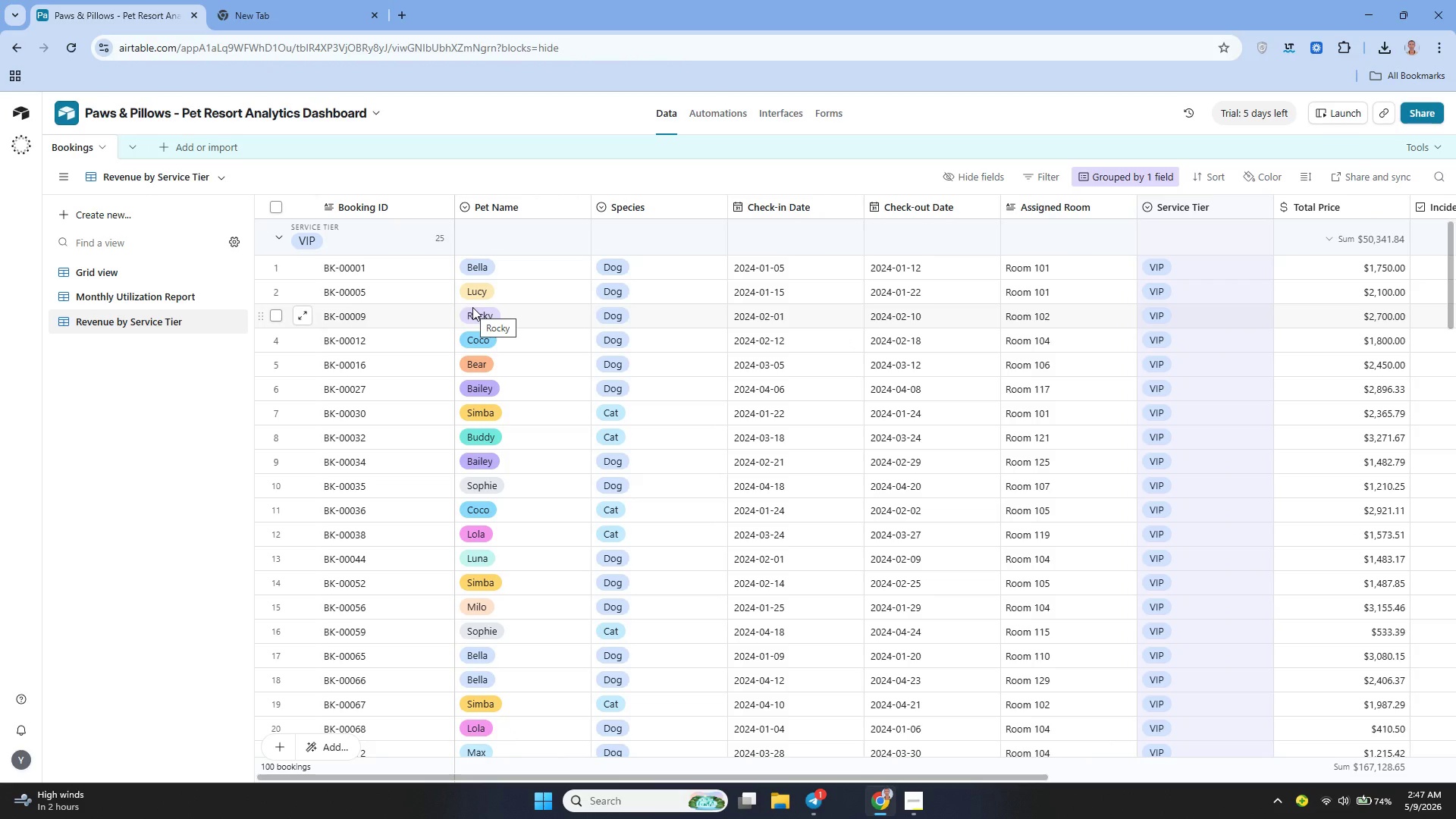 
left_click([162, 267])
 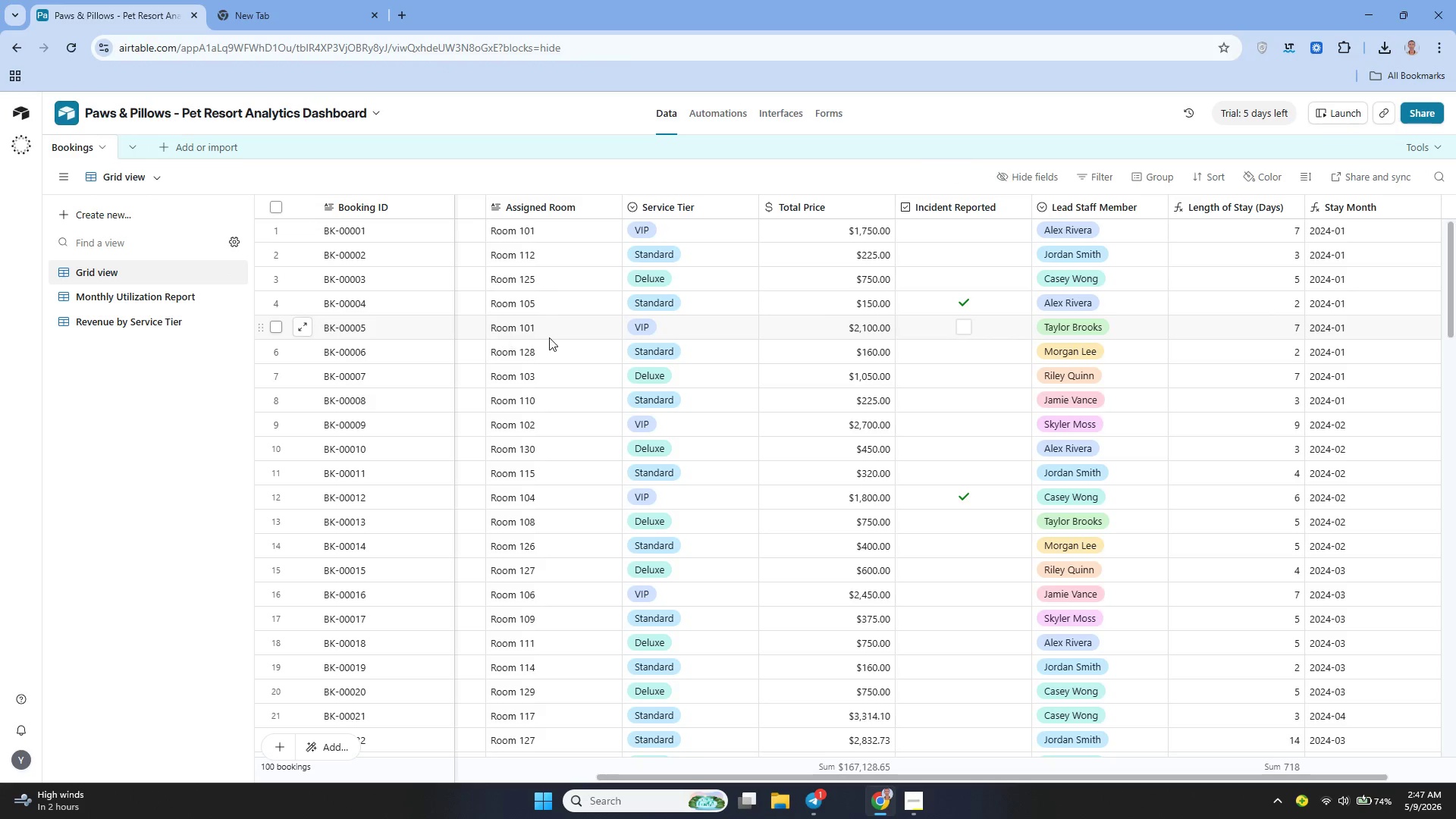 
mouse_move([614, 338])
 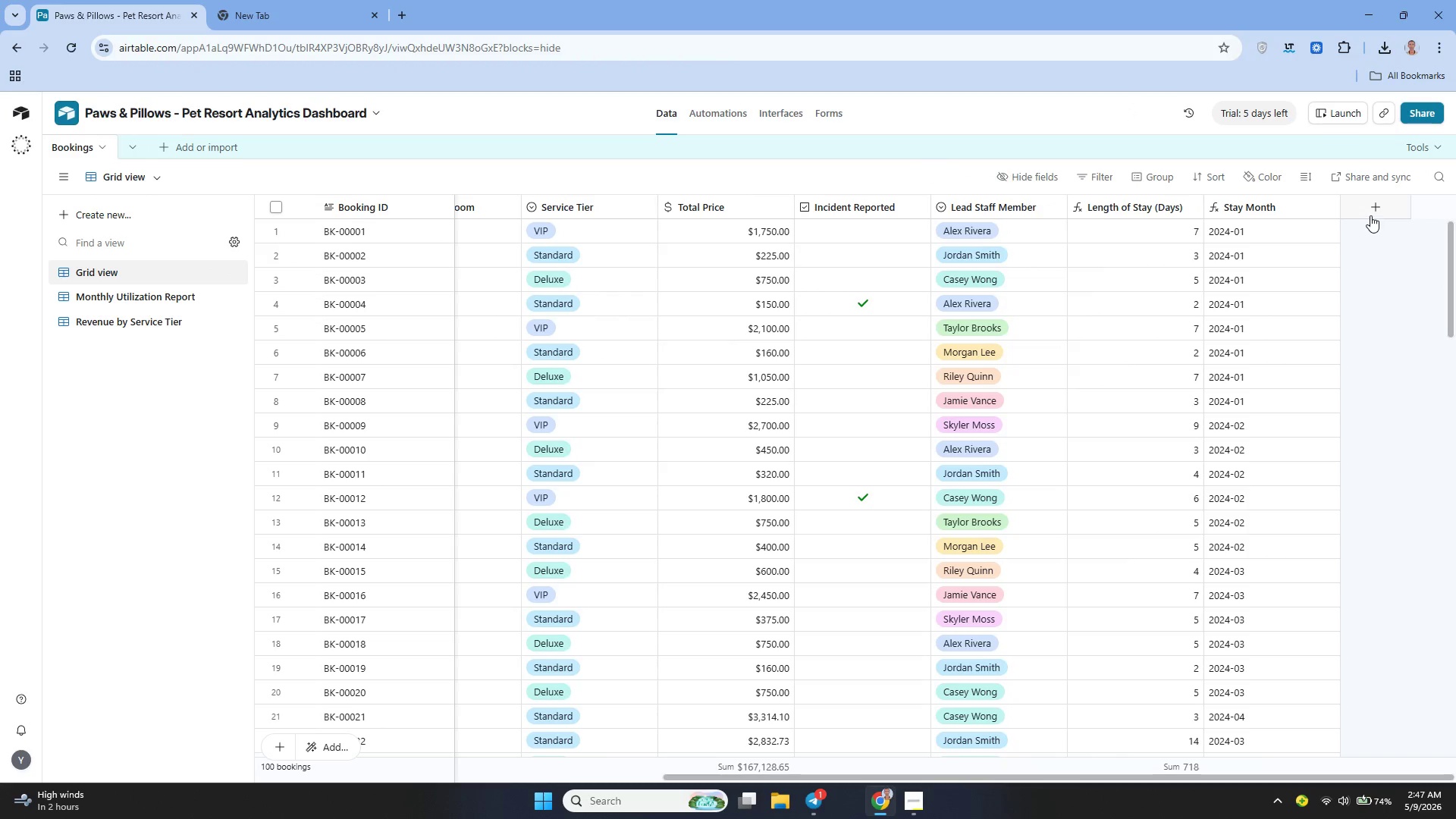 
left_click([1370, 212])
 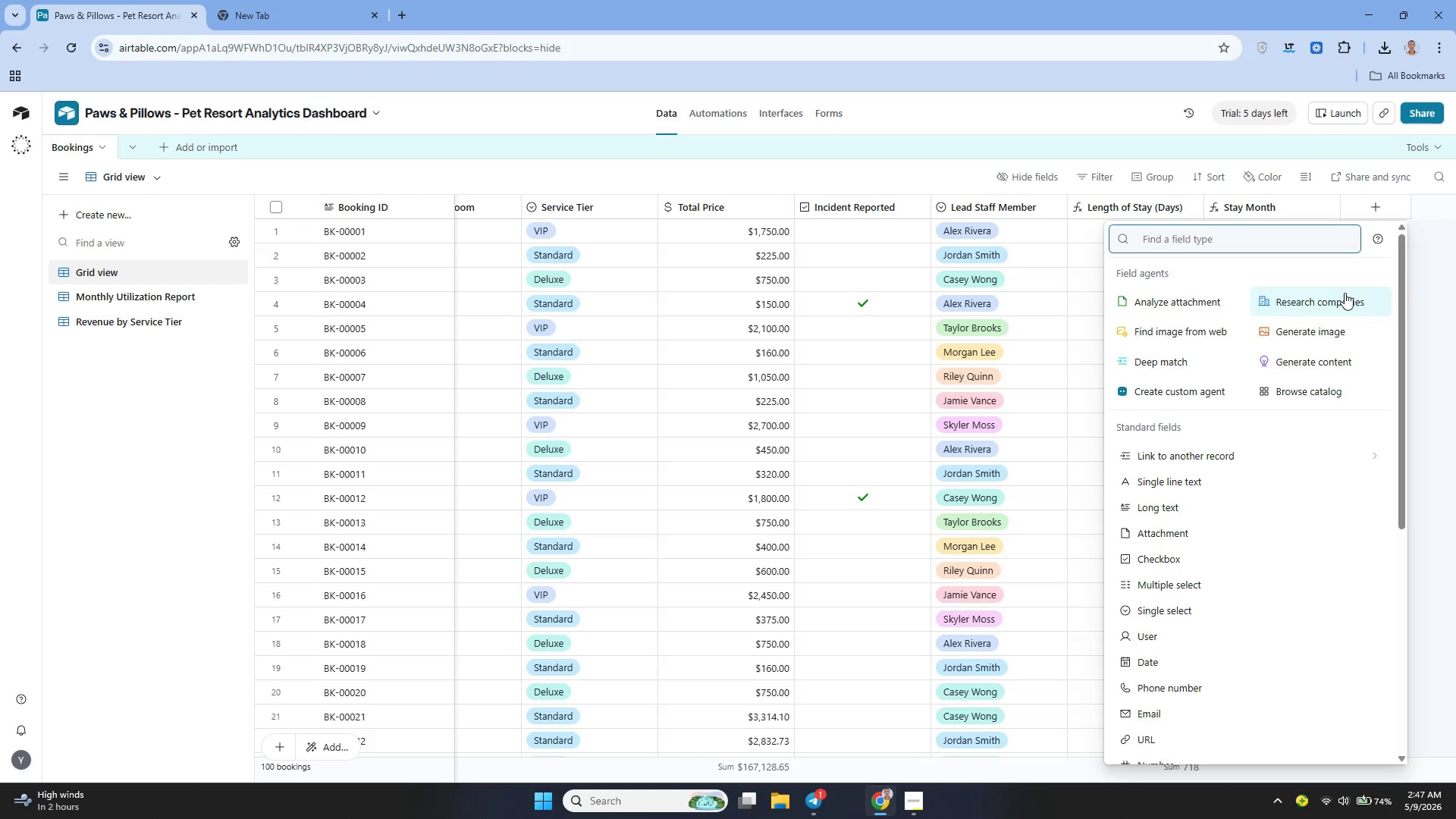 
mouse_move([1181, 450])
 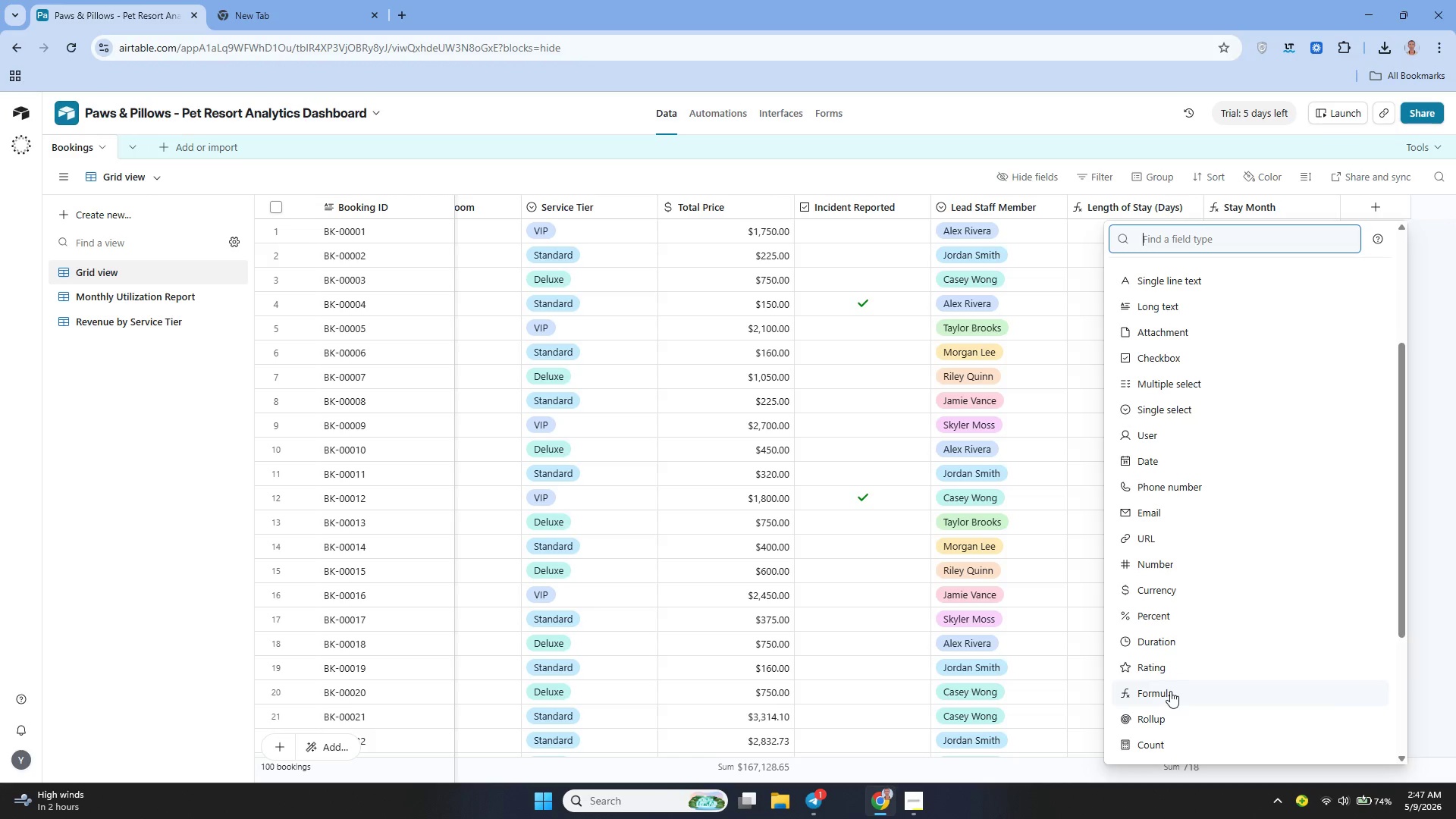 
left_click([1170, 691])
 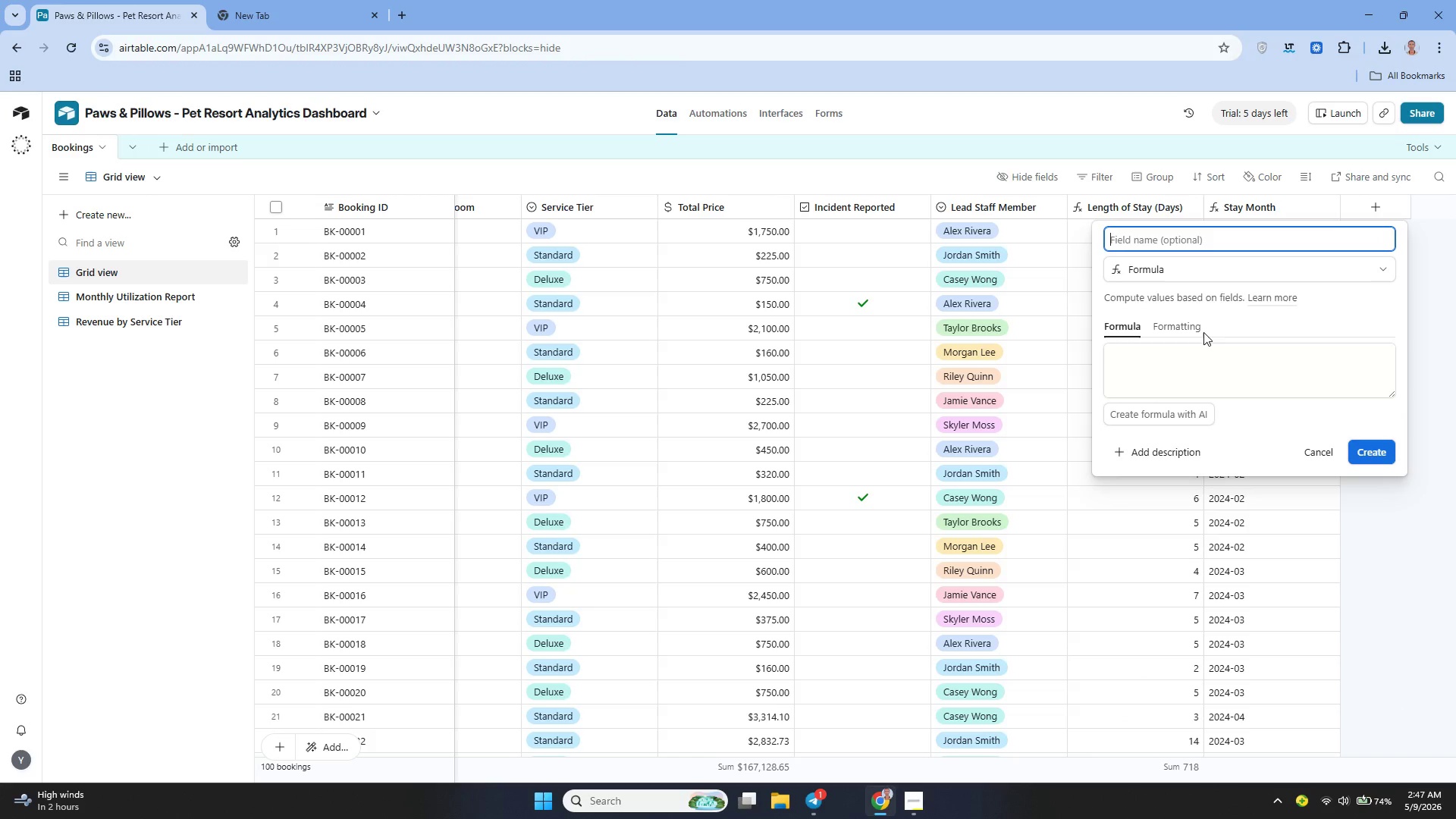 
type(Im)
 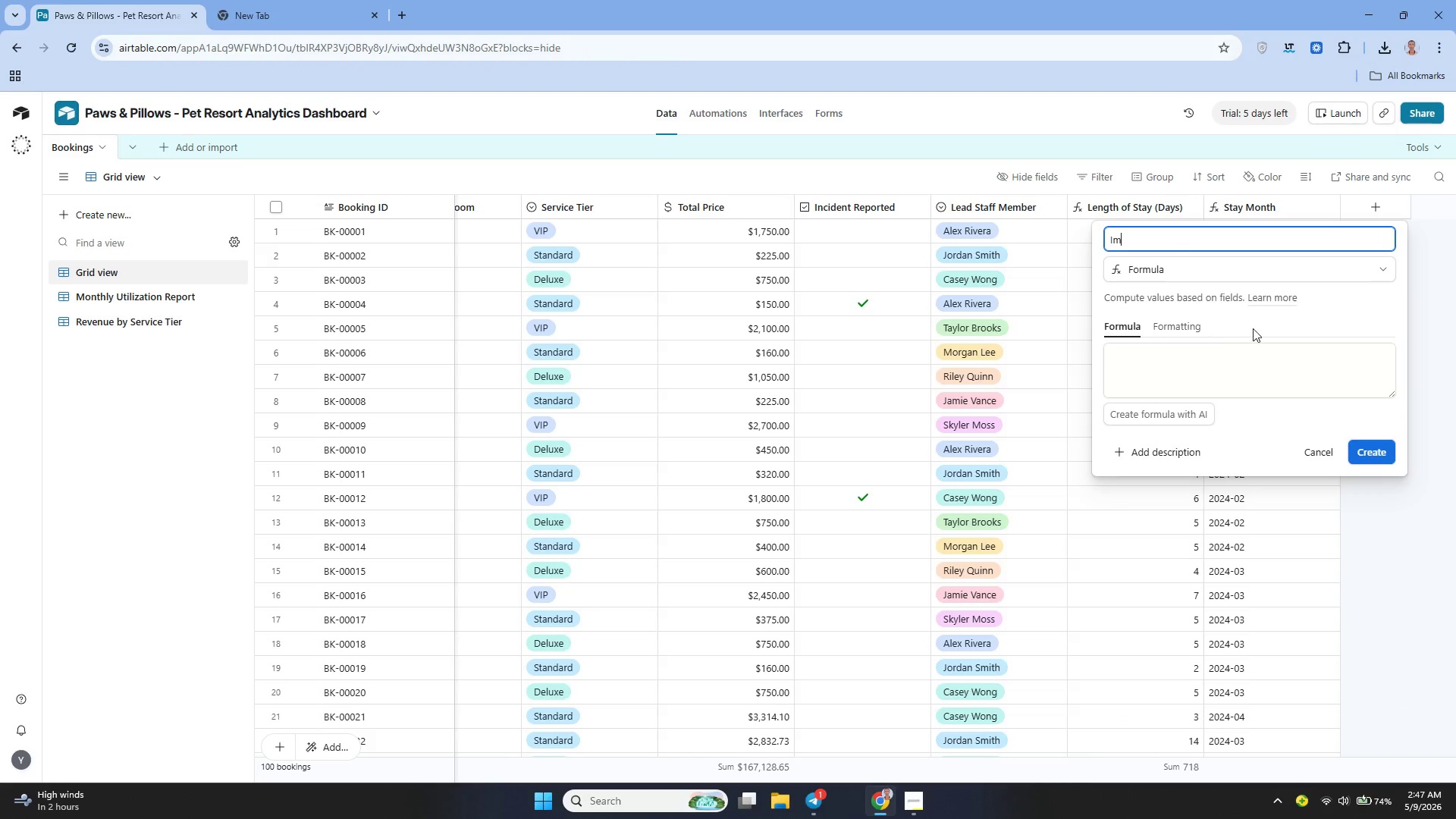 
key(Backspace)
type(ncident Count)
 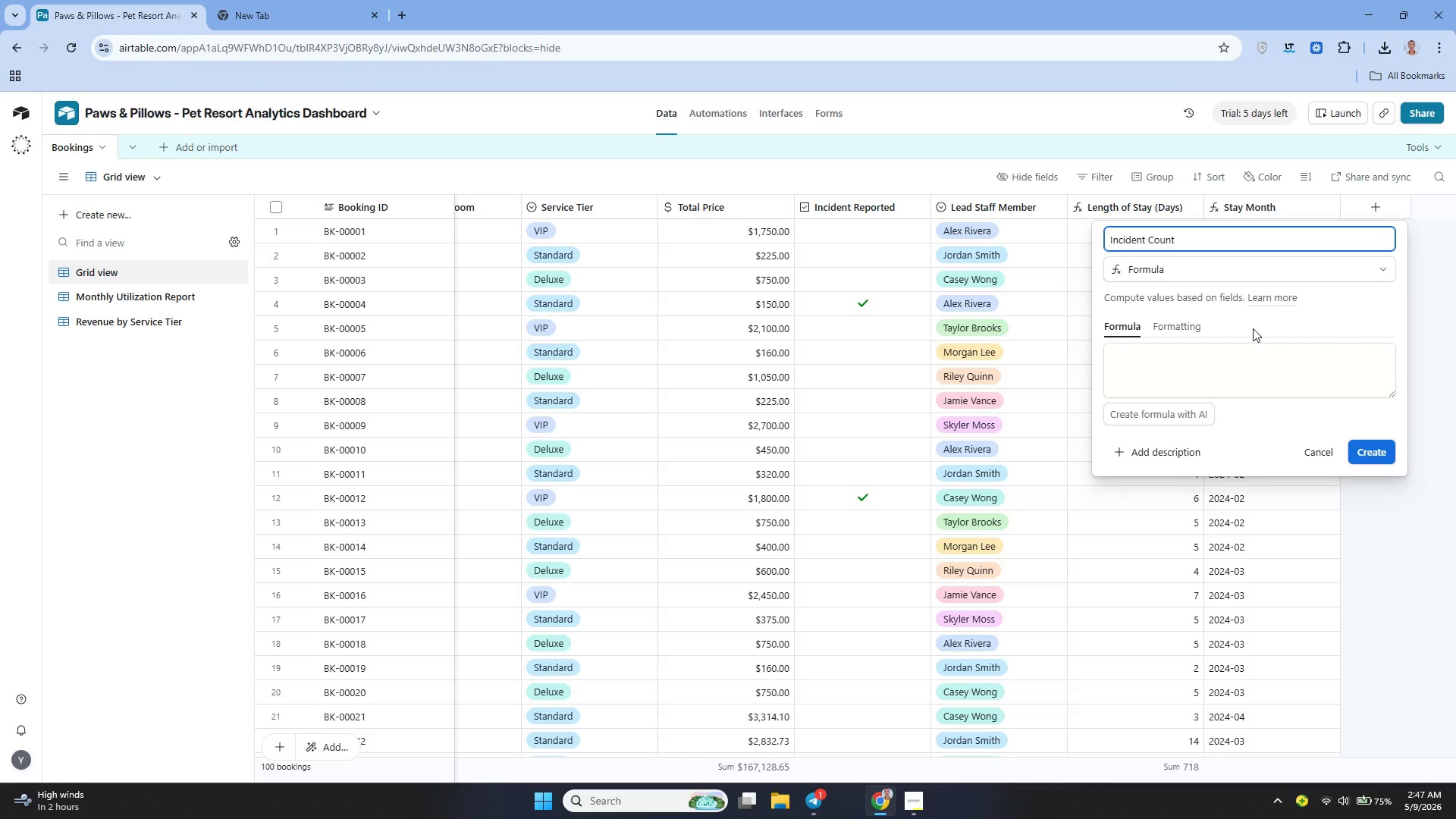 
wait(5.72)
 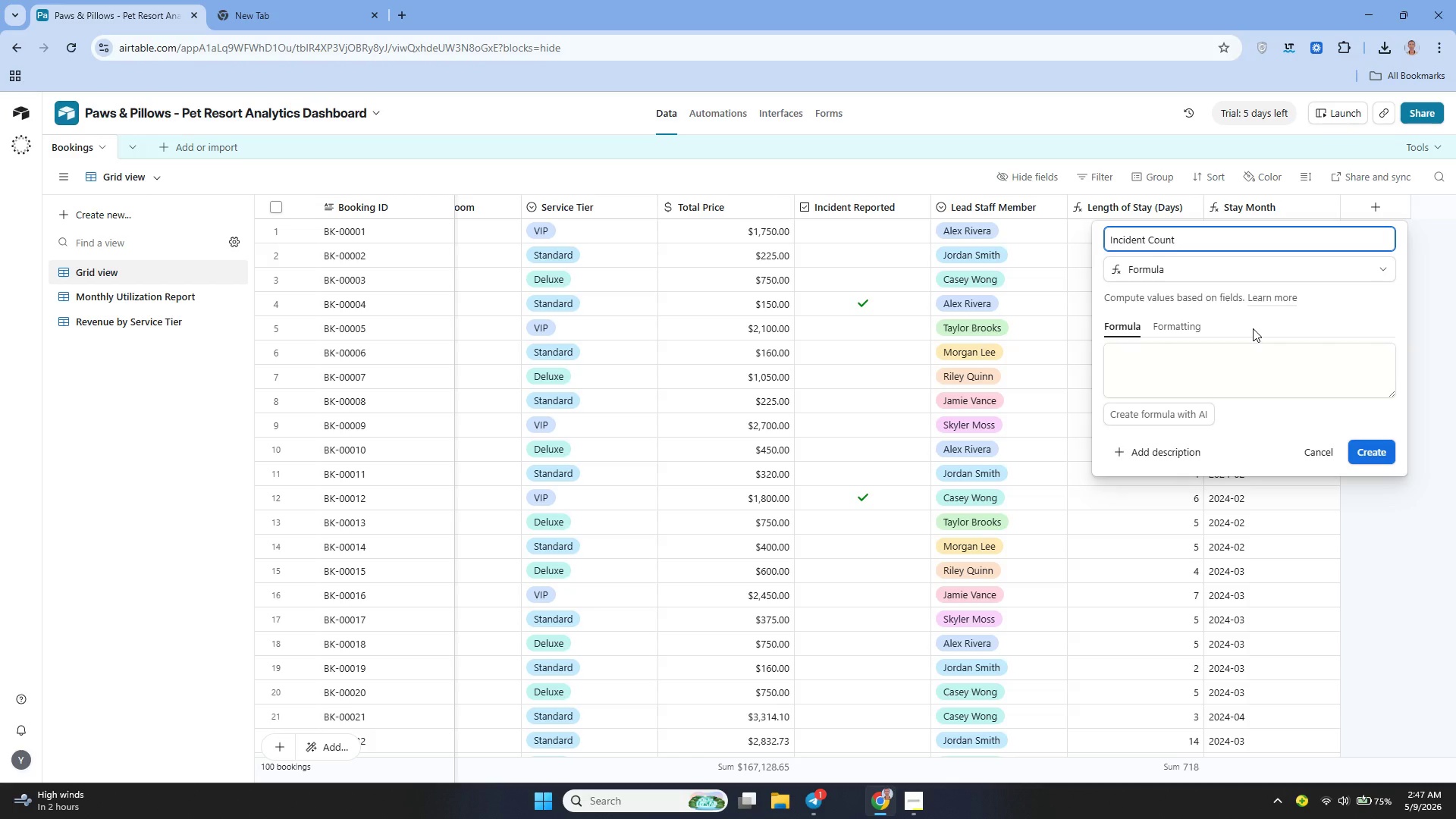 
left_click([1169, 357])
 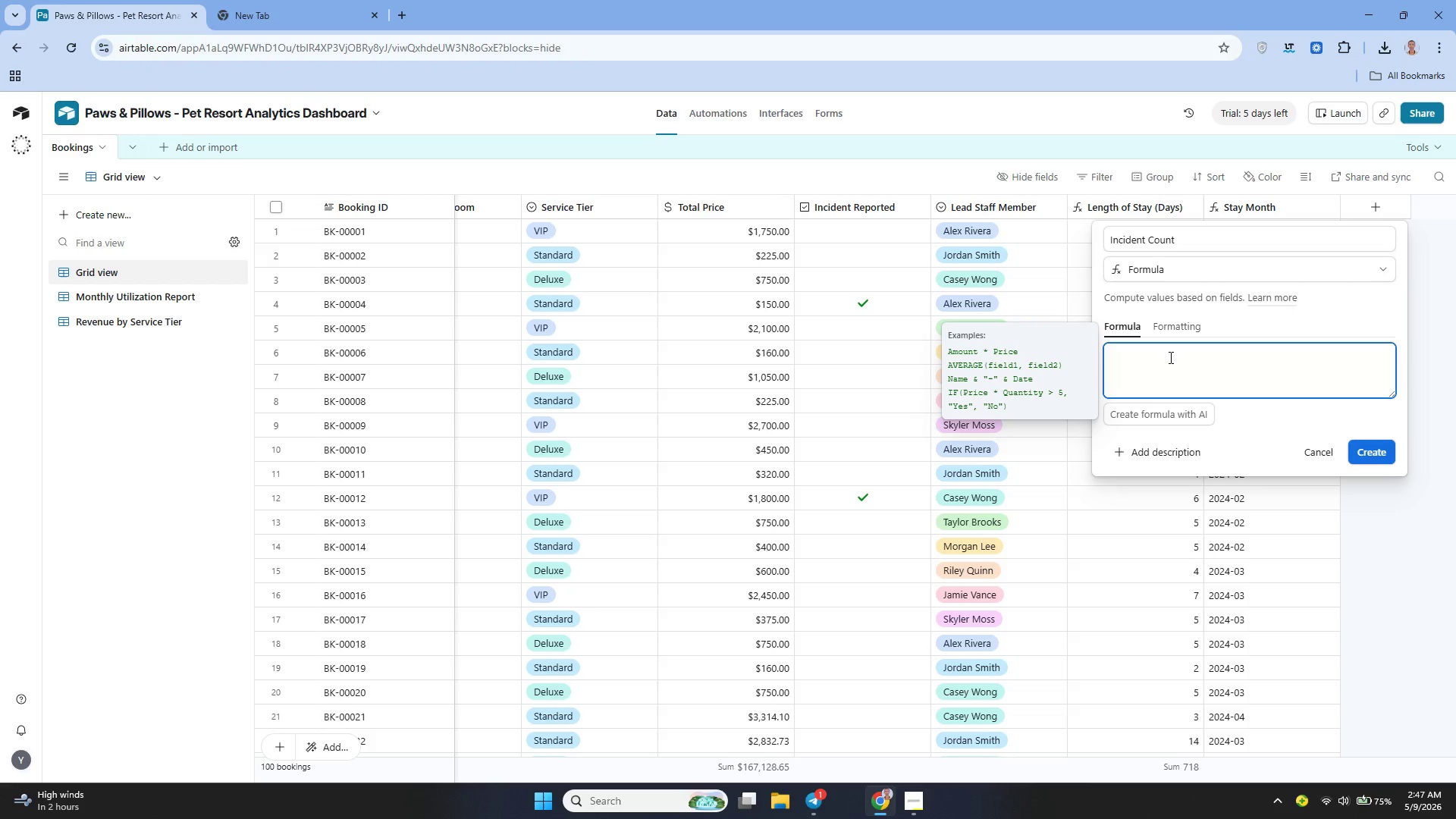 
type(IF()
 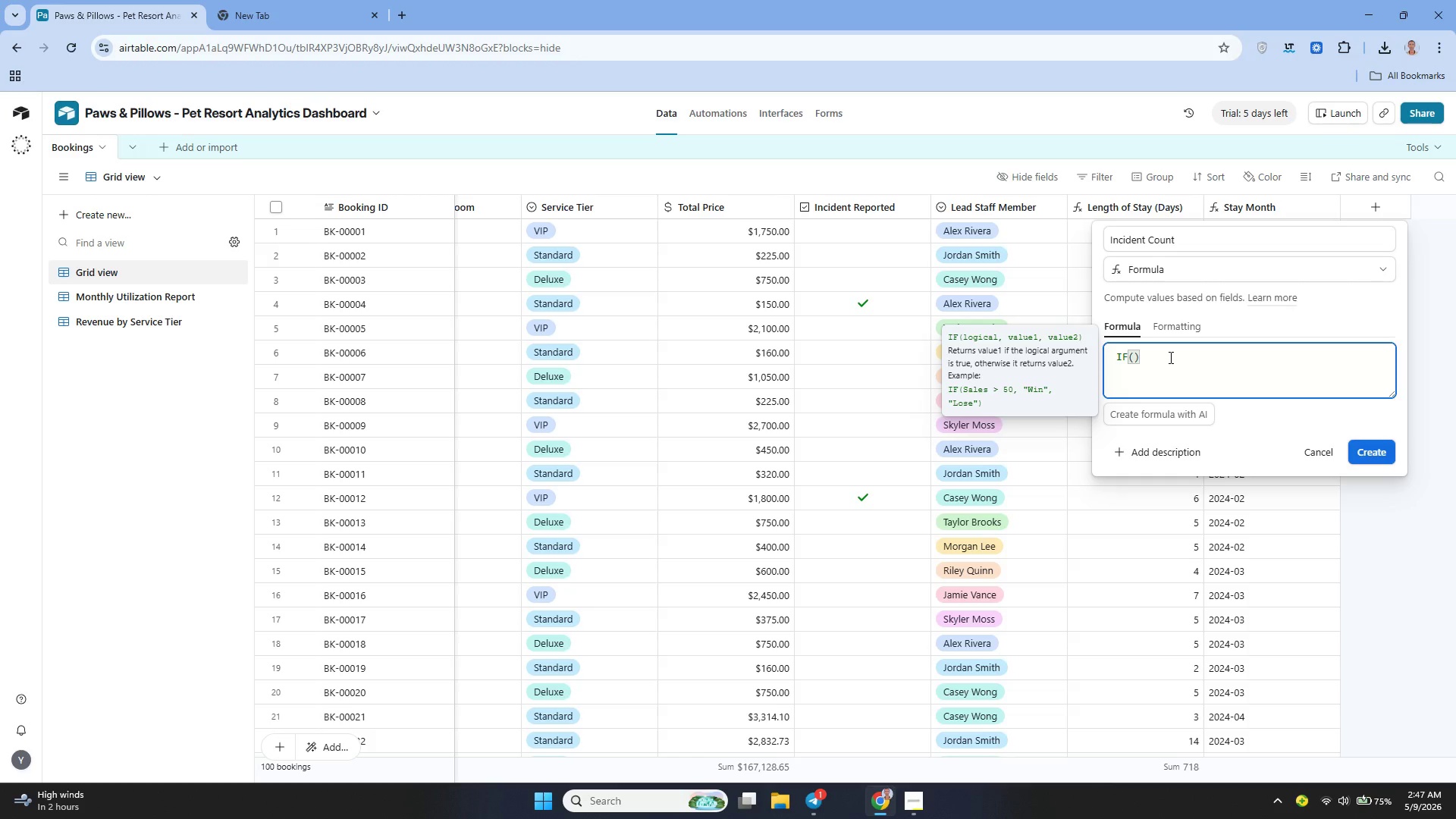 
key(Shift+Enter)
 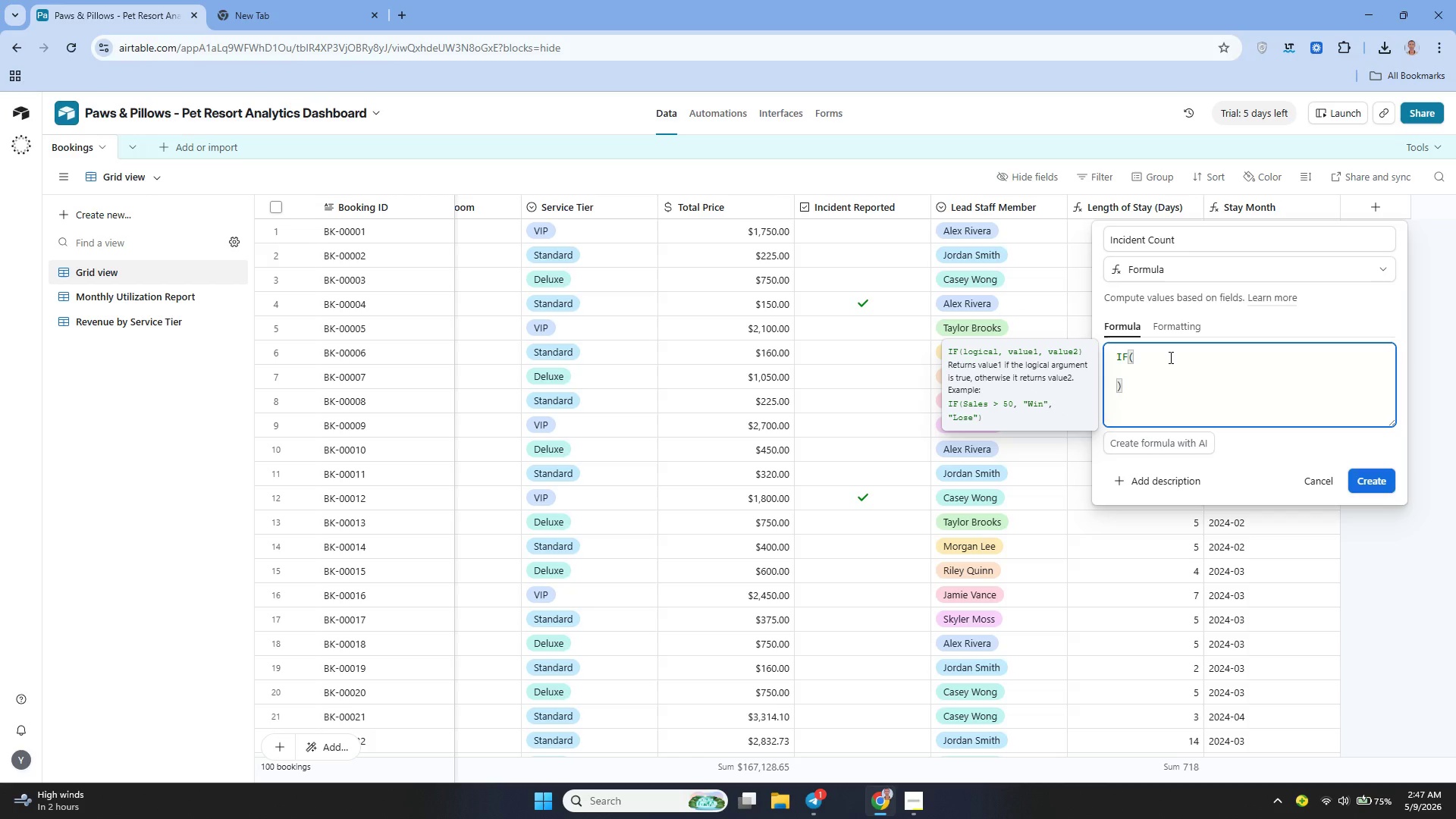 
type({Incident Reported)
 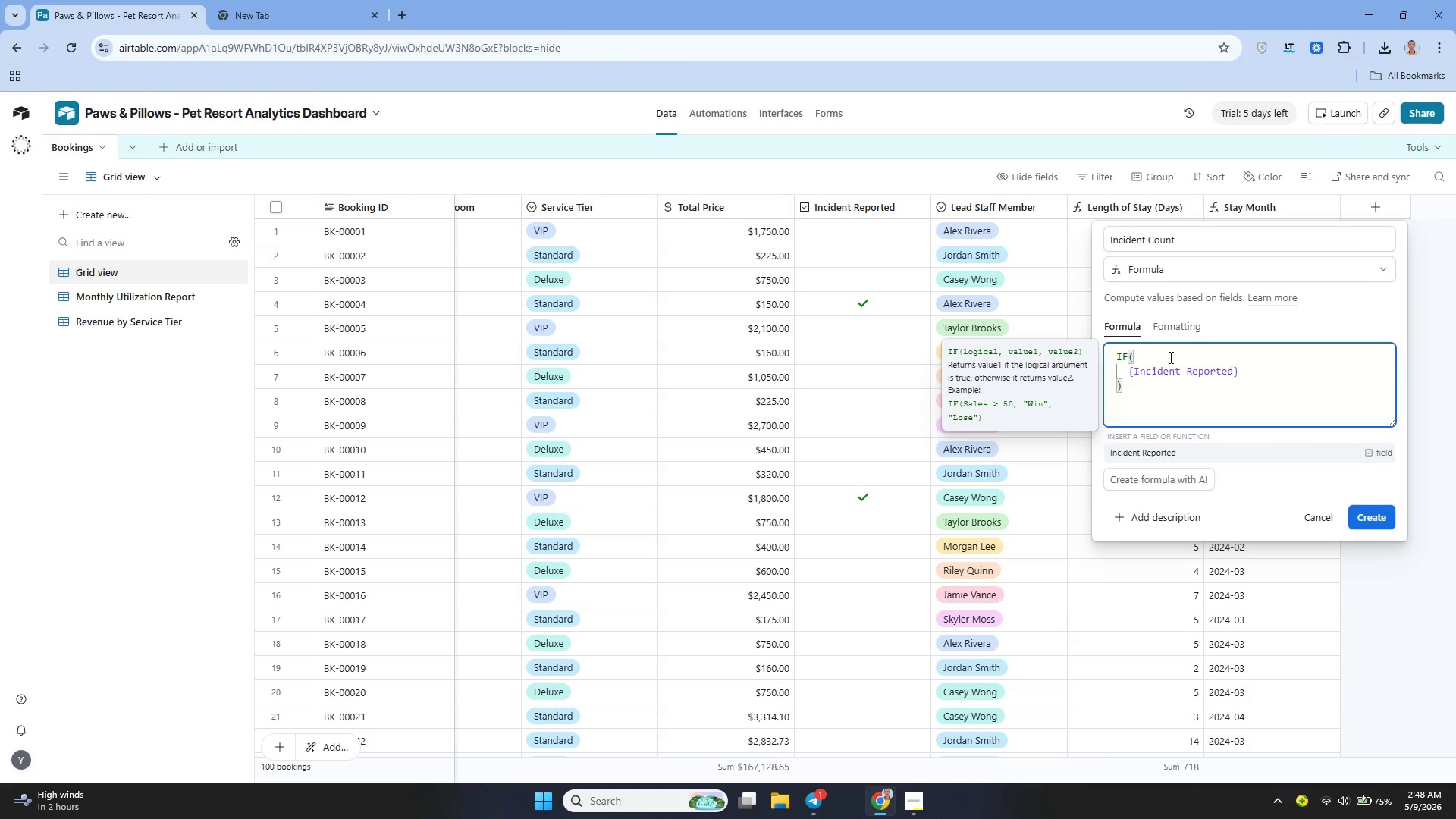 
key(ArrowRight)
 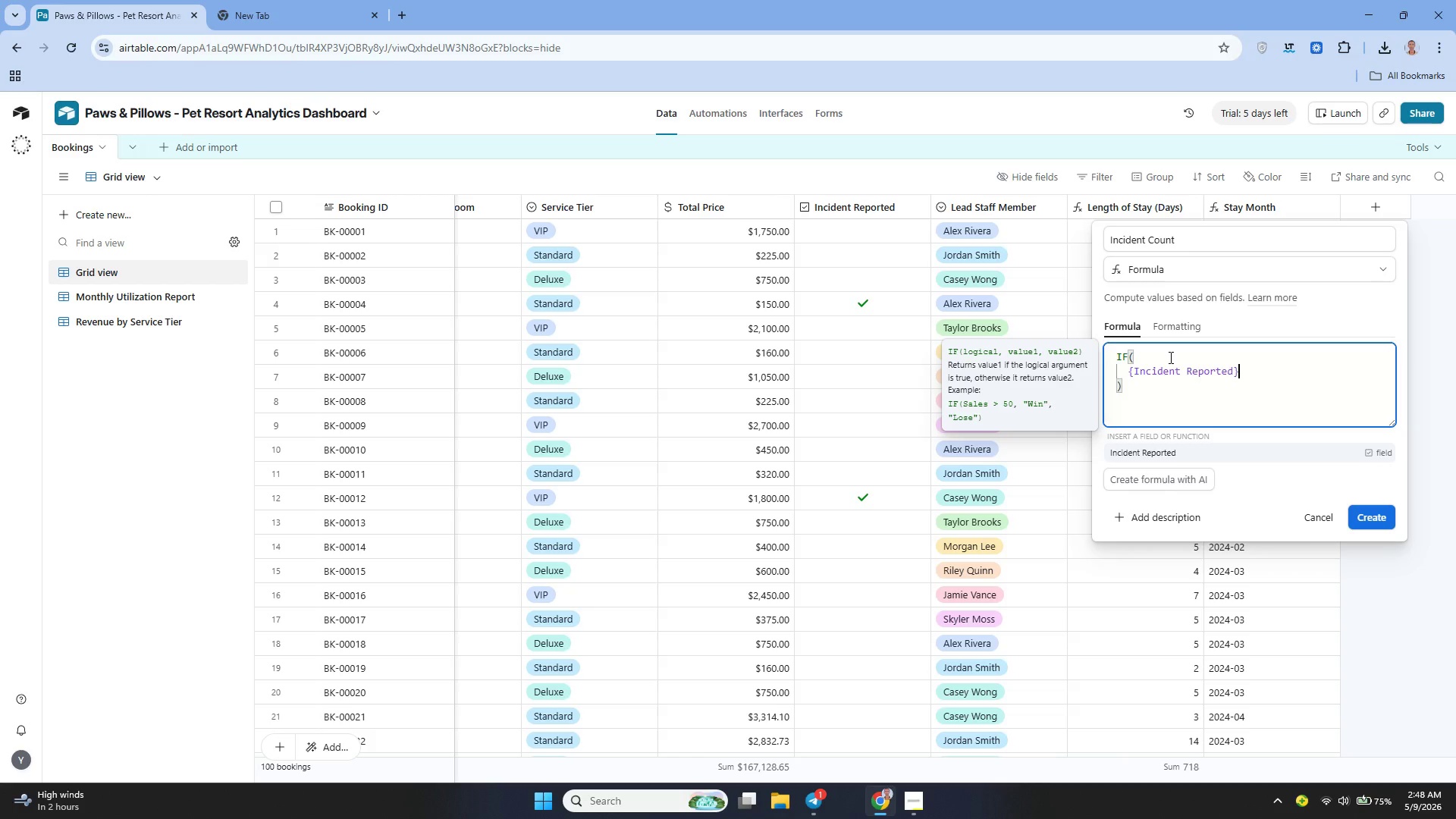 
type( = "Yes)
 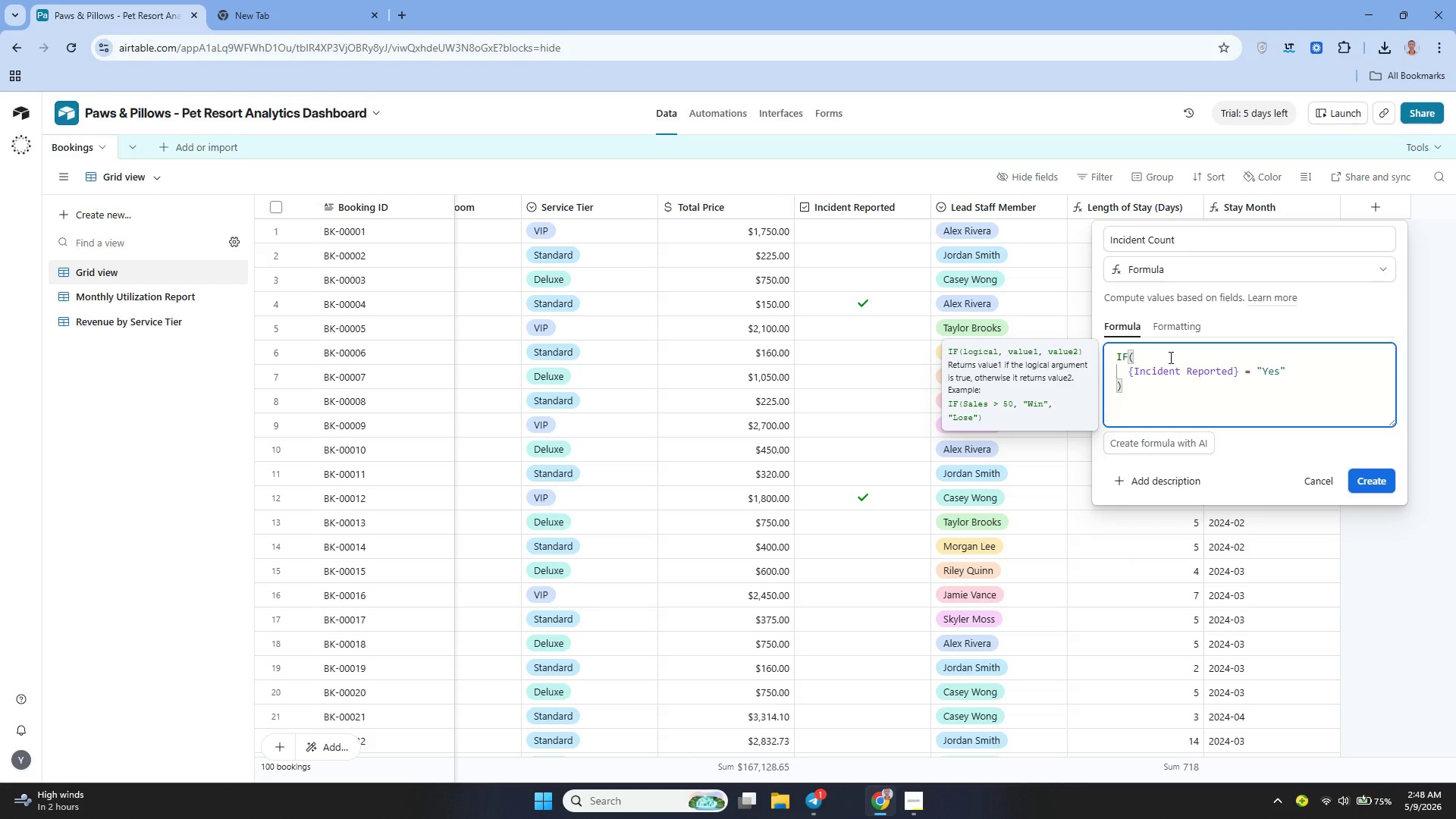 
key(ArrowRight)
 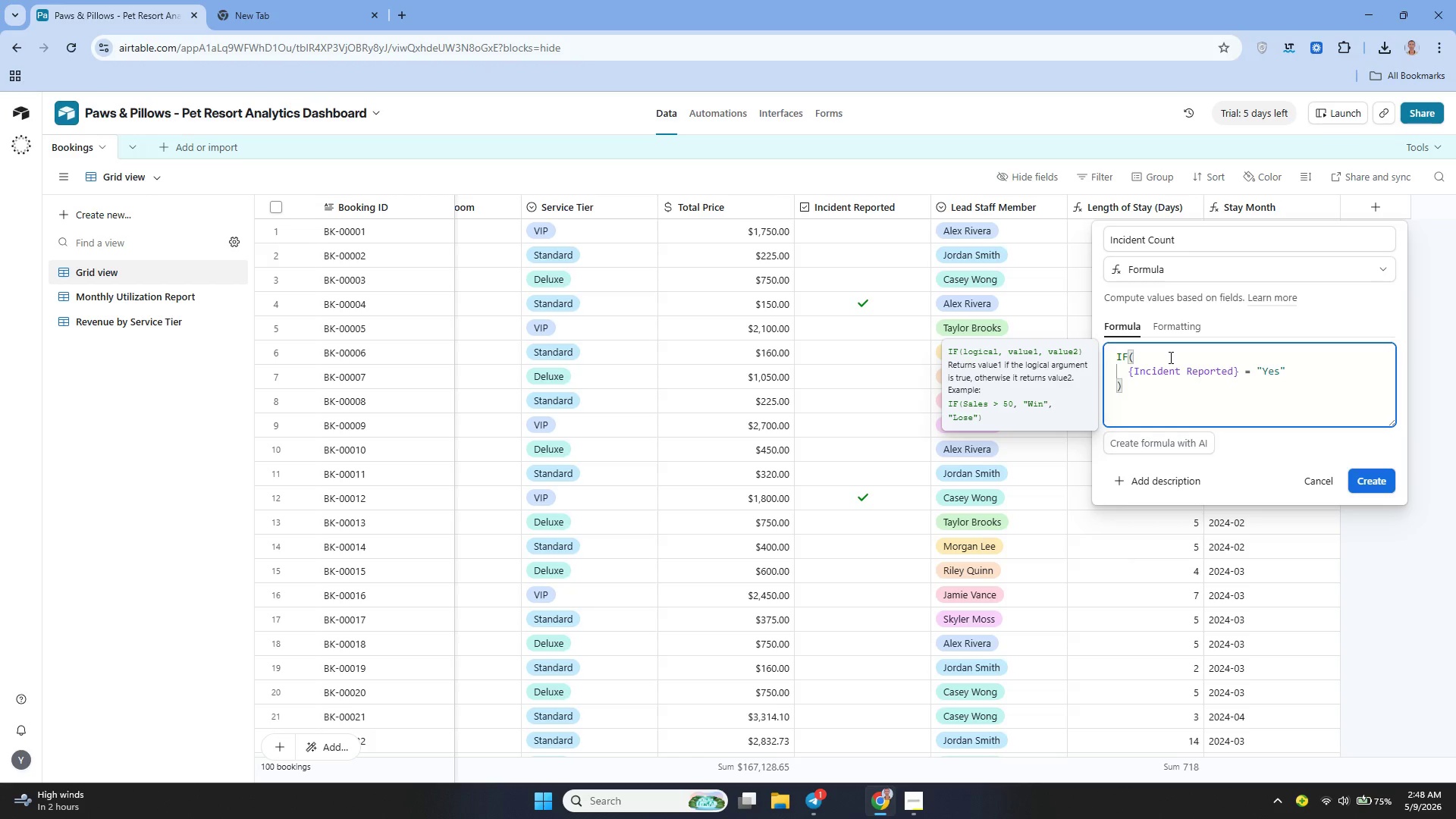 
key(Comma)
 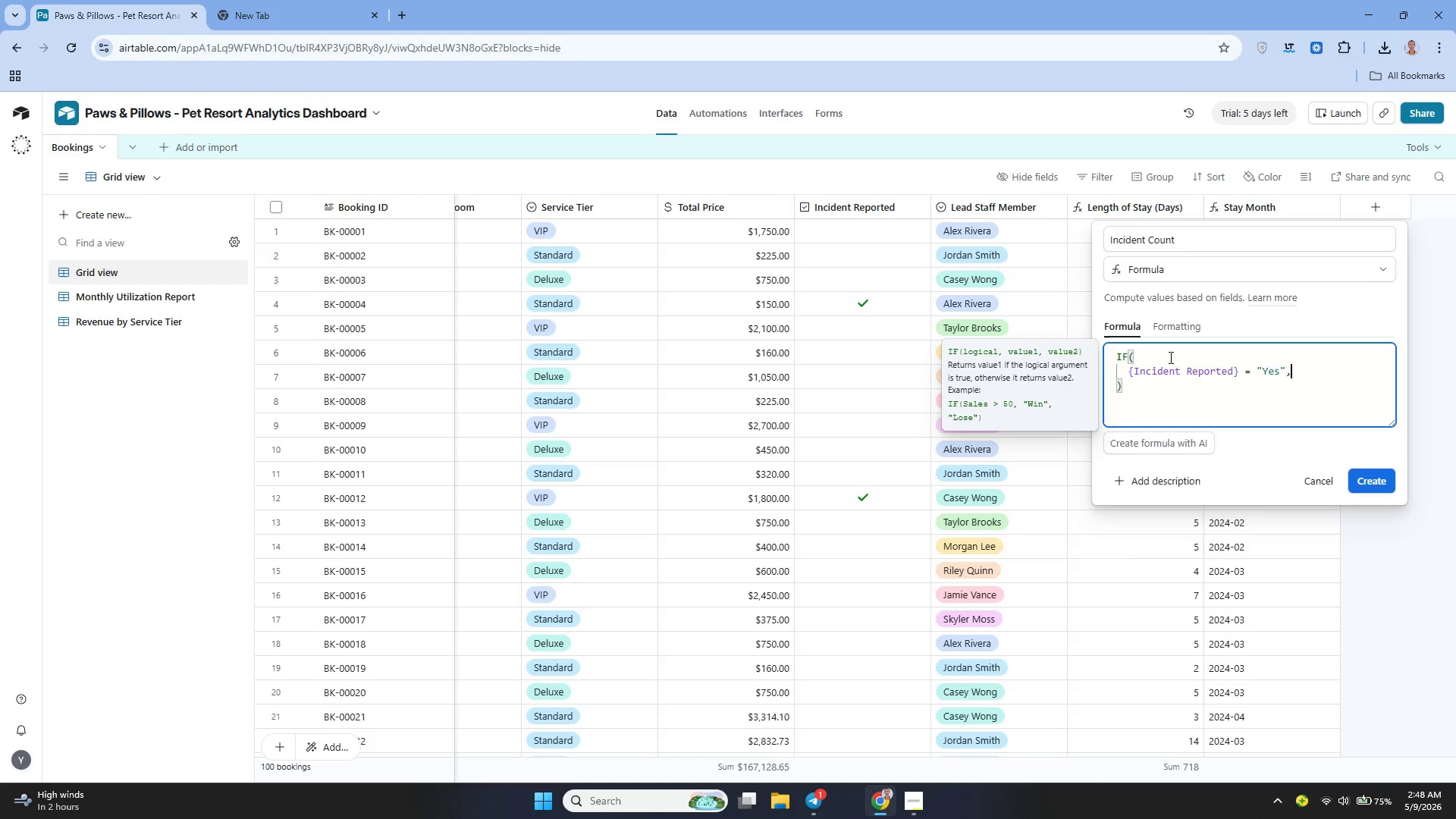 
key(Space)
 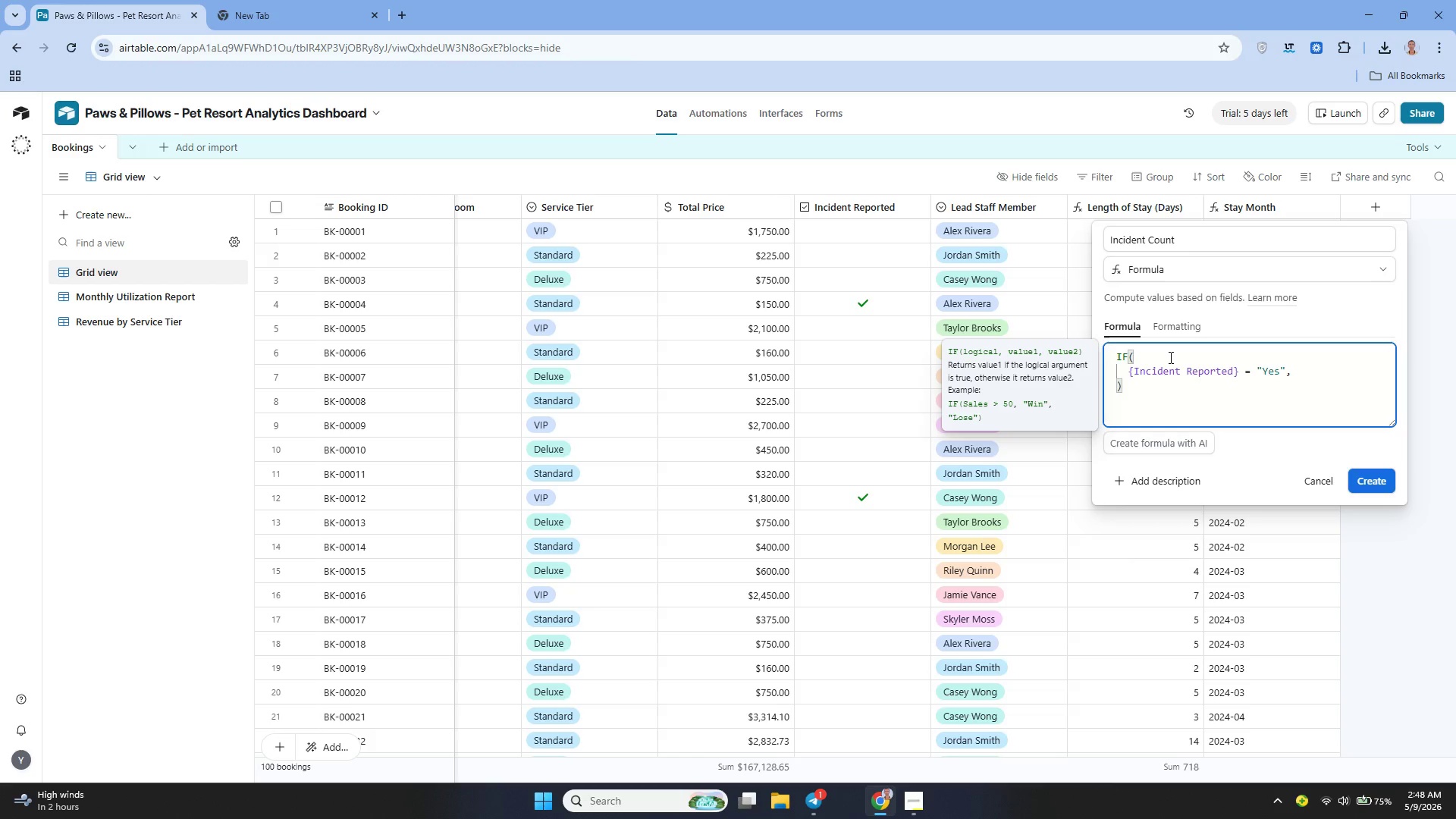 
key(1)
 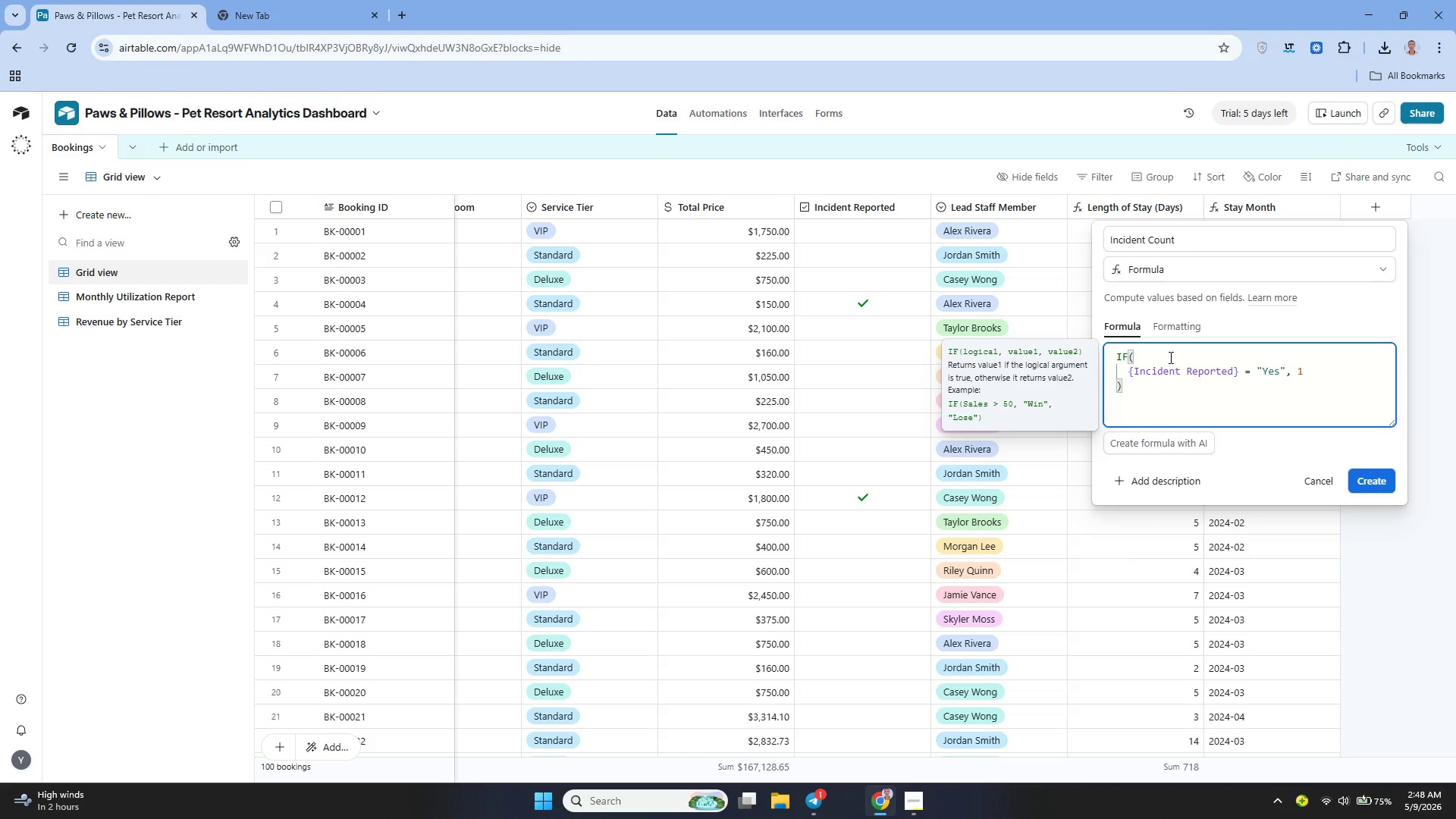 
key(Comma)
 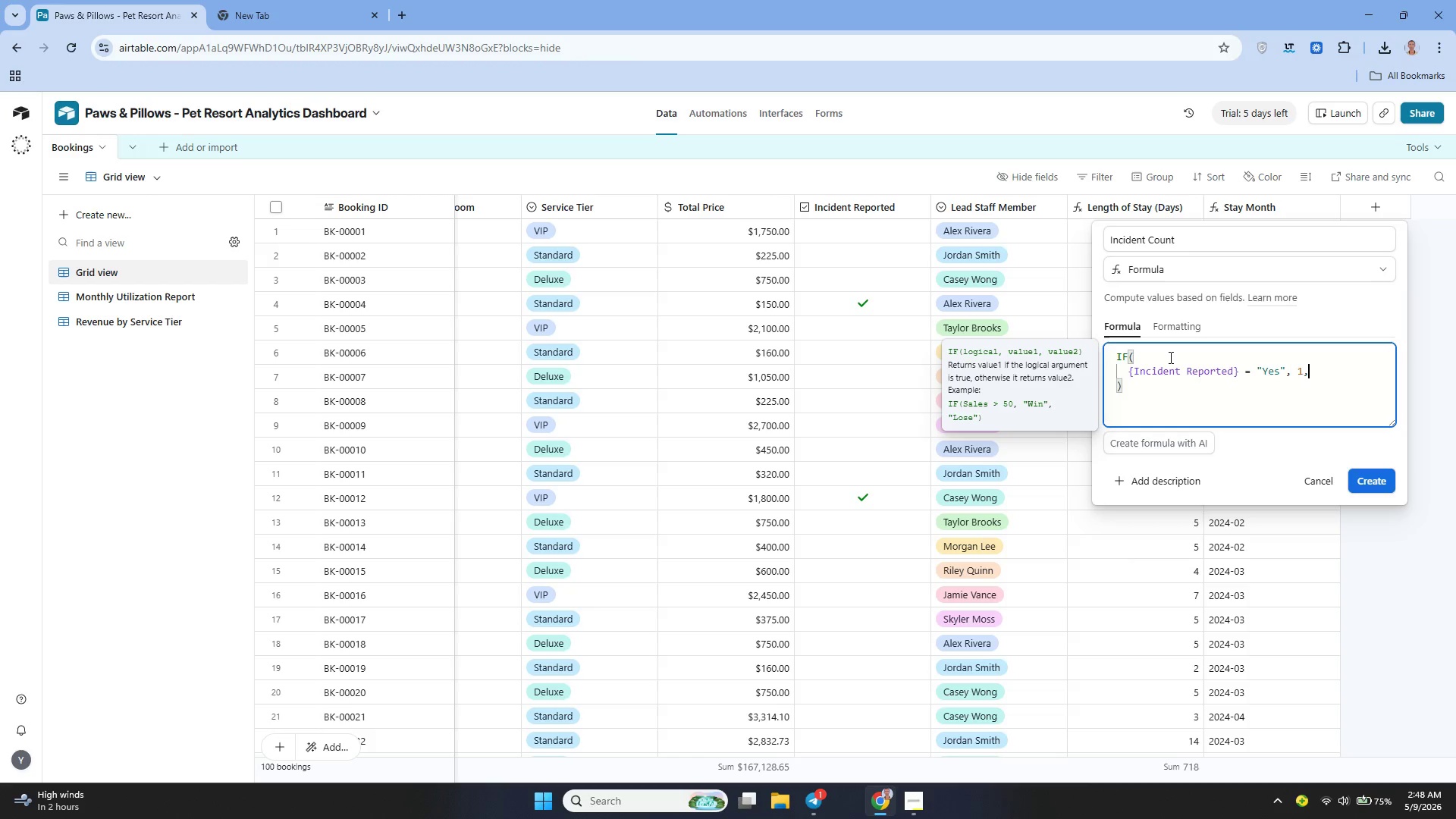 
key(Space)
 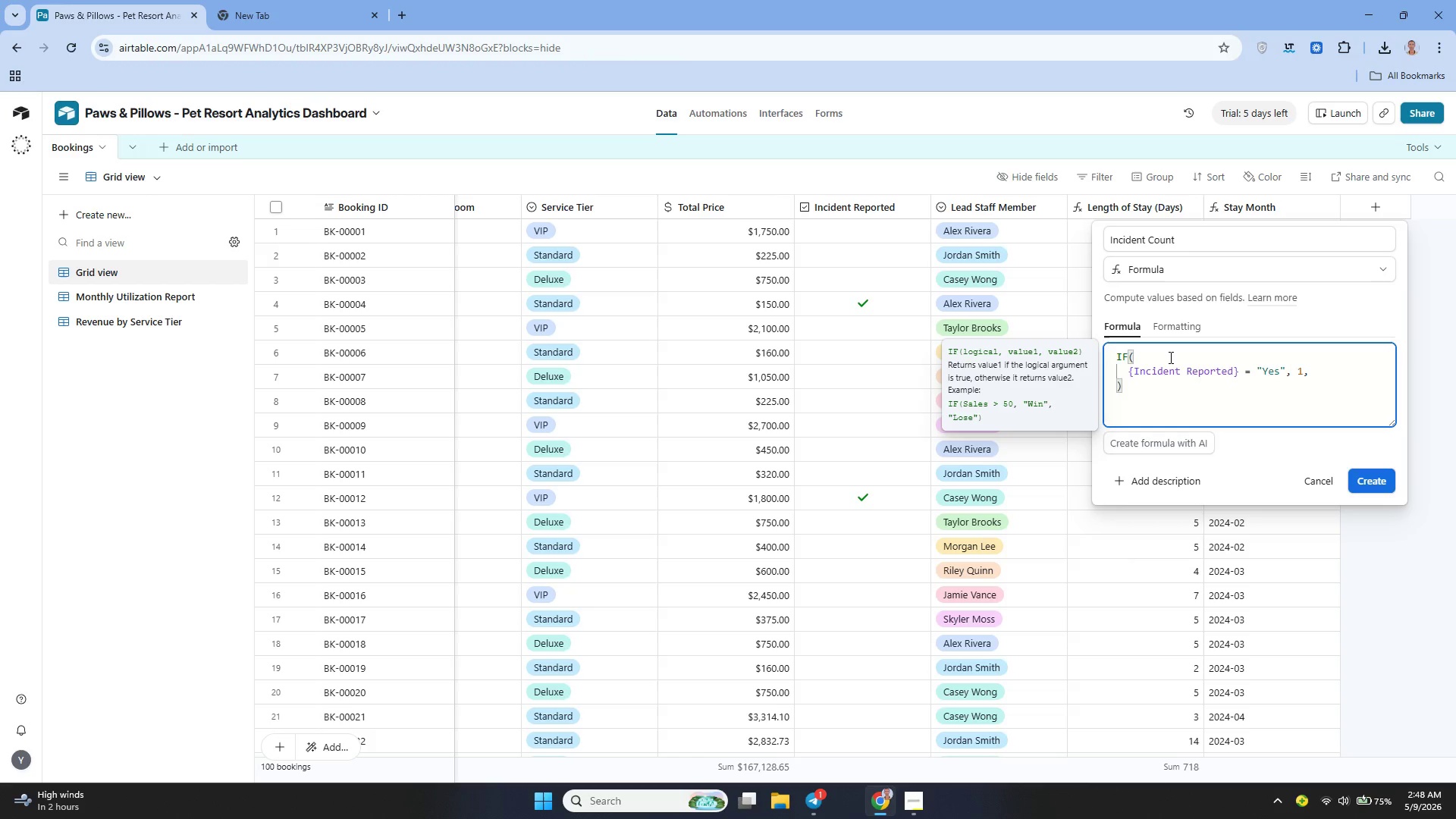 
key(0)
 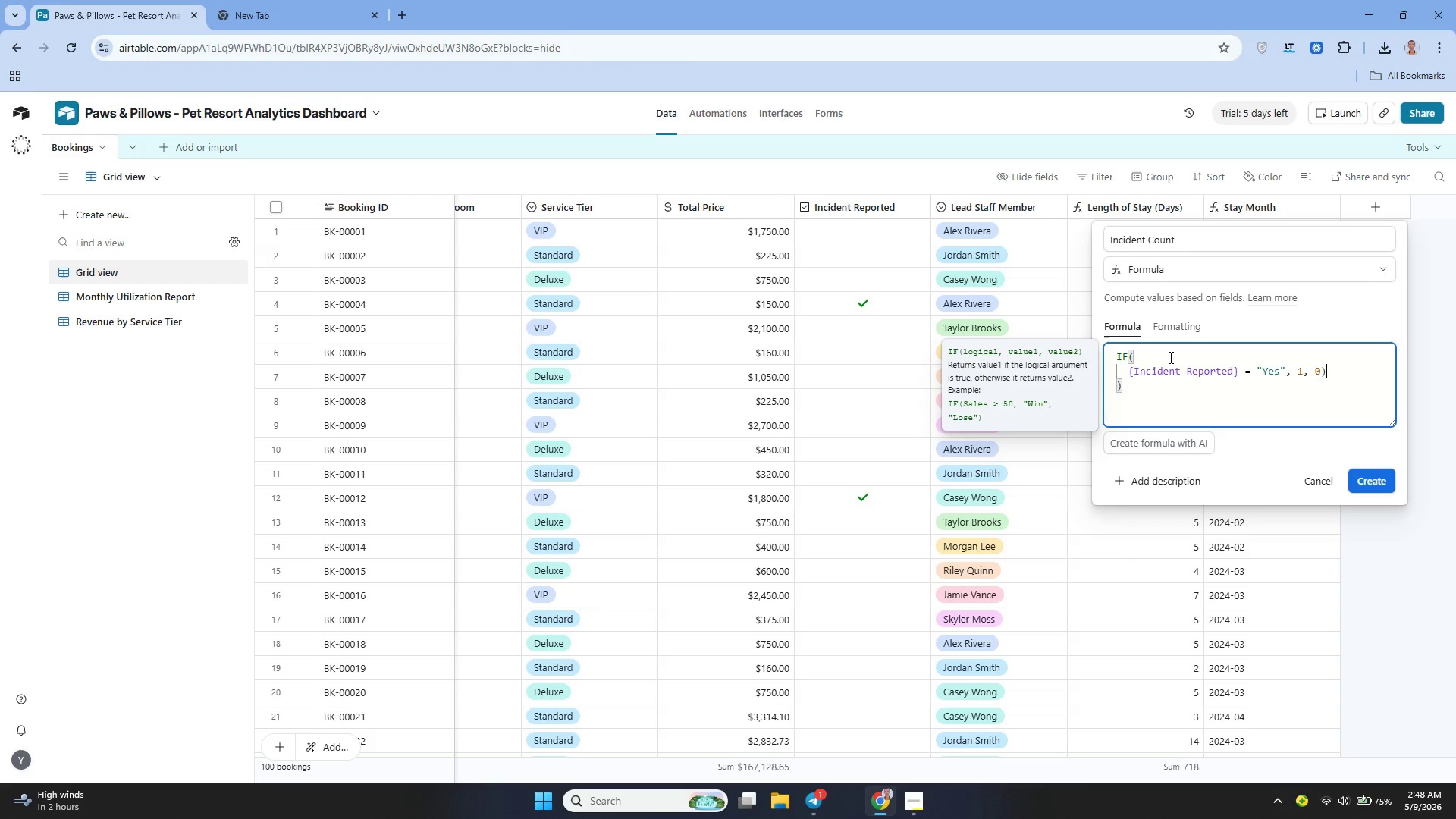 
key(Shift+ShiftLeft)
 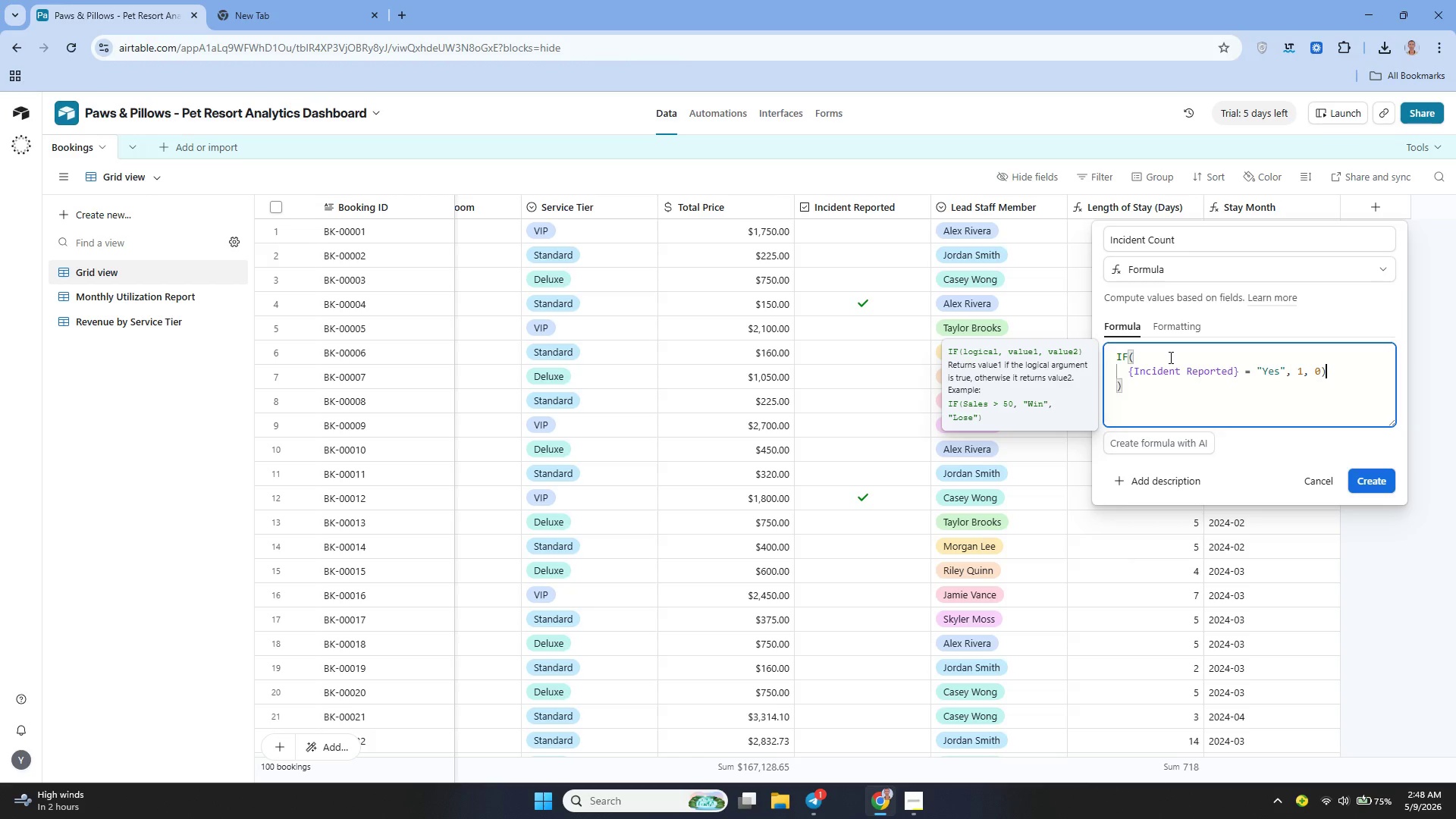 
key(Shift+0)
 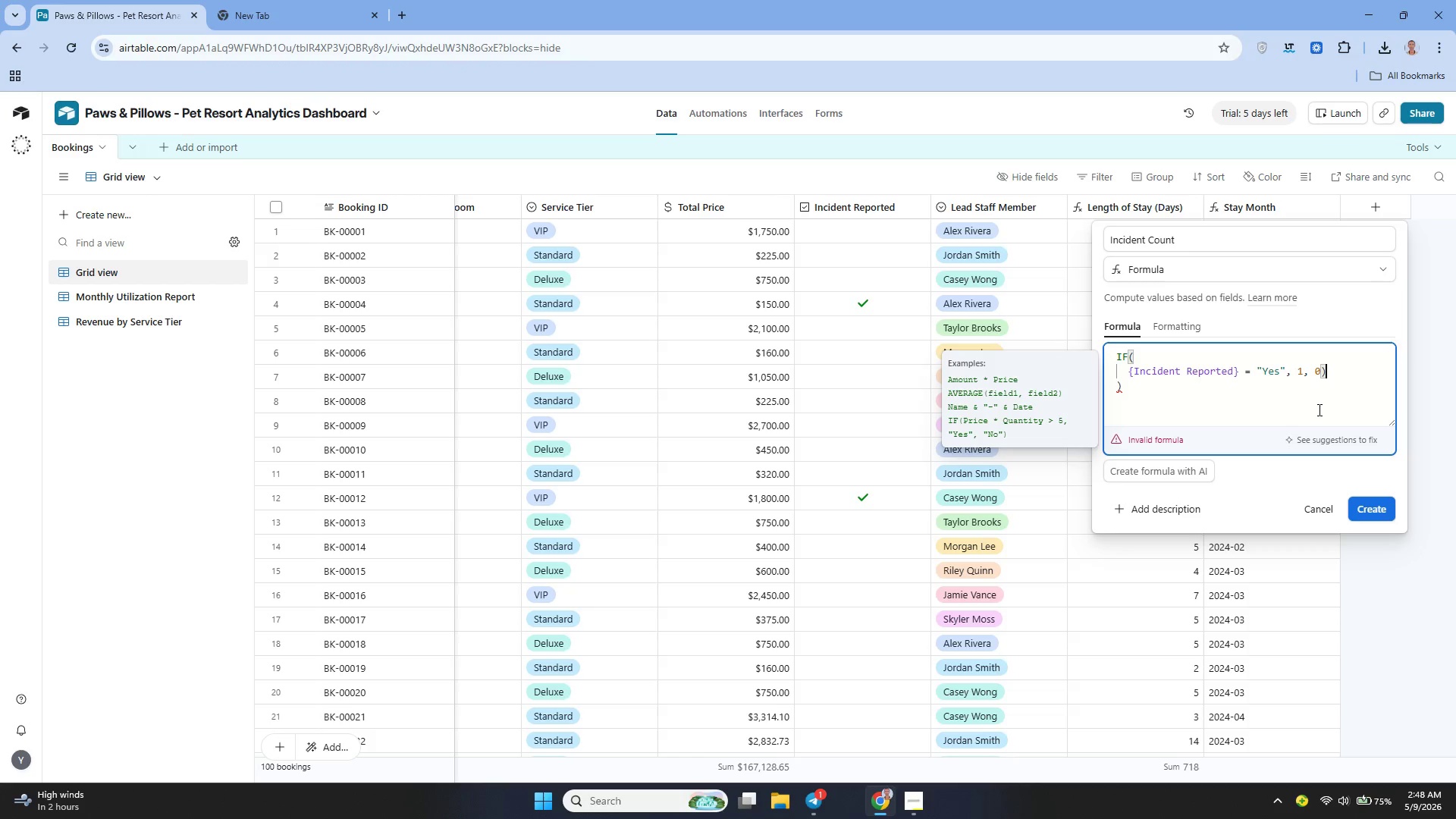 
wait(7.17)
 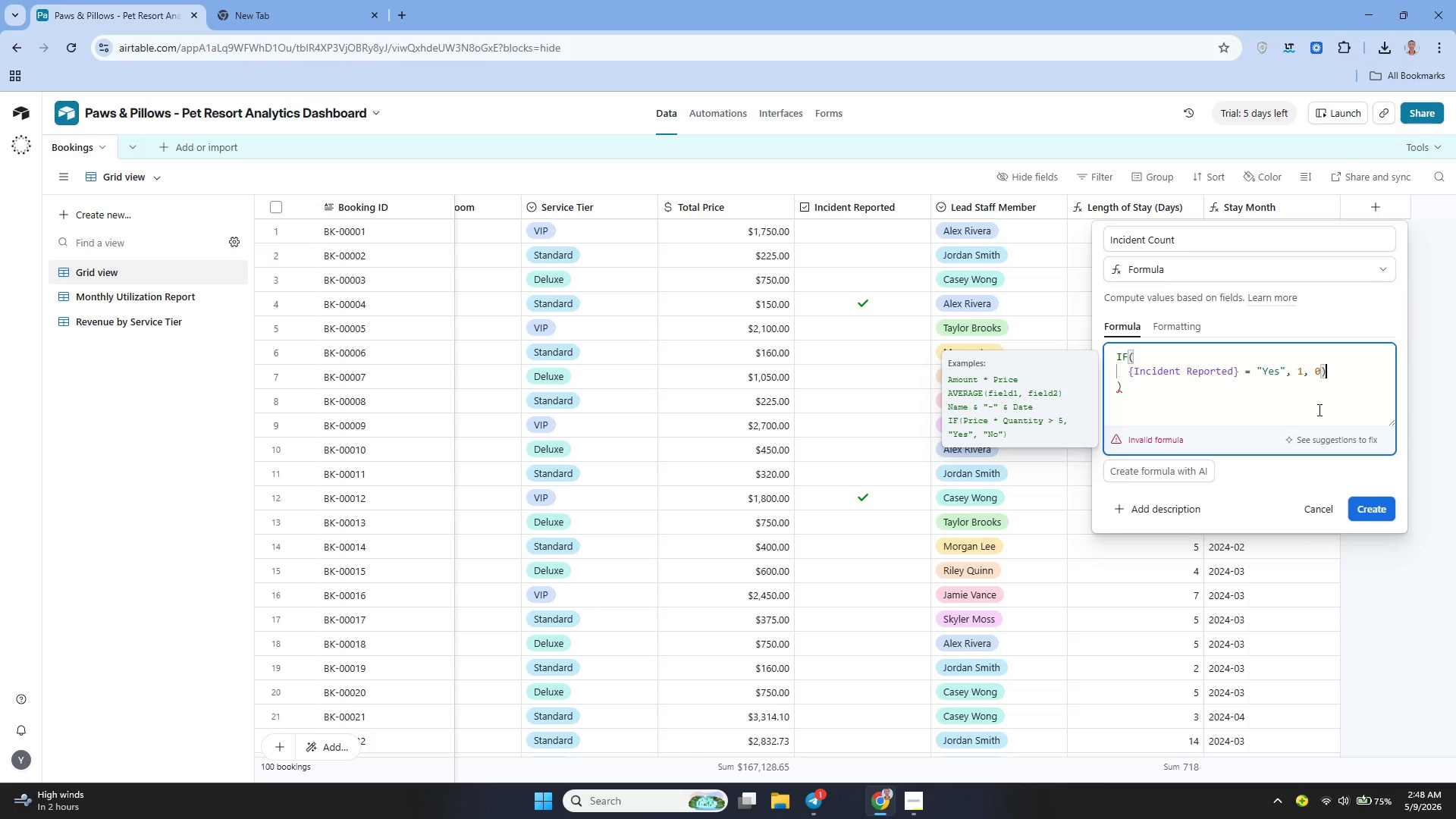 
key(ArrowUp)
 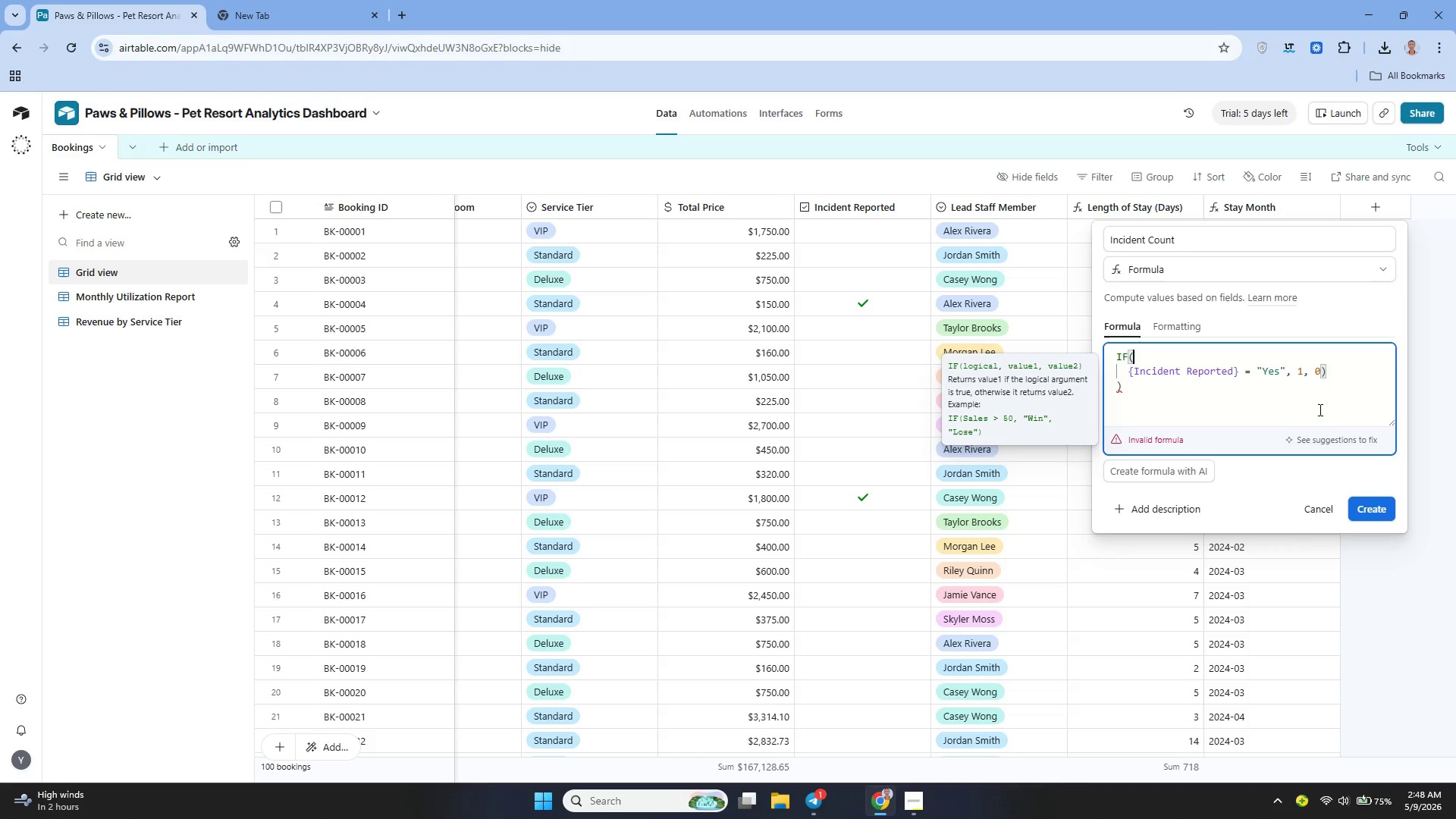 
key(ArrowUp)
 